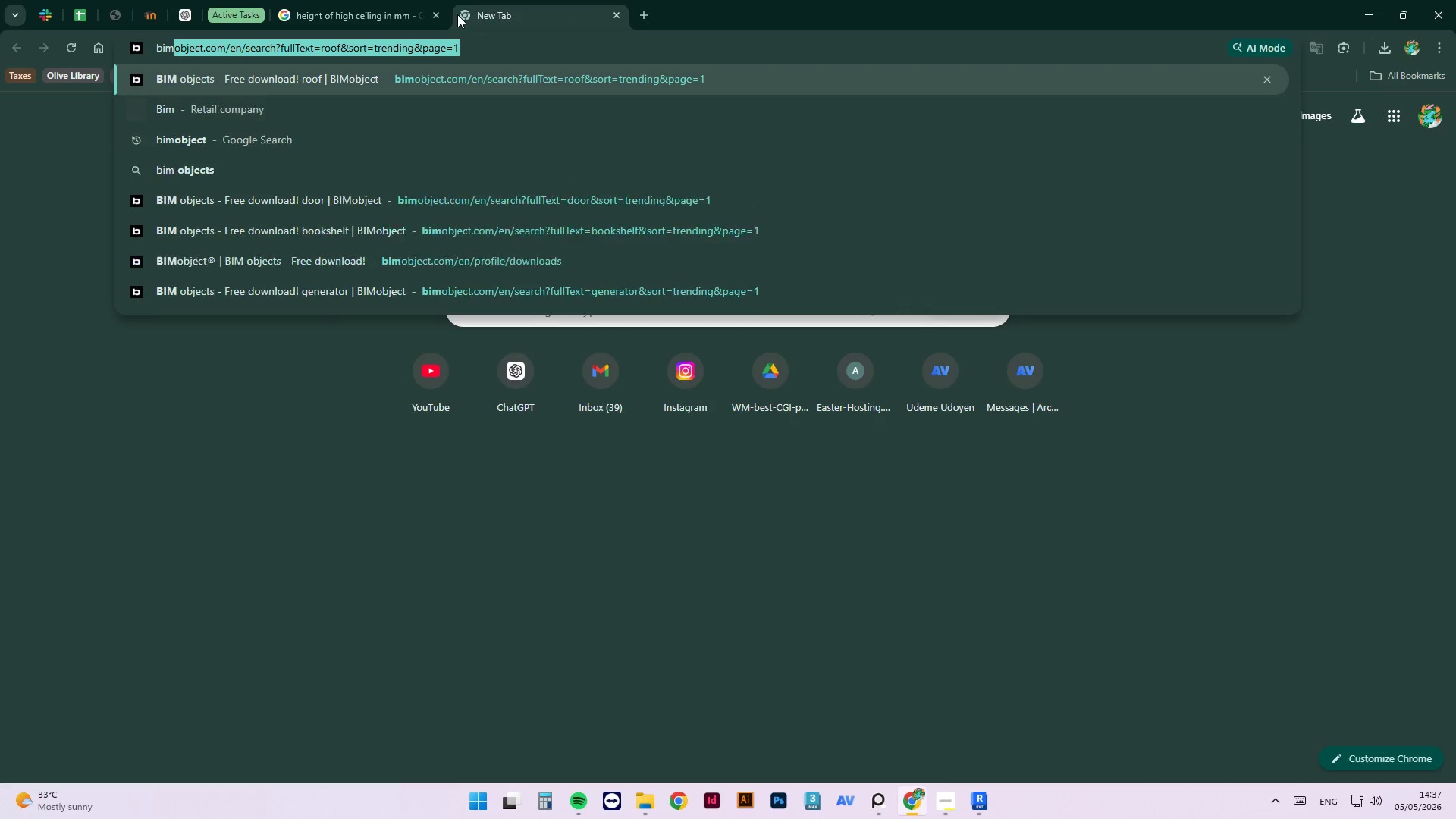 
key(Enter)
 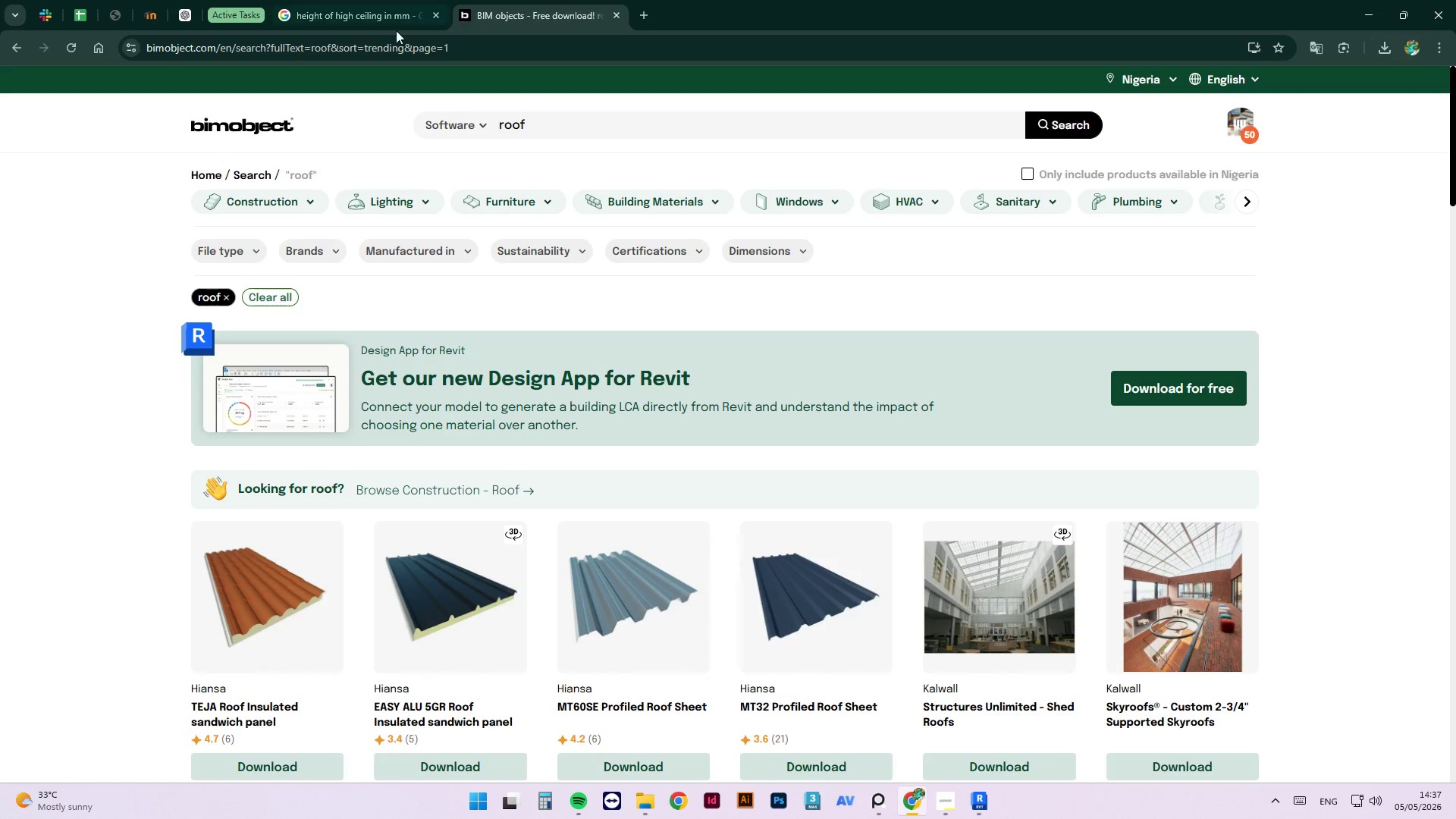 
left_click_drag(start_coordinate=[604, 133], to_coordinate=[475, 129])
 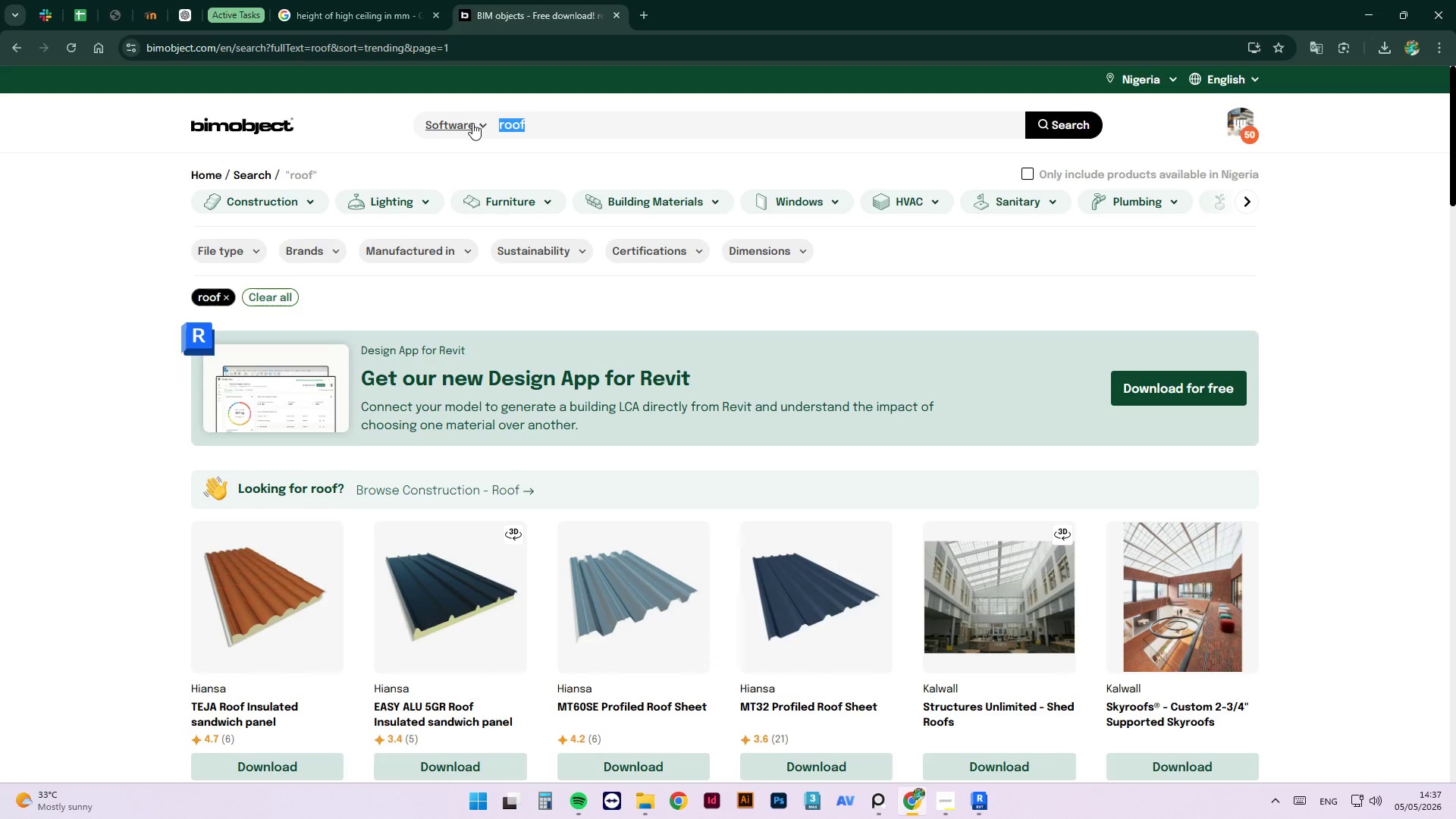 
type(geen)
key(Backspace)
key(Backspace)
type(nerator)
 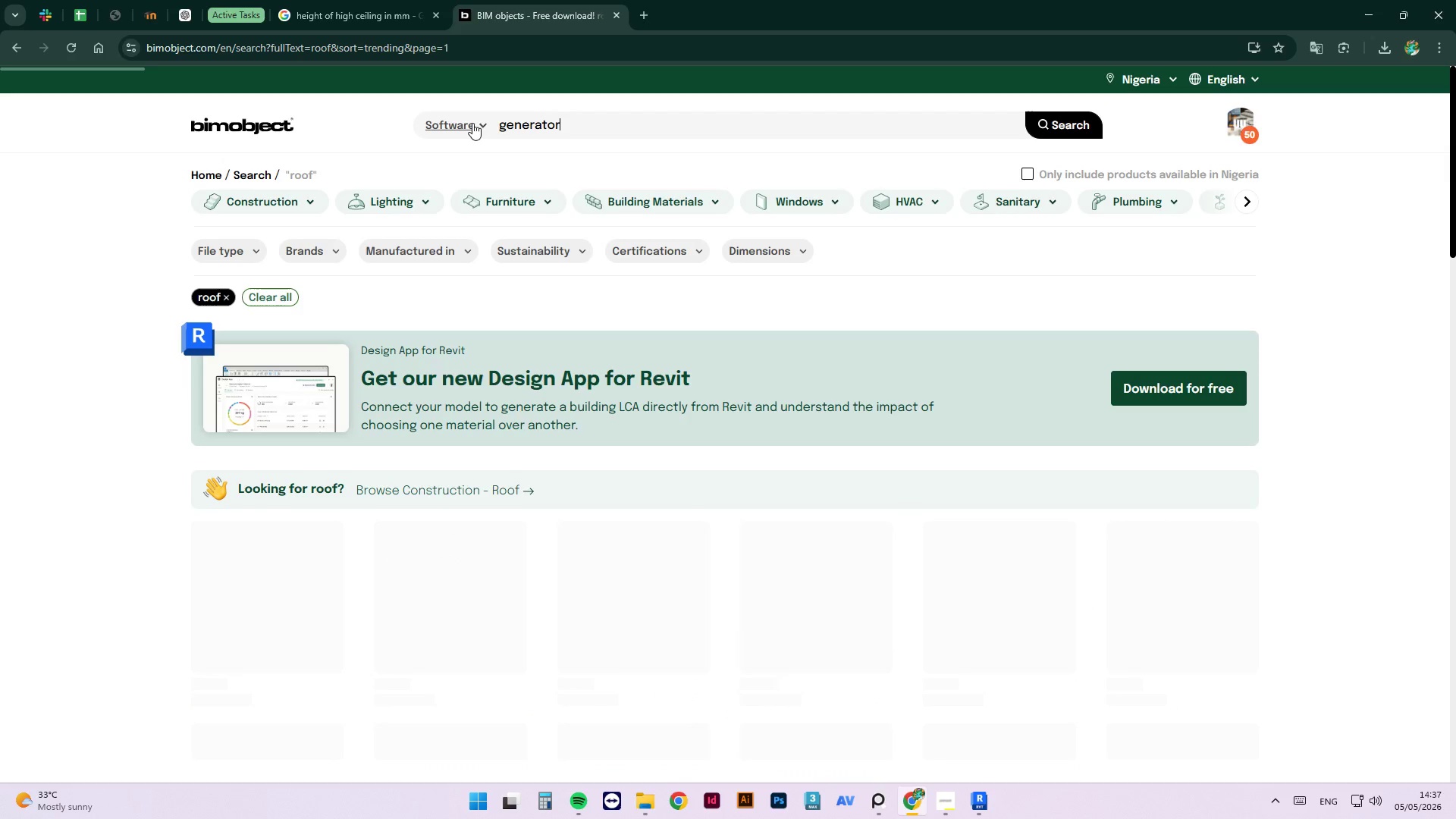 
key(Enter)
 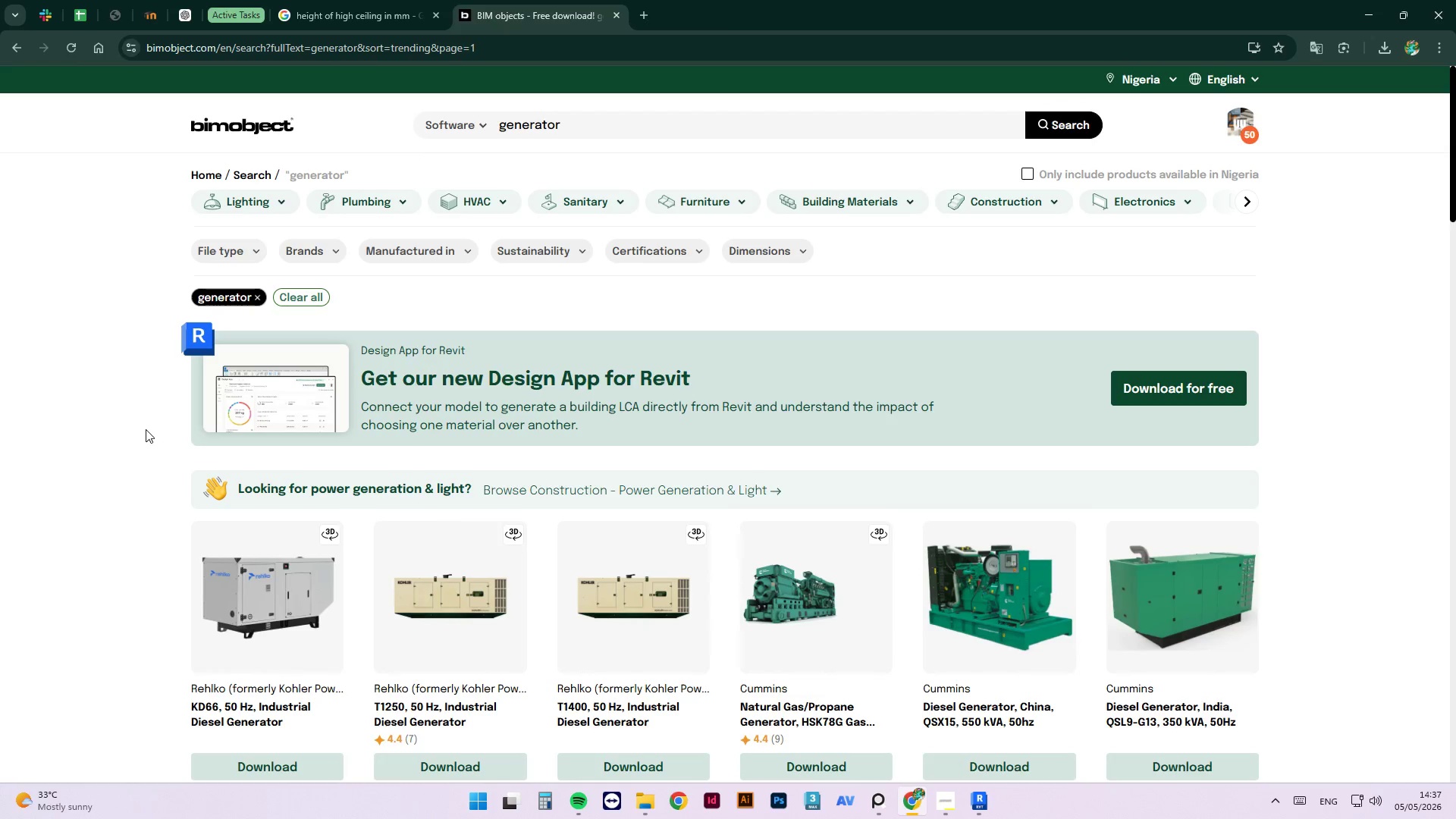 
wait(6.09)
 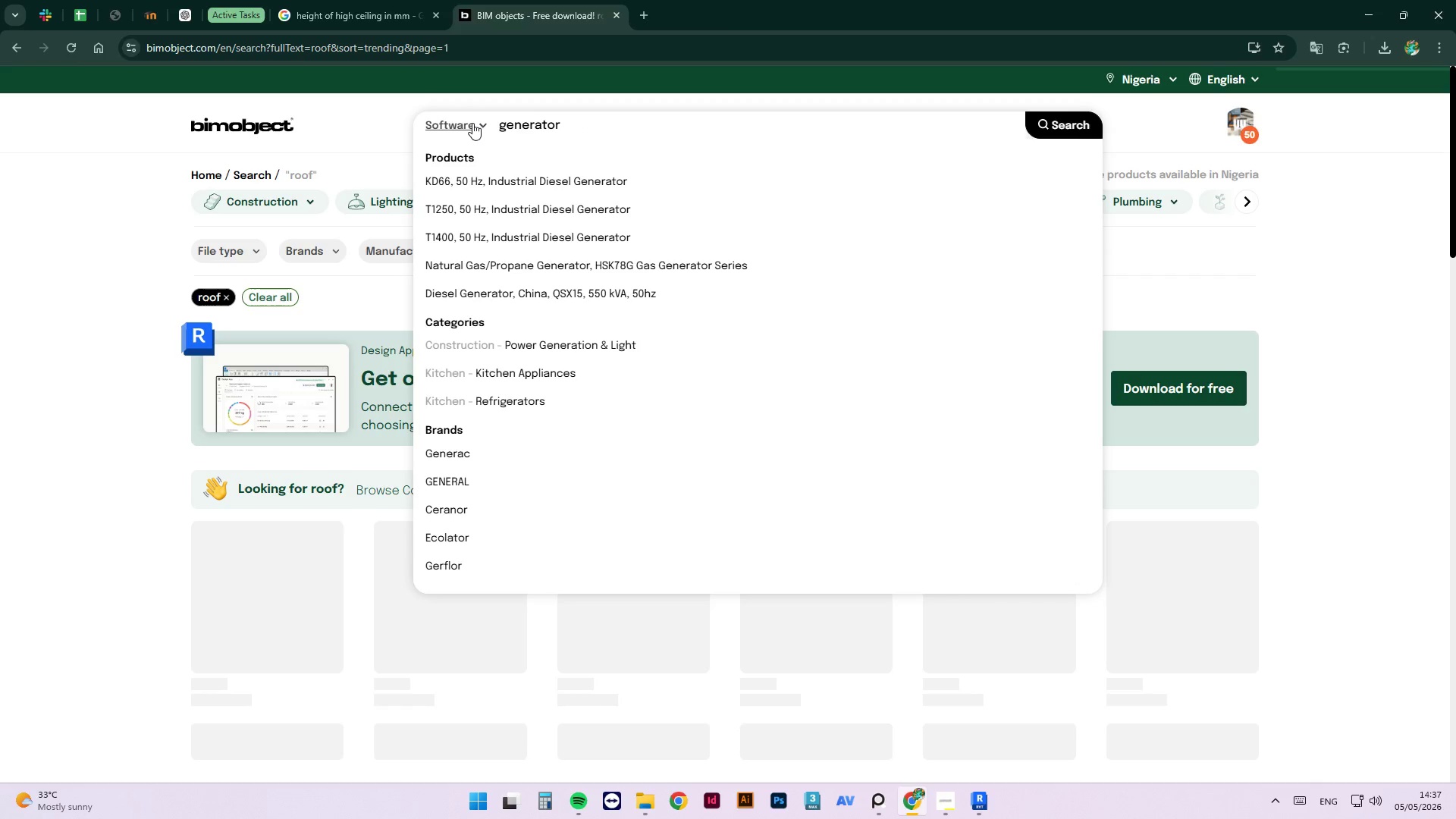 
left_click([282, 760])
 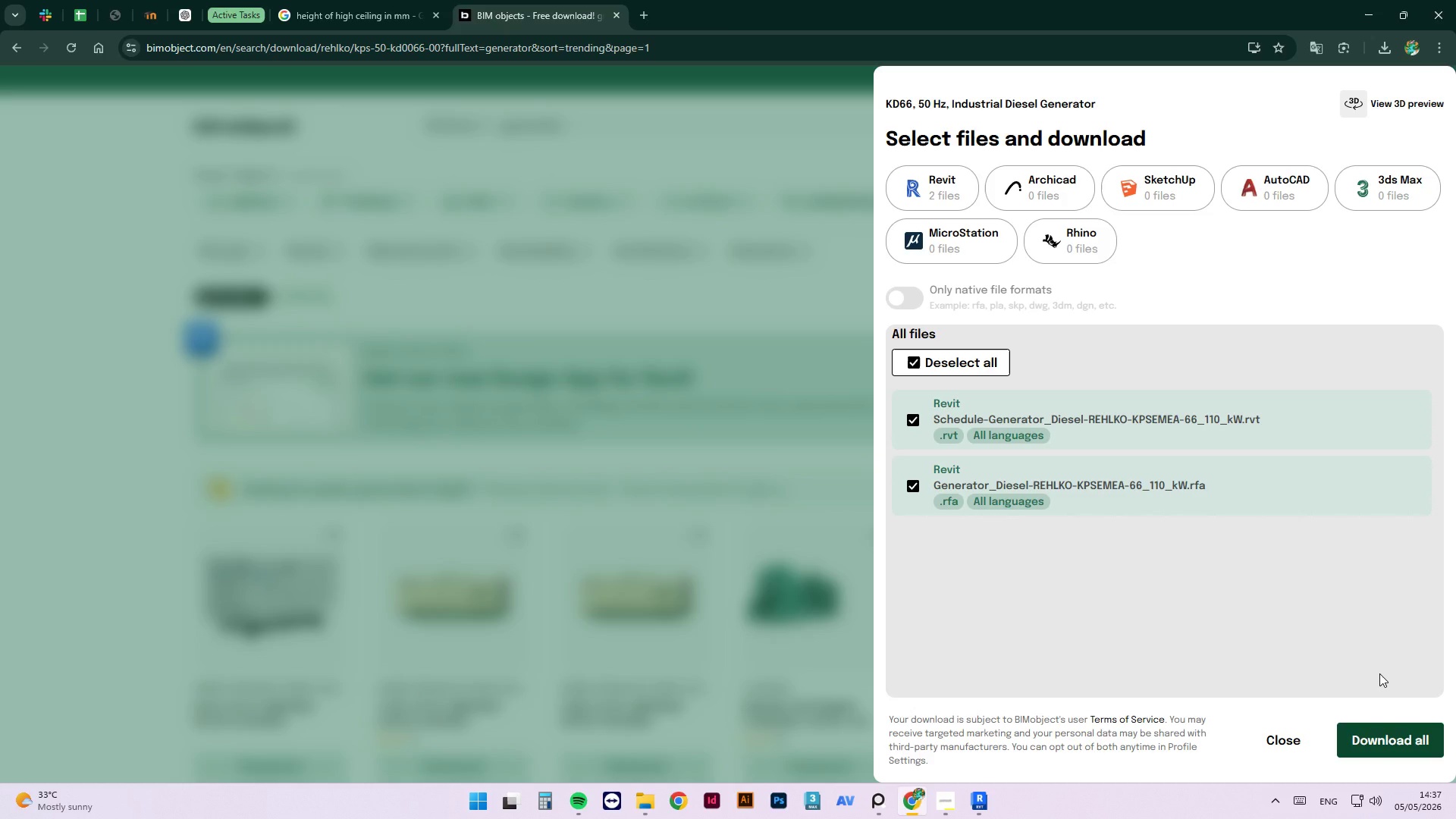 
wait(5.67)
 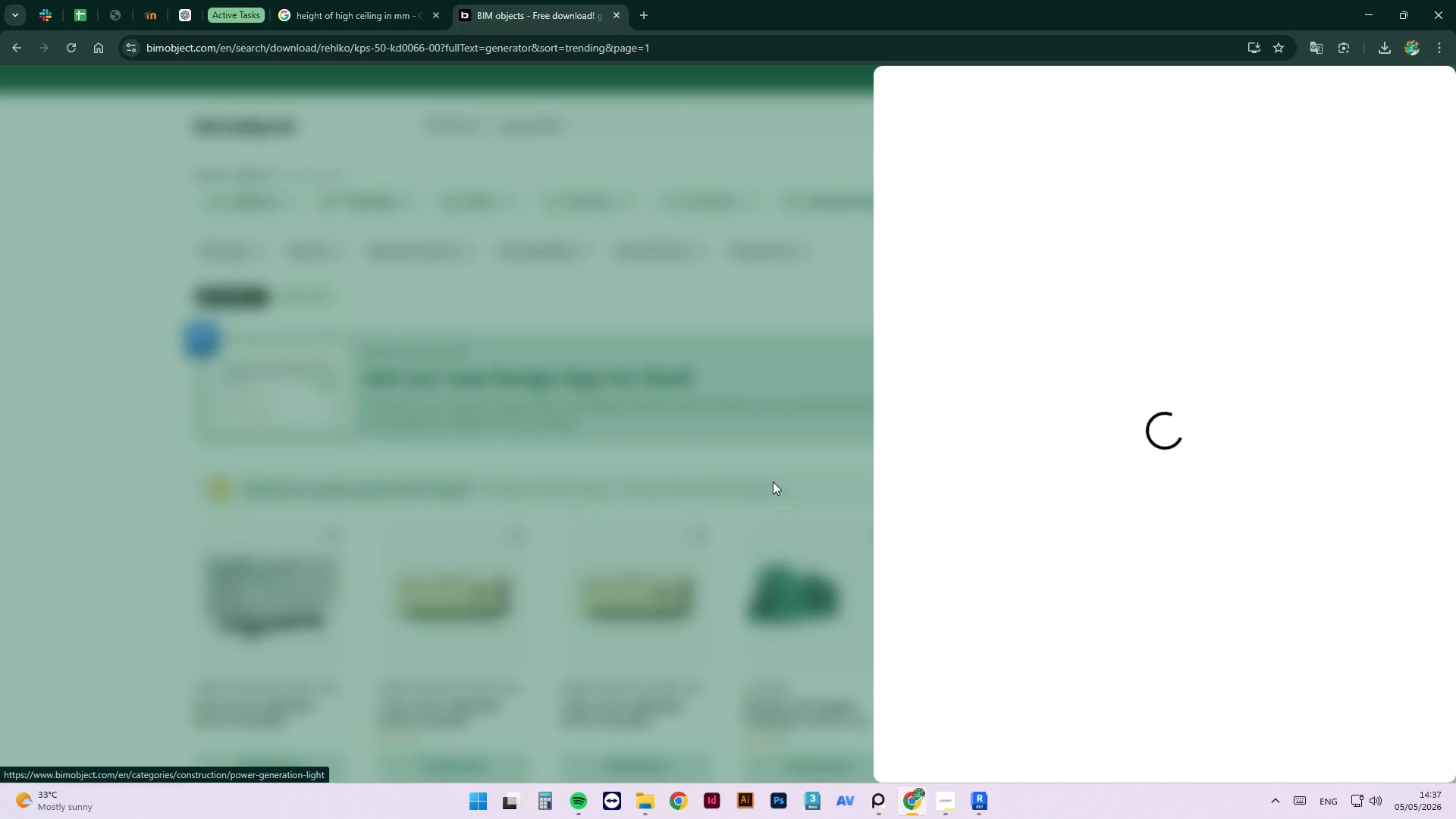 
left_click([1382, 742])
 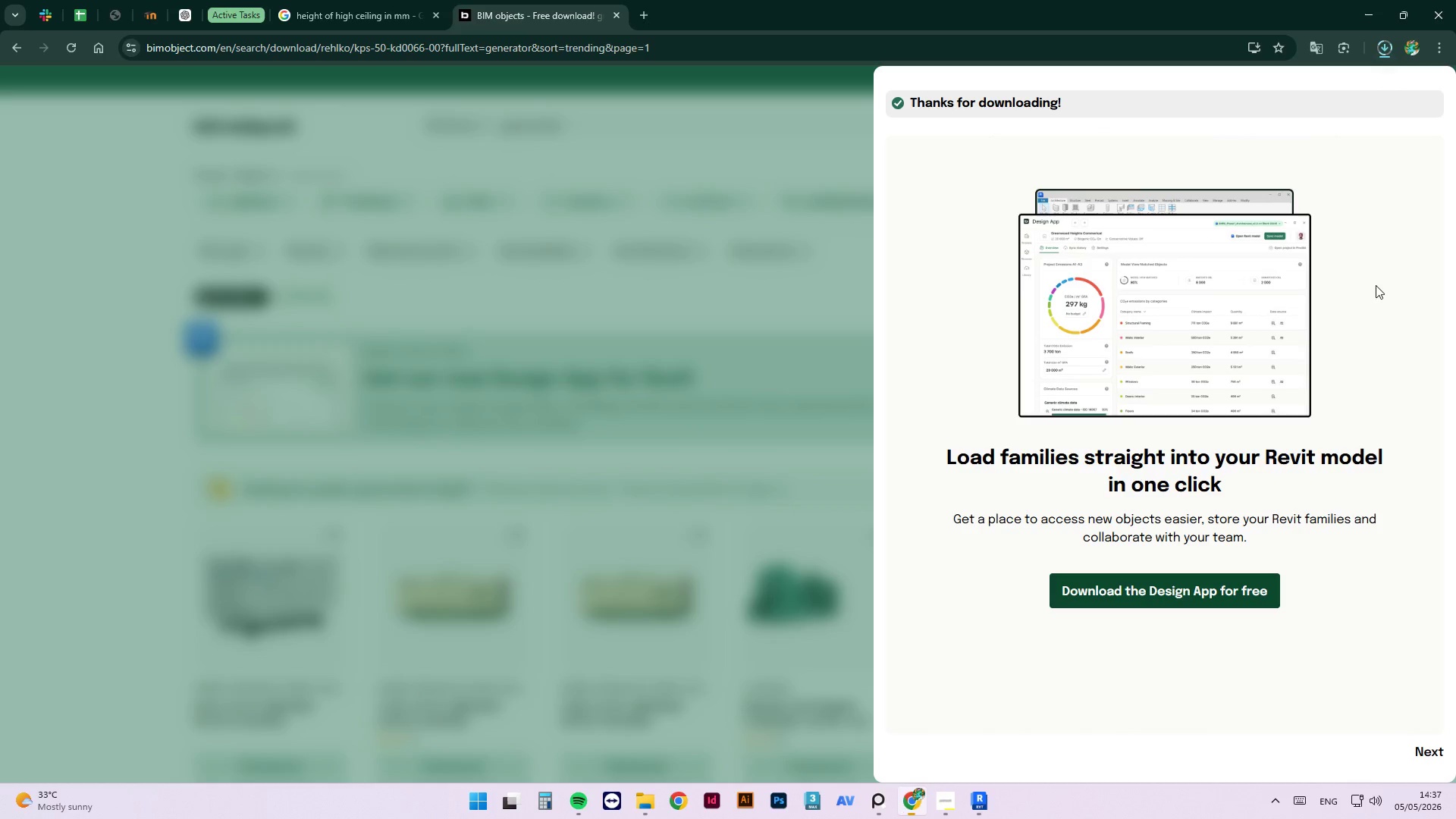 
mouse_move([1279, 110])
 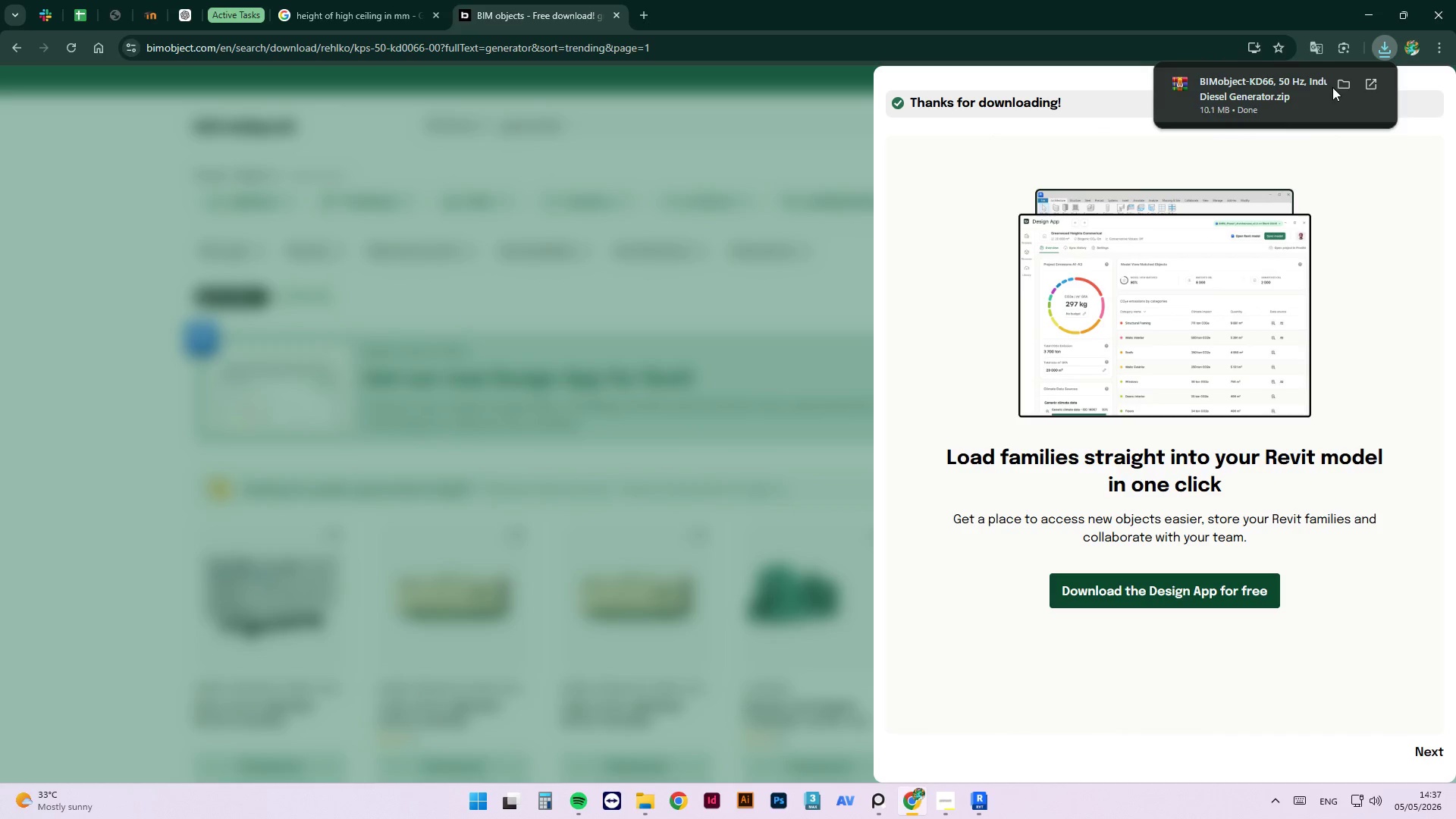 
left_click([1337, 87])
 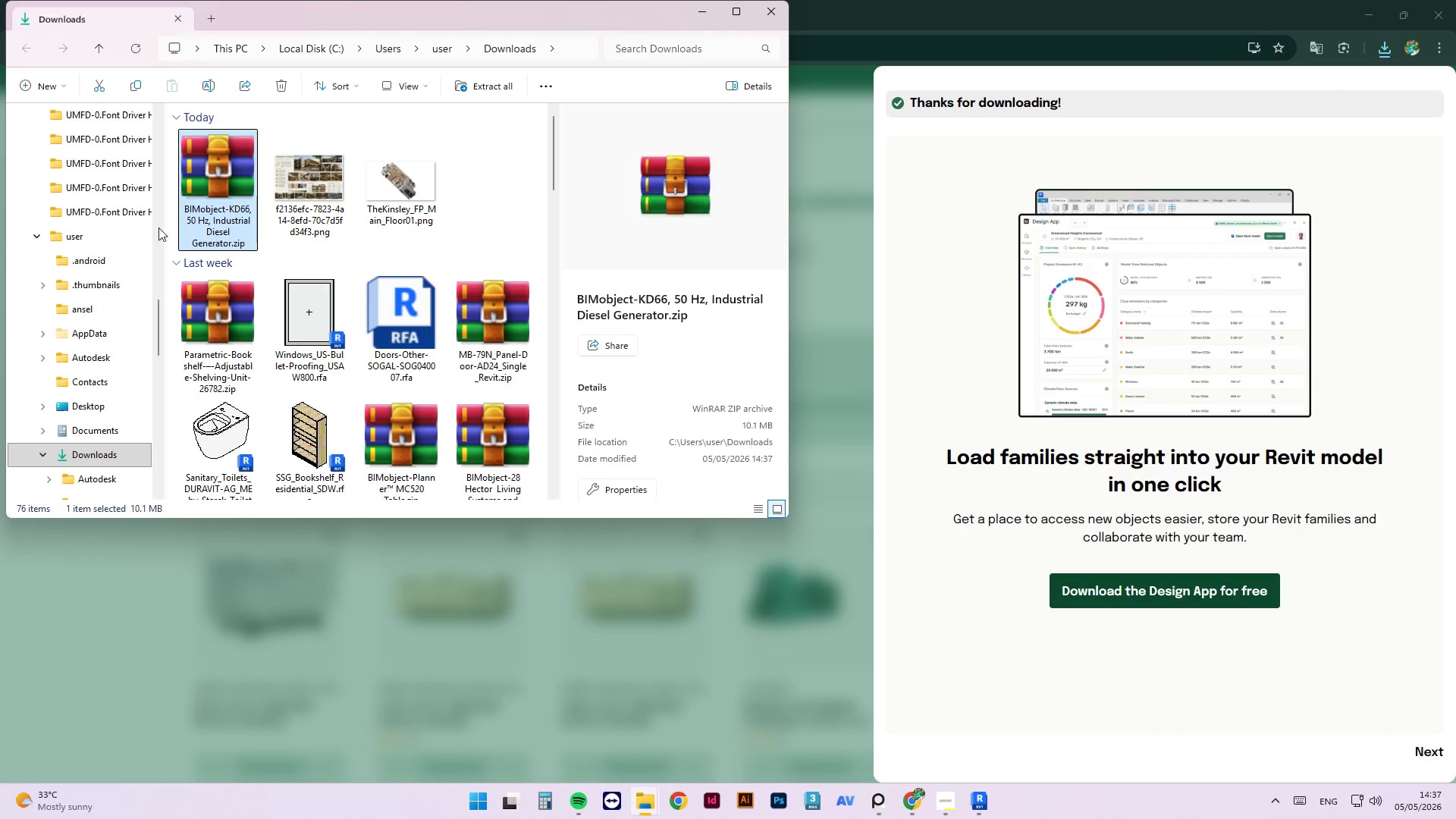 
scroll: coordinate [99, 334], scroll_direction: up, amount: 15.0
 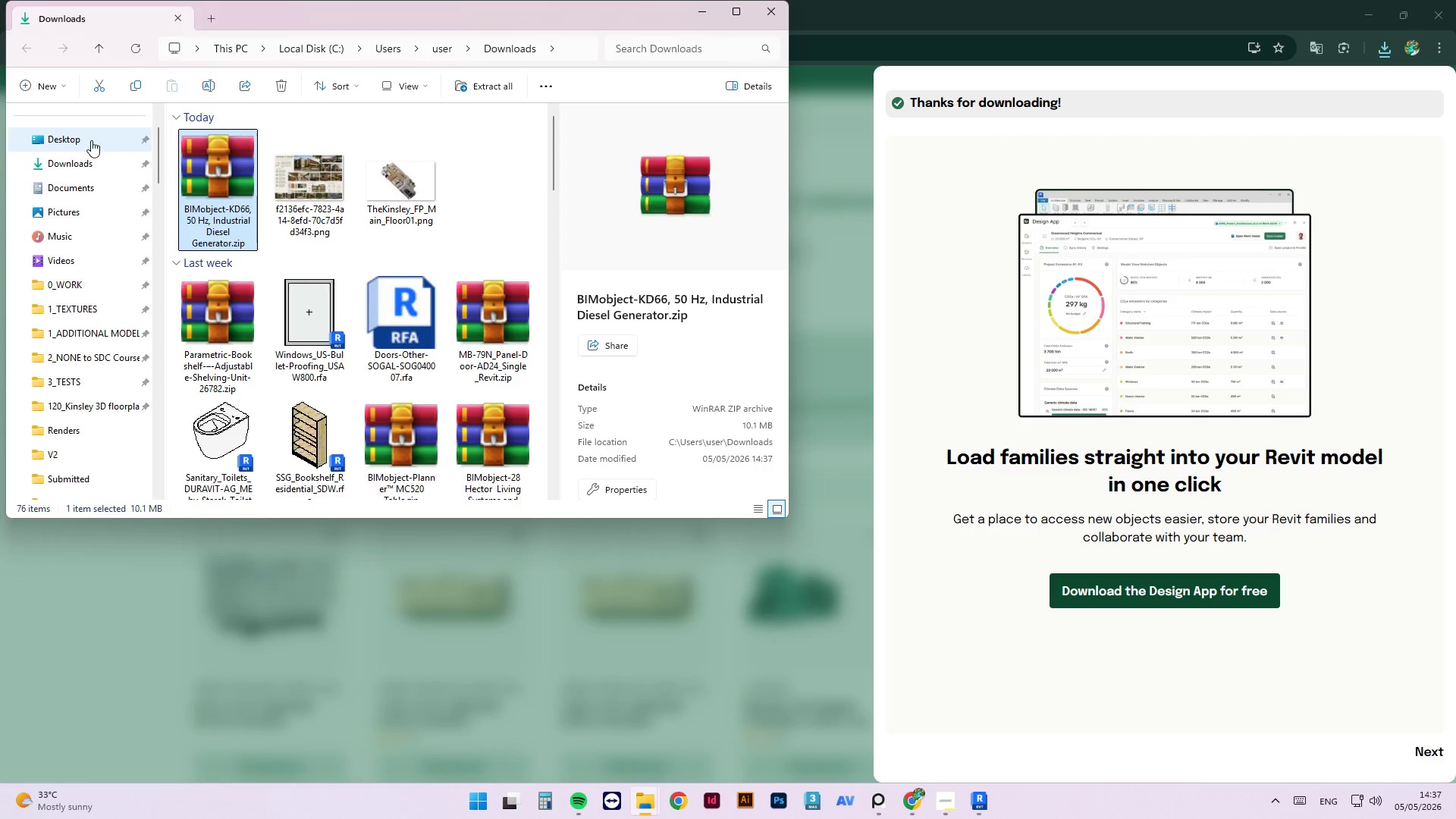 
middle_click([76, 182])
 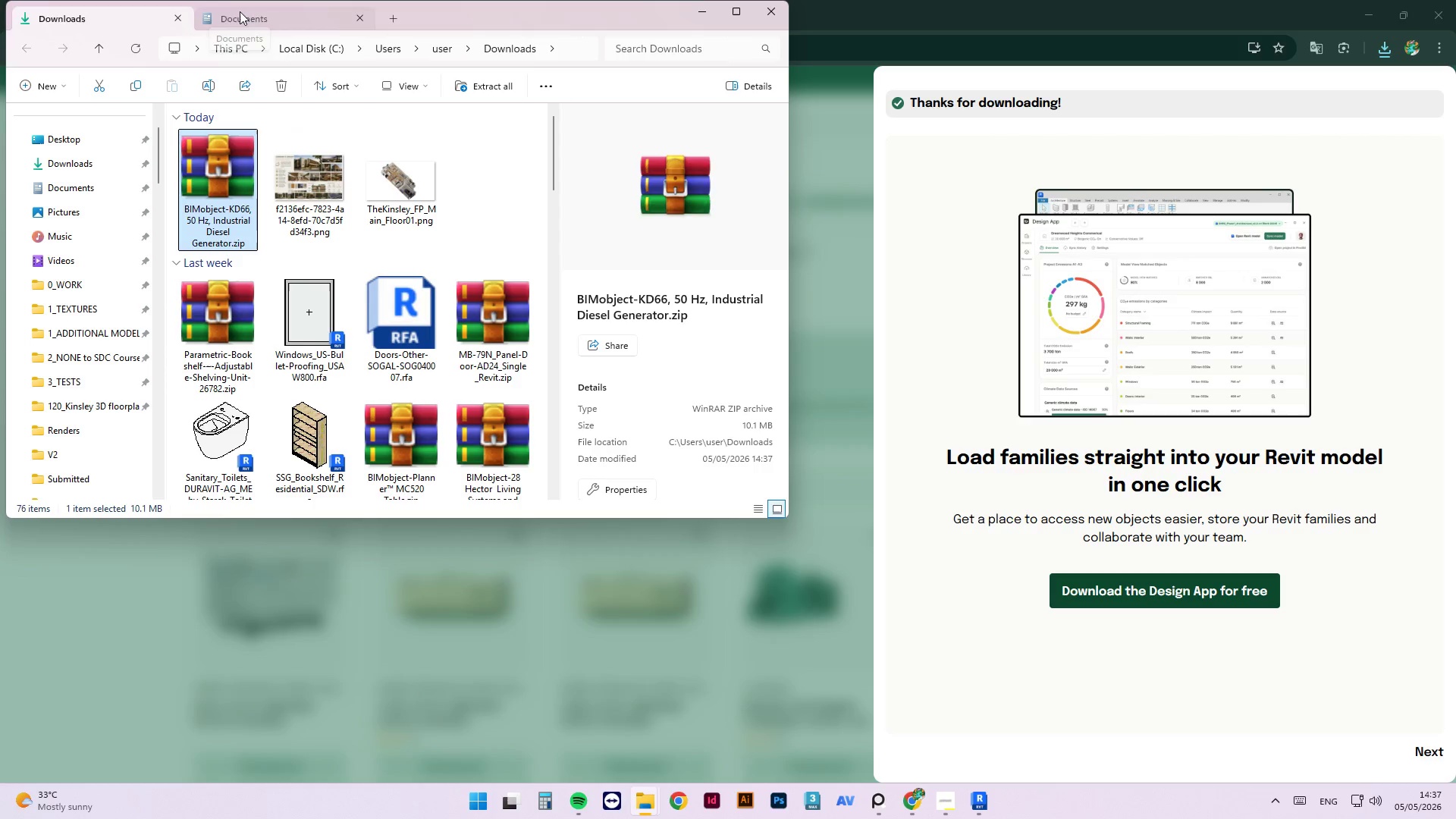 
left_click([270, 10])
 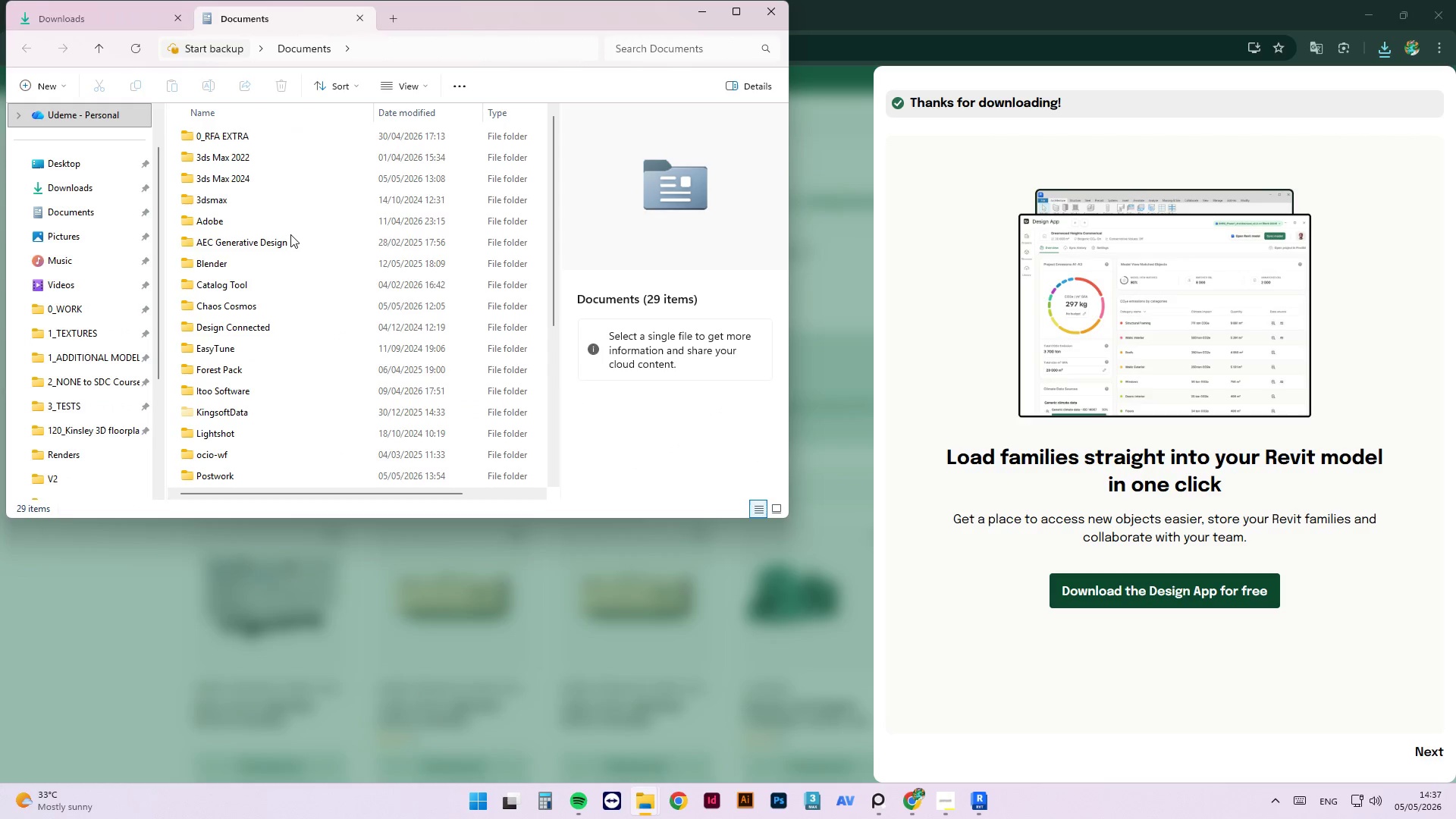 
scroll: coordinate [301, 322], scroll_direction: down, amount: 11.0
 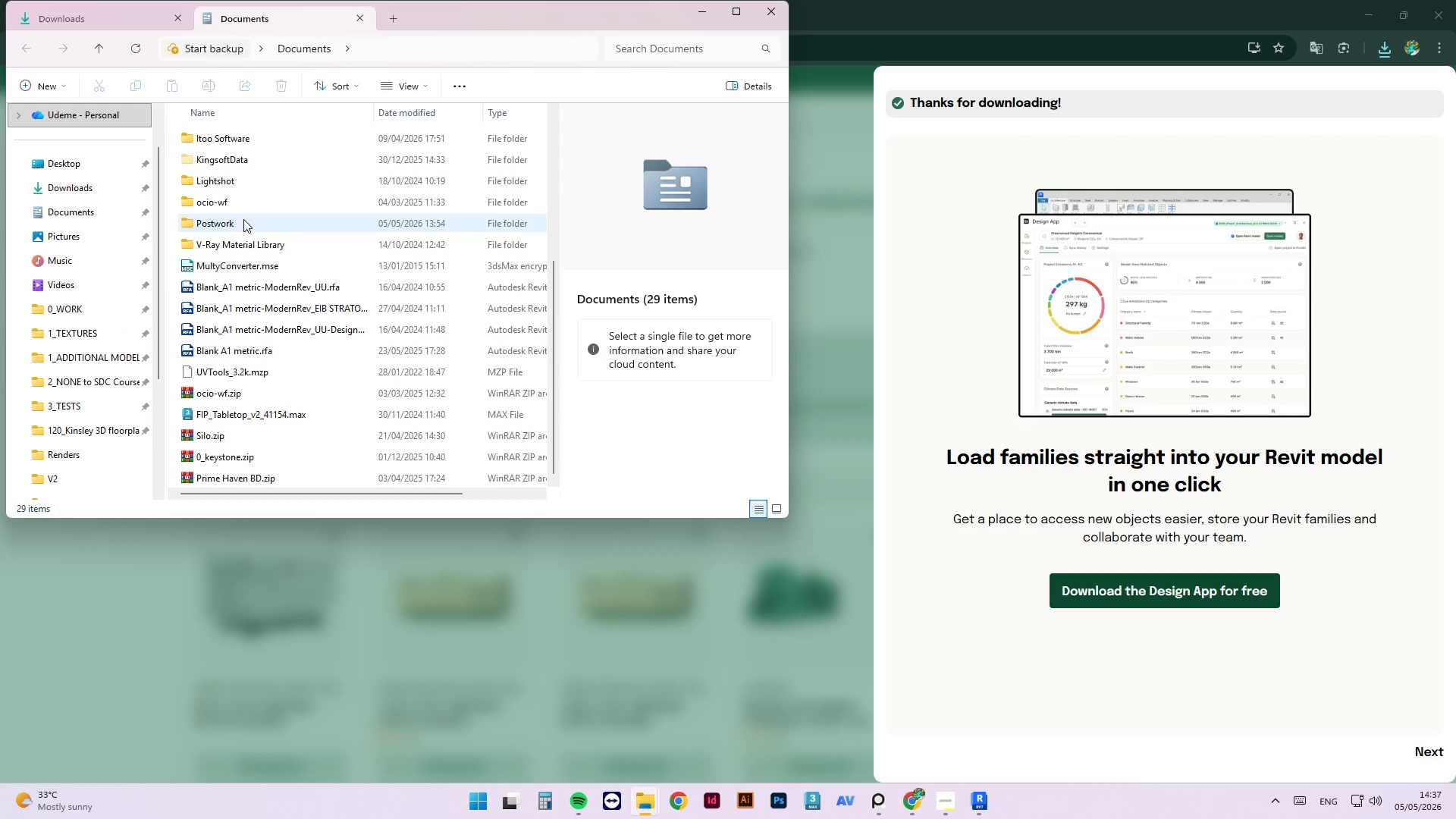 
scroll: coordinate [247, 260], scroll_direction: up, amount: 4.0
 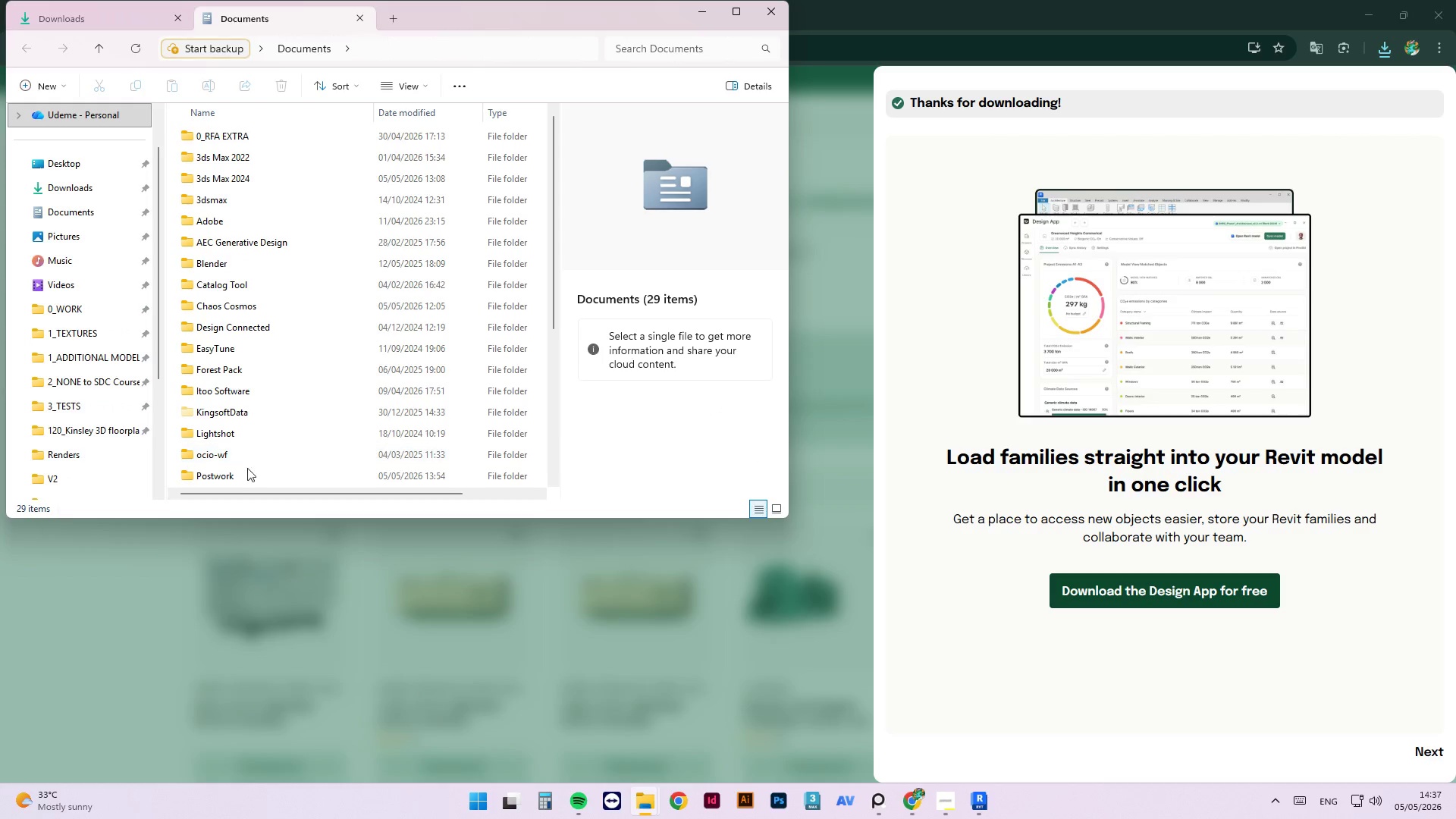 
double_click([241, 477])
 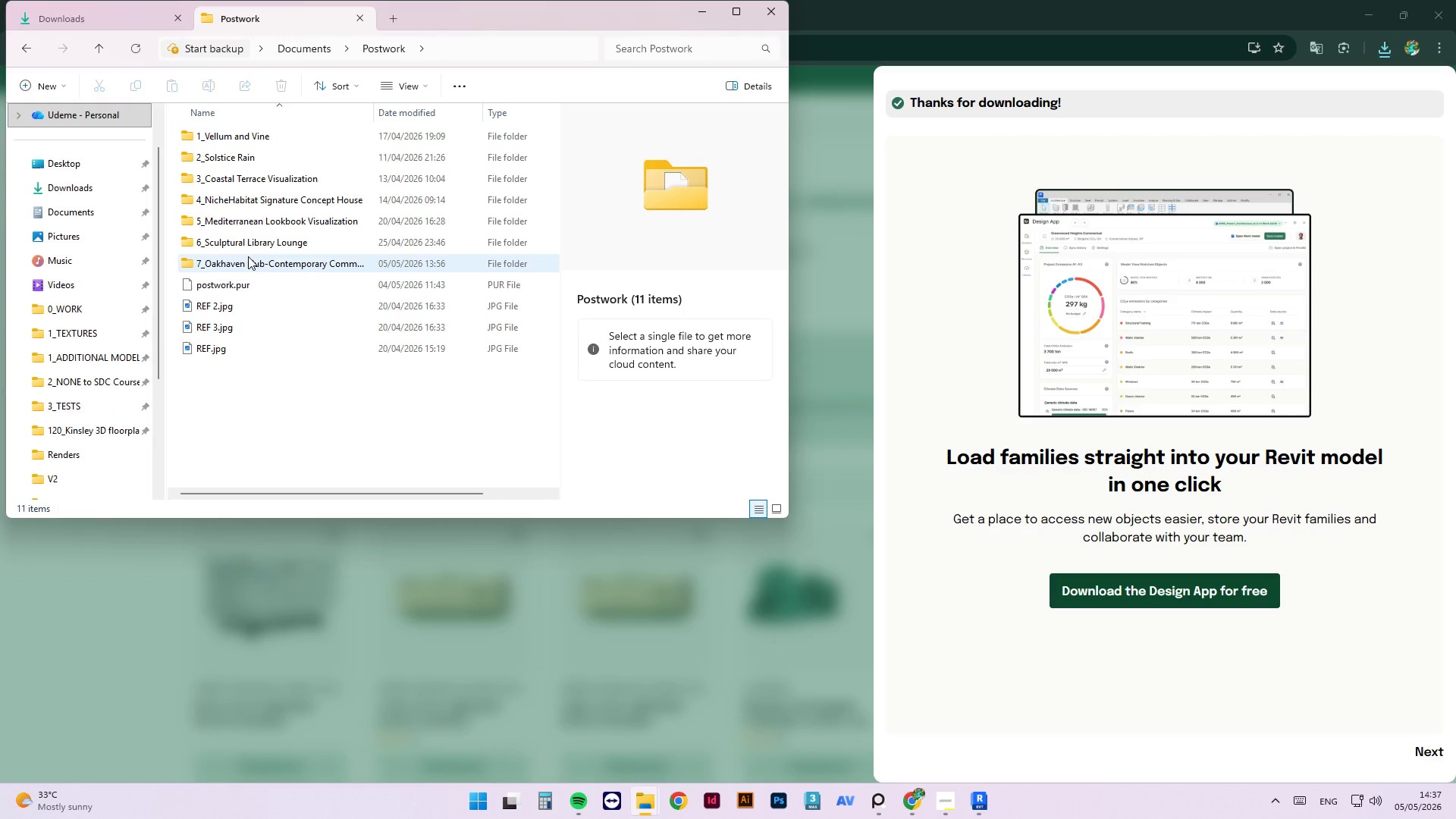 
double_click([249, 259])
 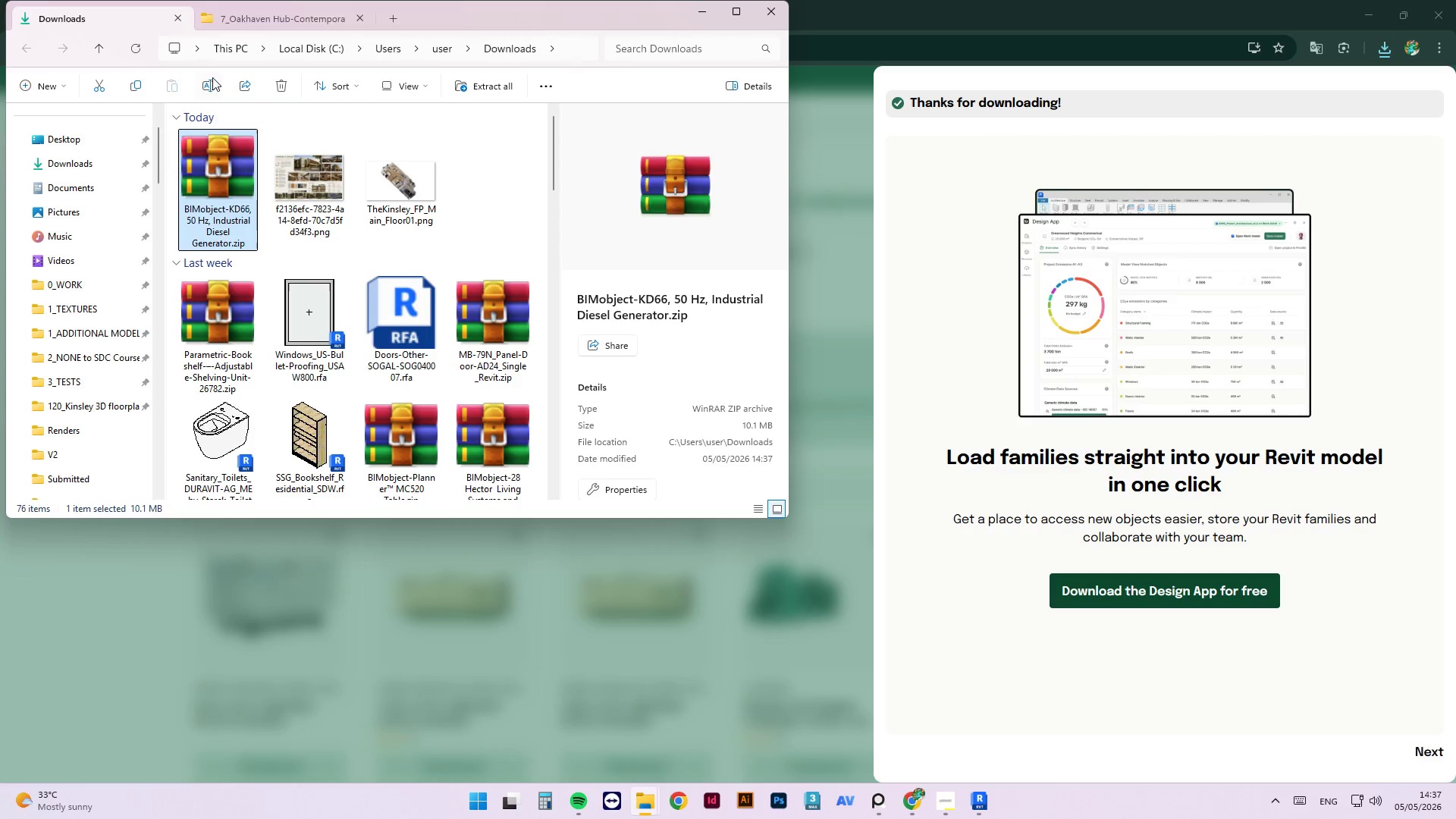 
left_click_drag(start_coordinate=[207, 197], to_coordinate=[259, 139])
 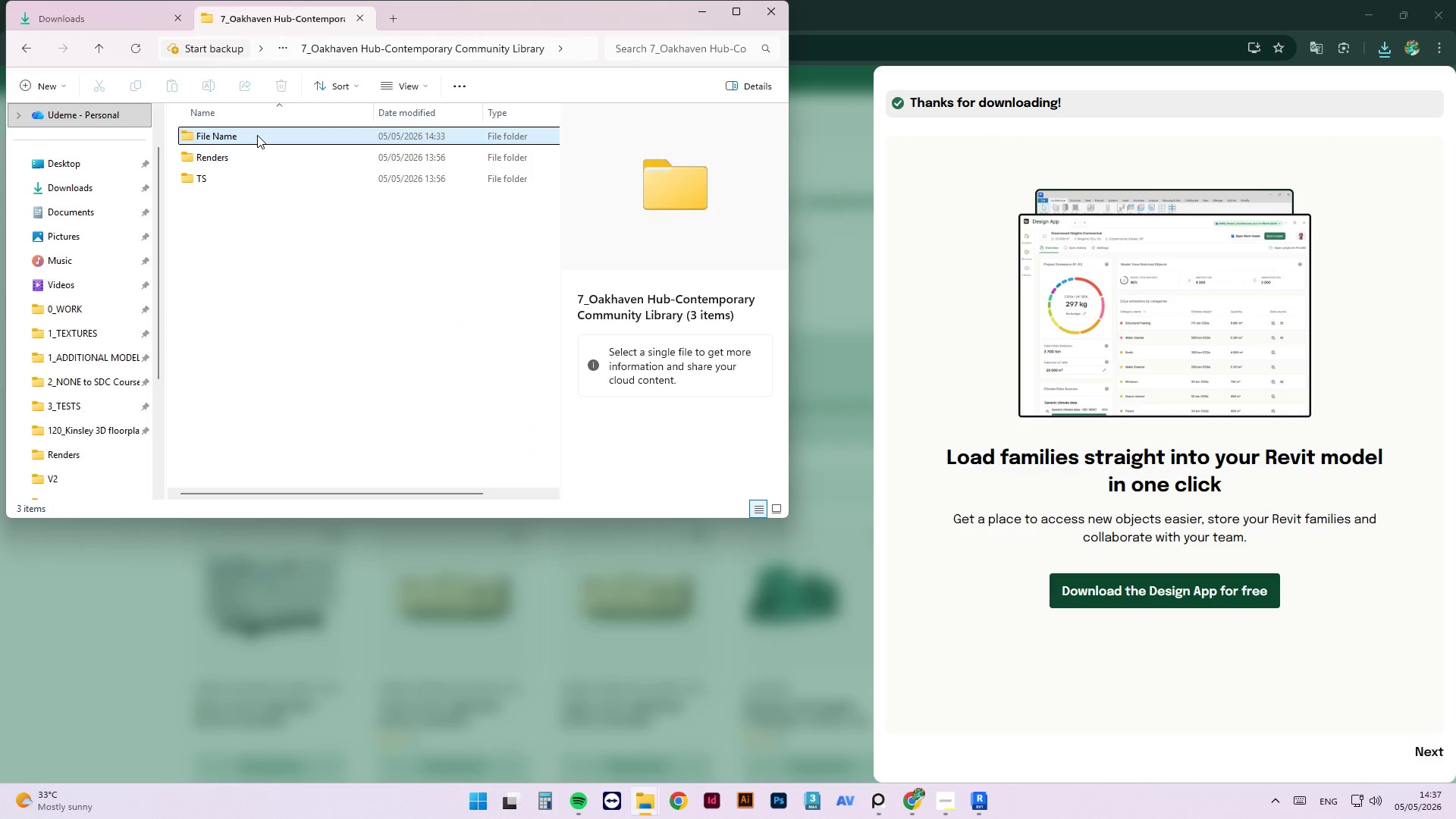 
double_click([257, 135])
 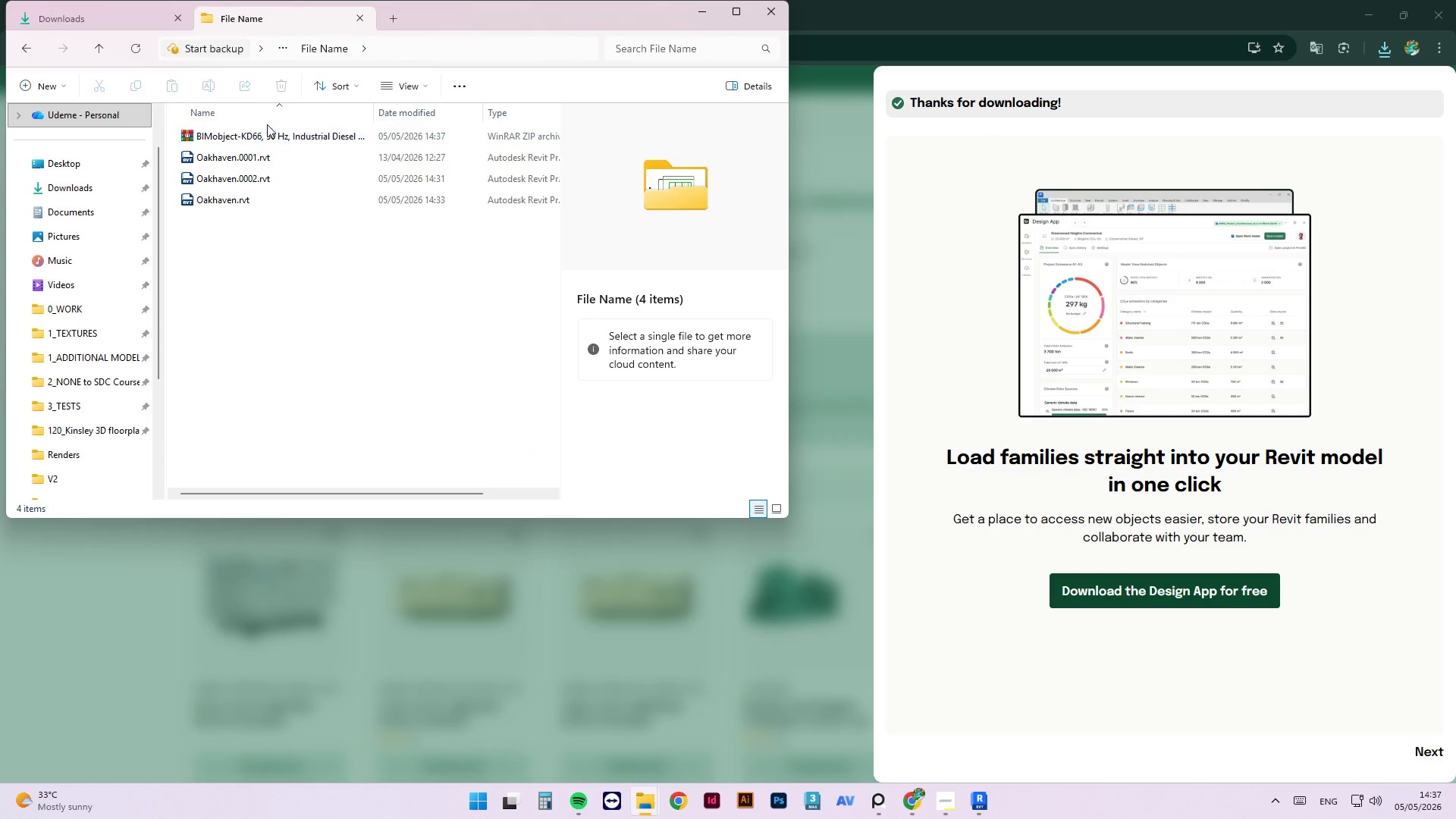 
right_click([278, 143])
 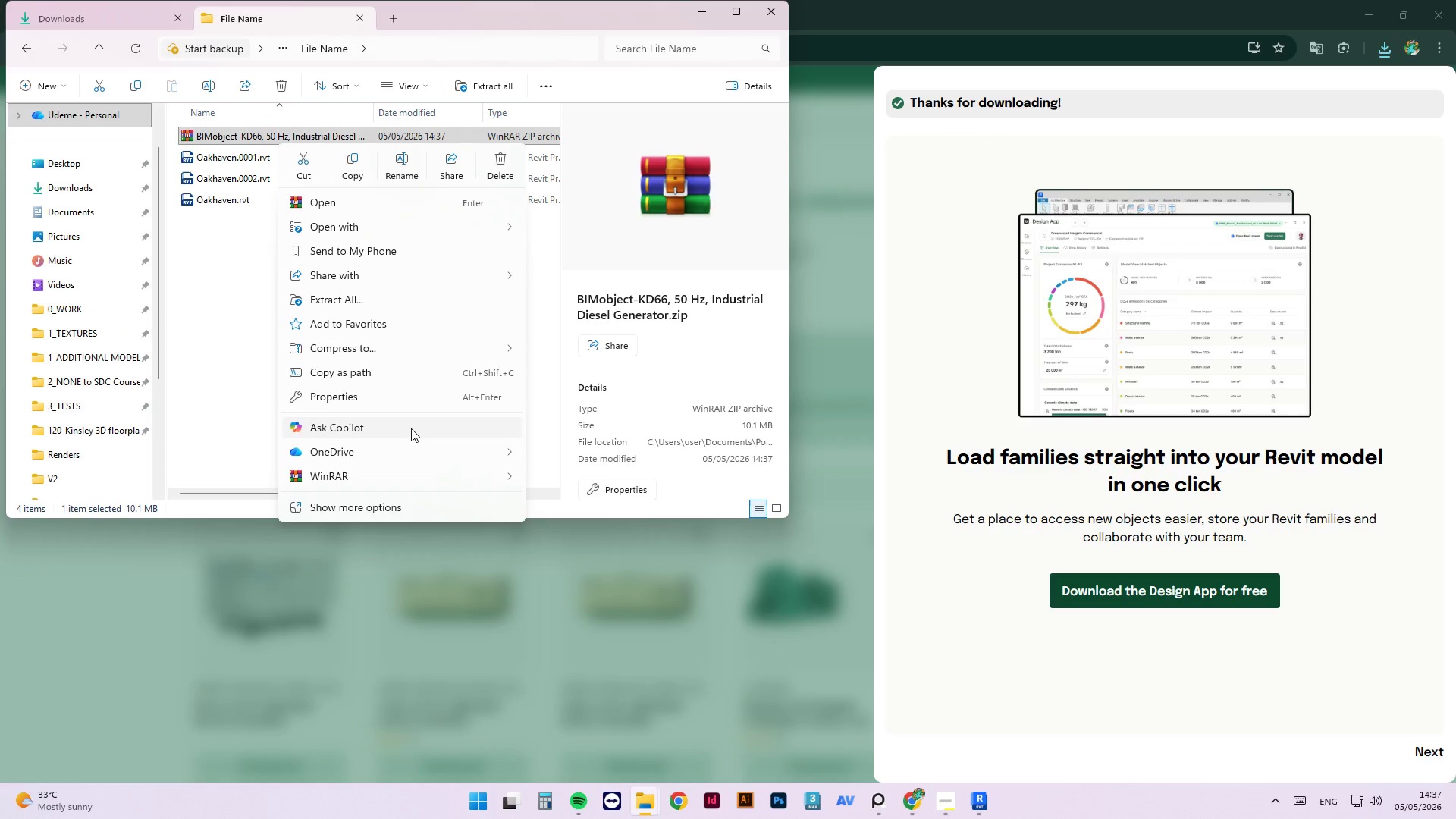 
left_click([382, 469])
 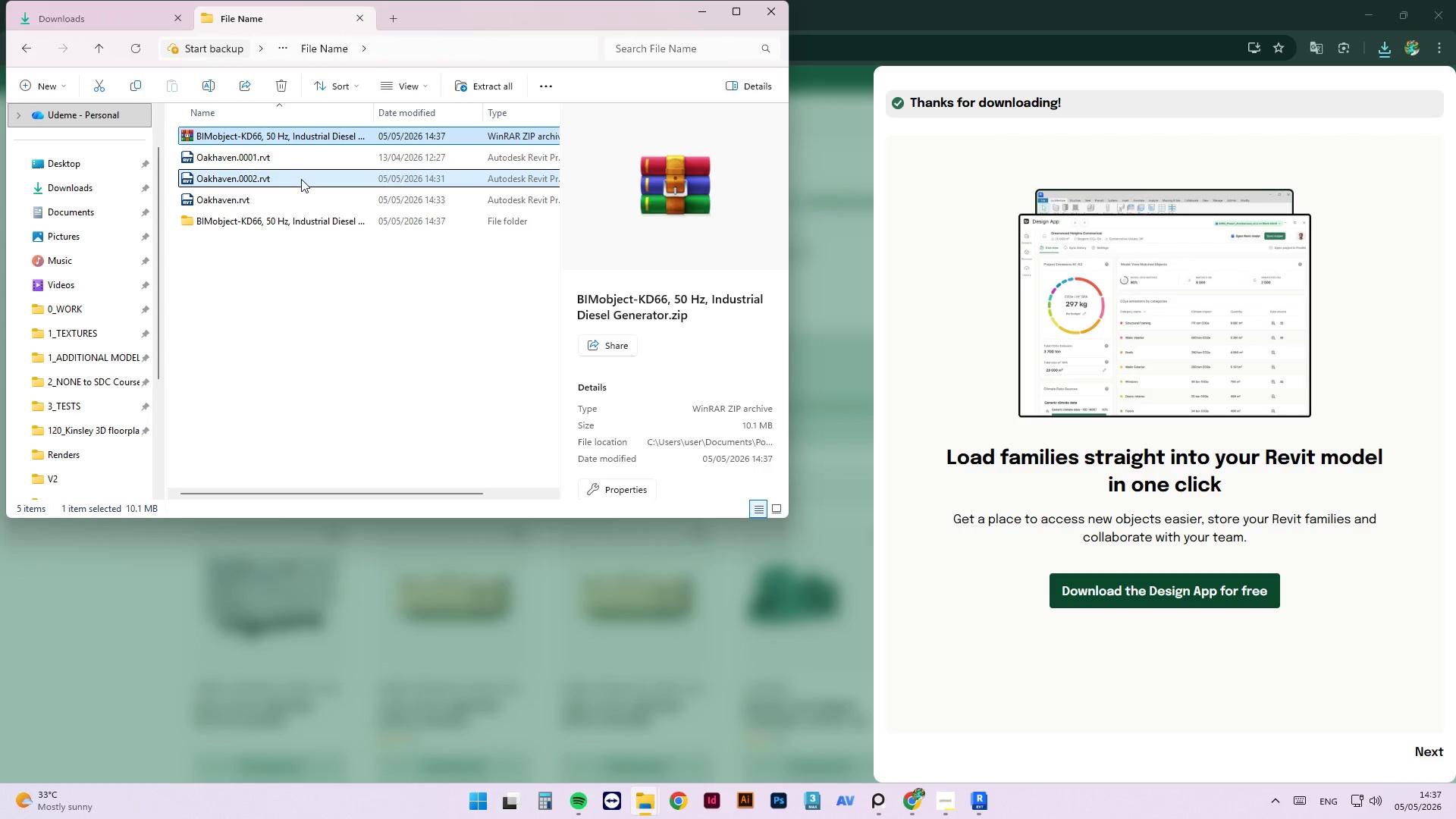 
wait(7.77)
 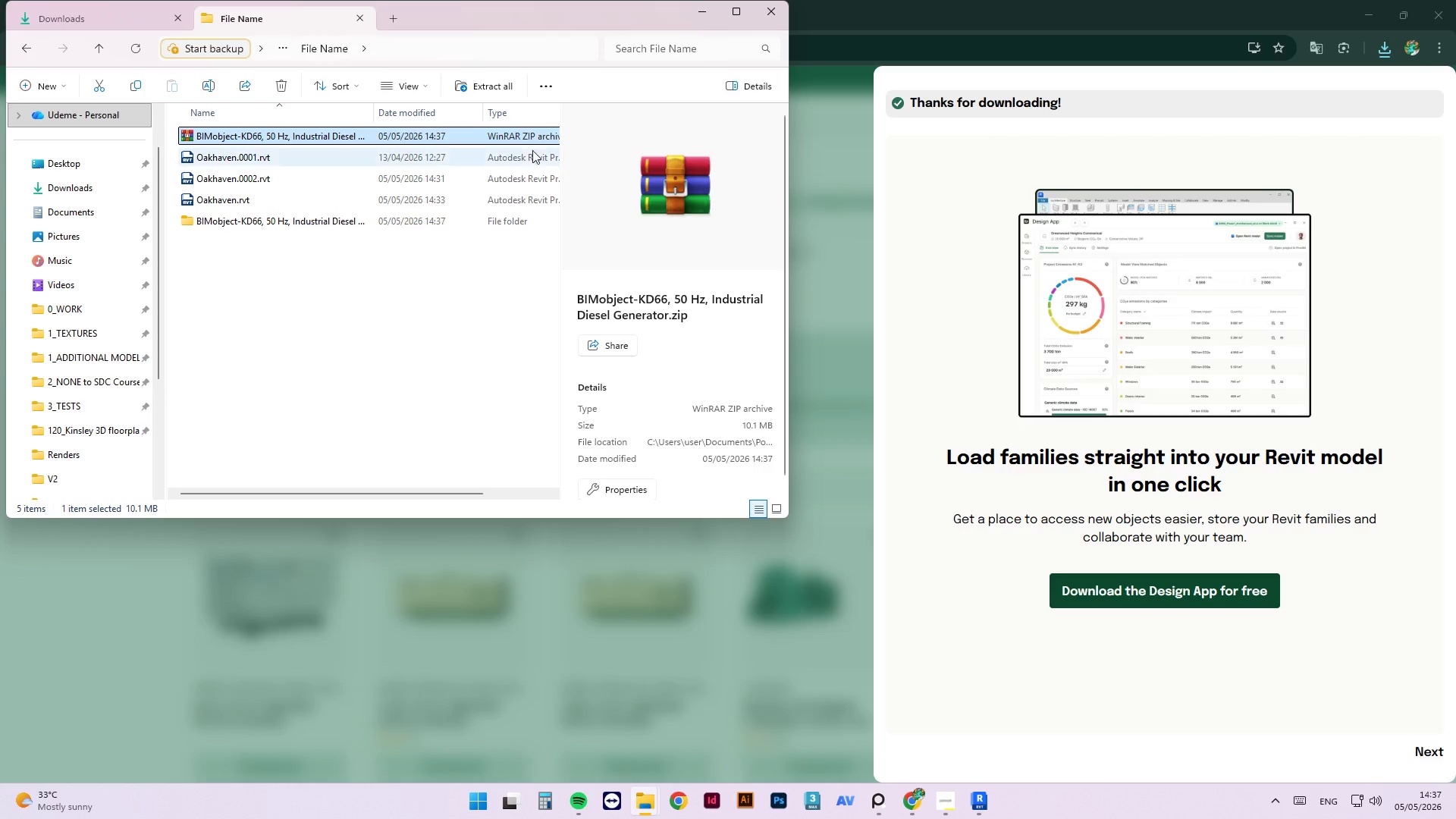 
left_click([295, 138])
 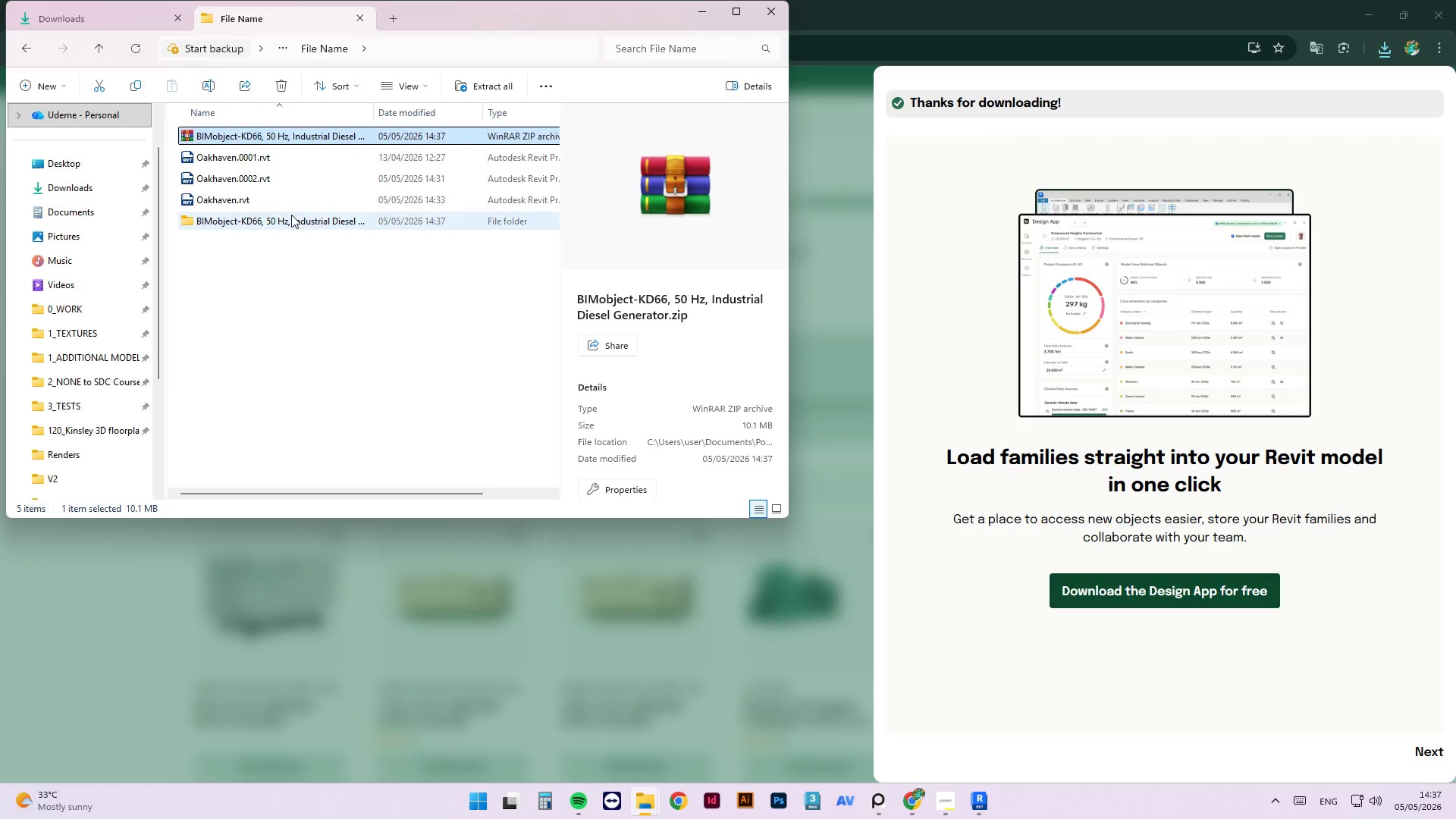 
double_click([291, 222])
 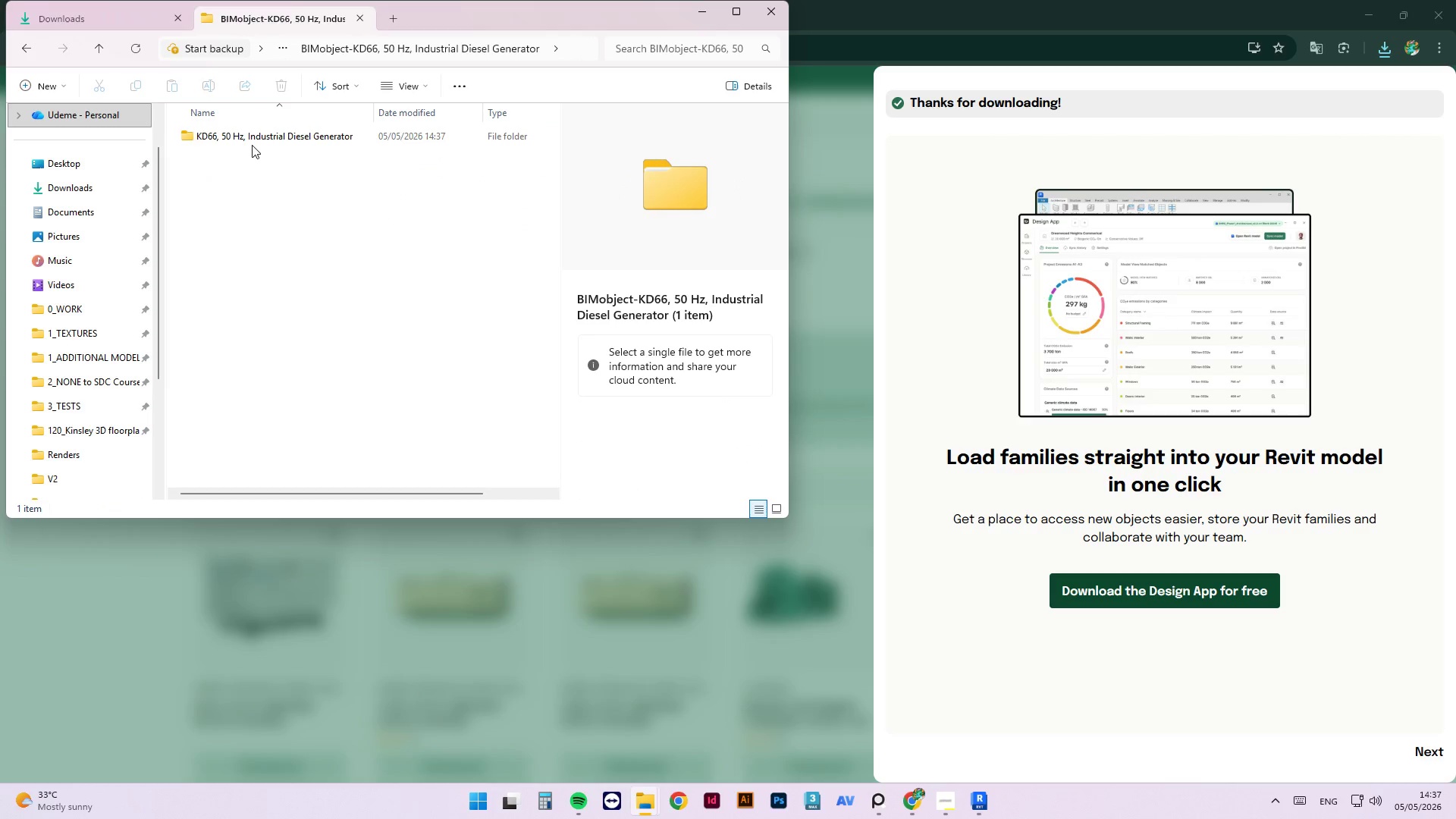 
double_click([252, 145])
 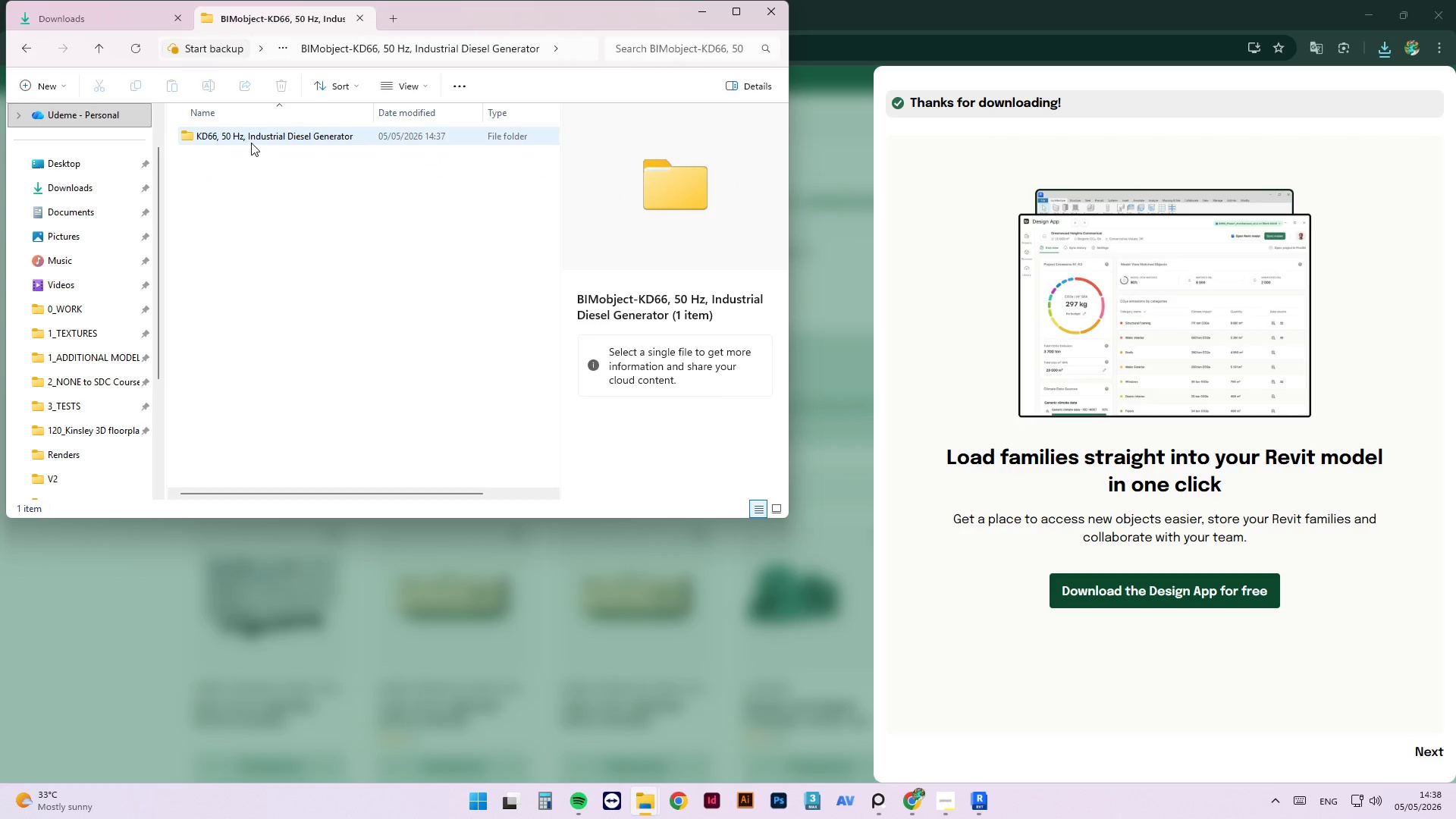 
triple_click([251, 142])
 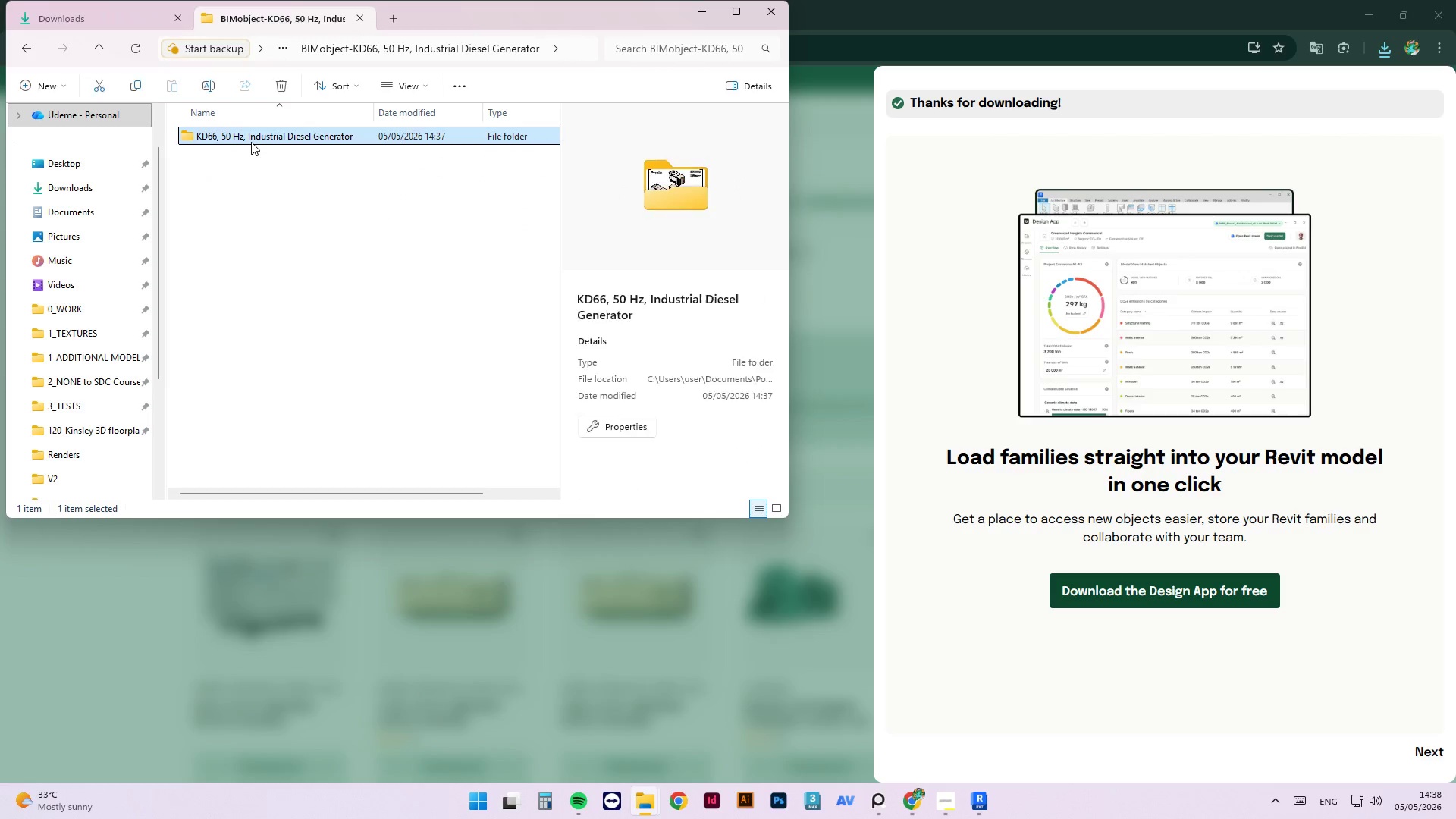 
triple_click([251, 142])
 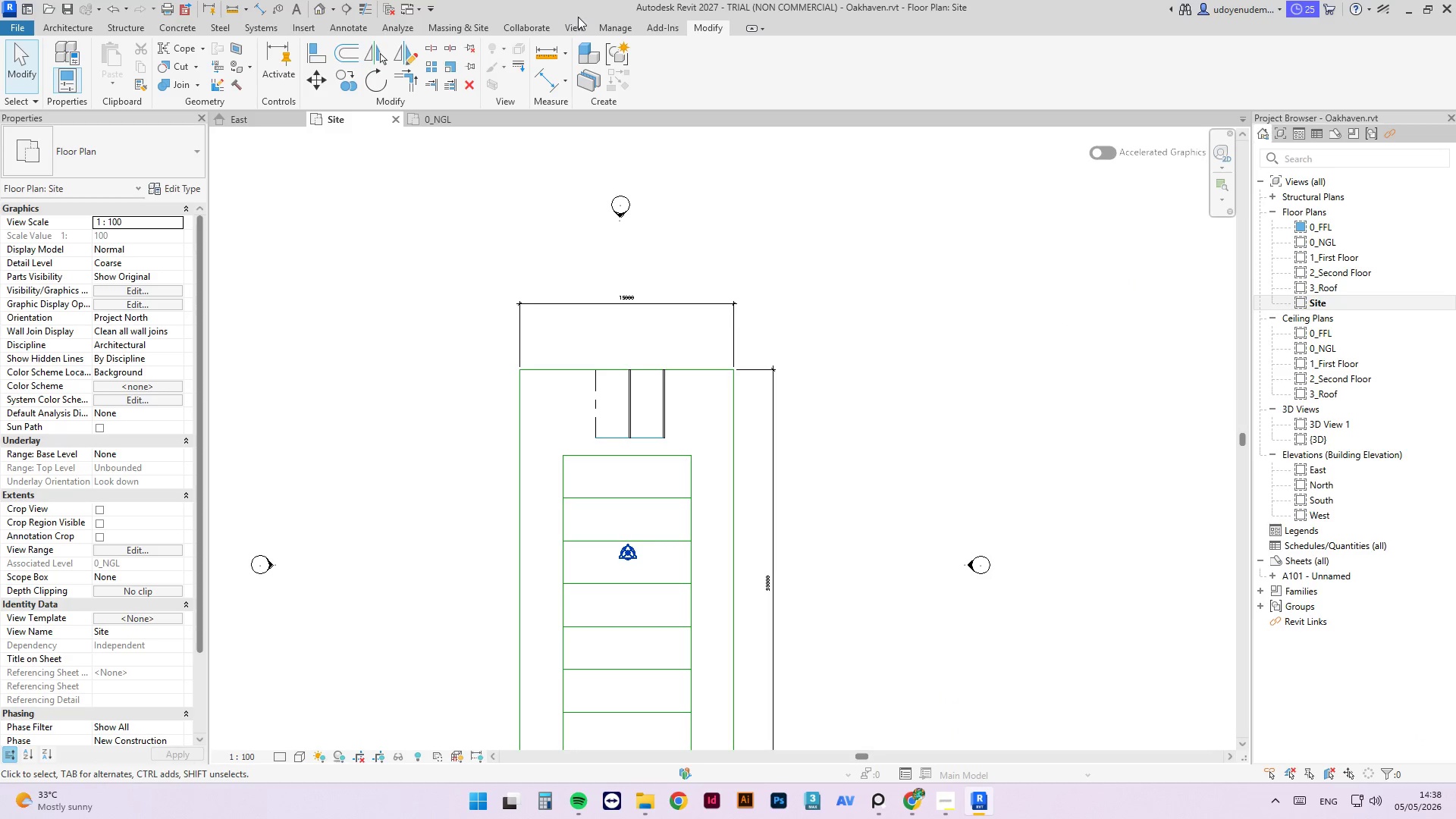 
wait(6.16)
 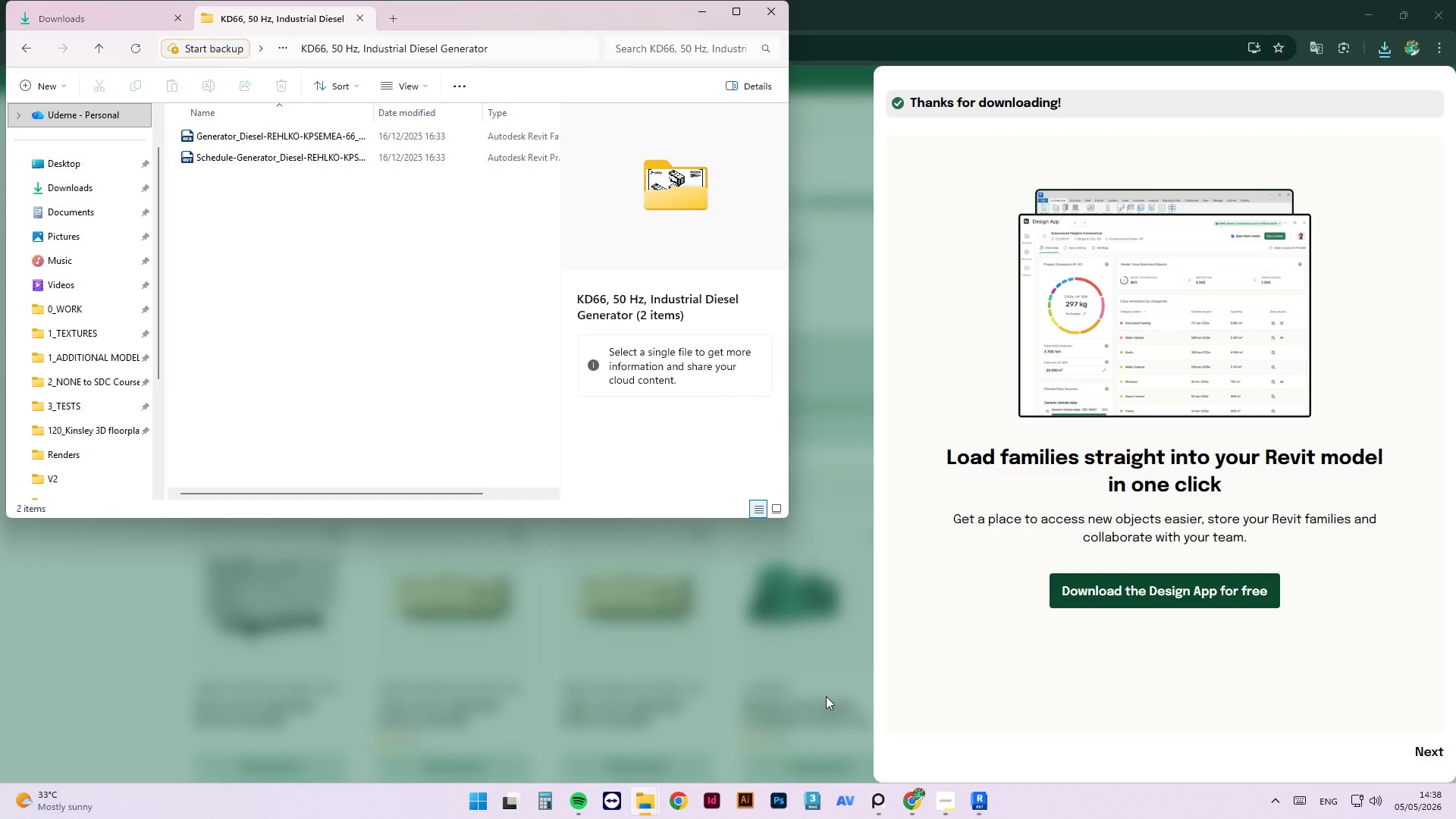 
left_click([269, 33])
 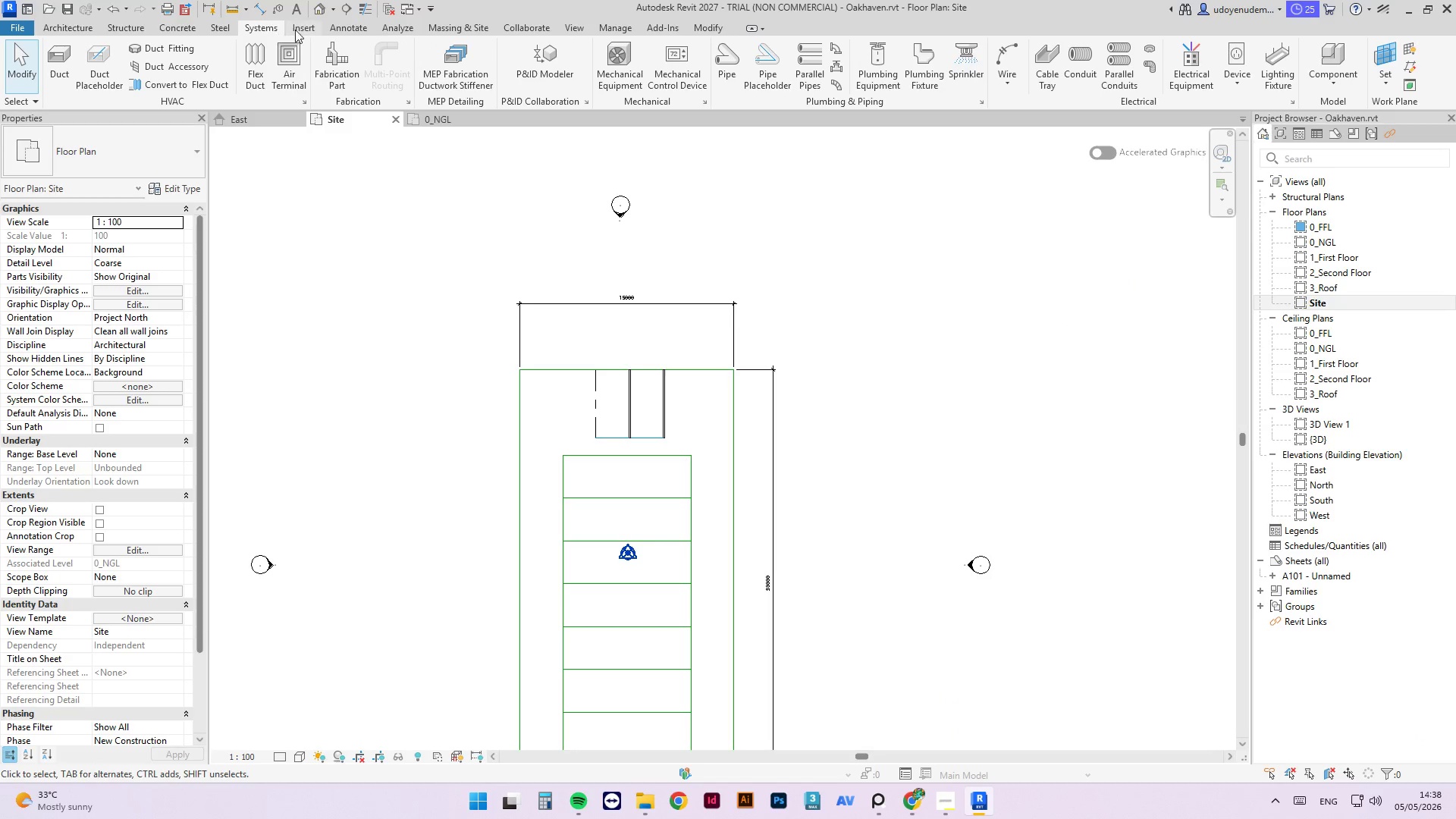 
left_click([299, 28])
 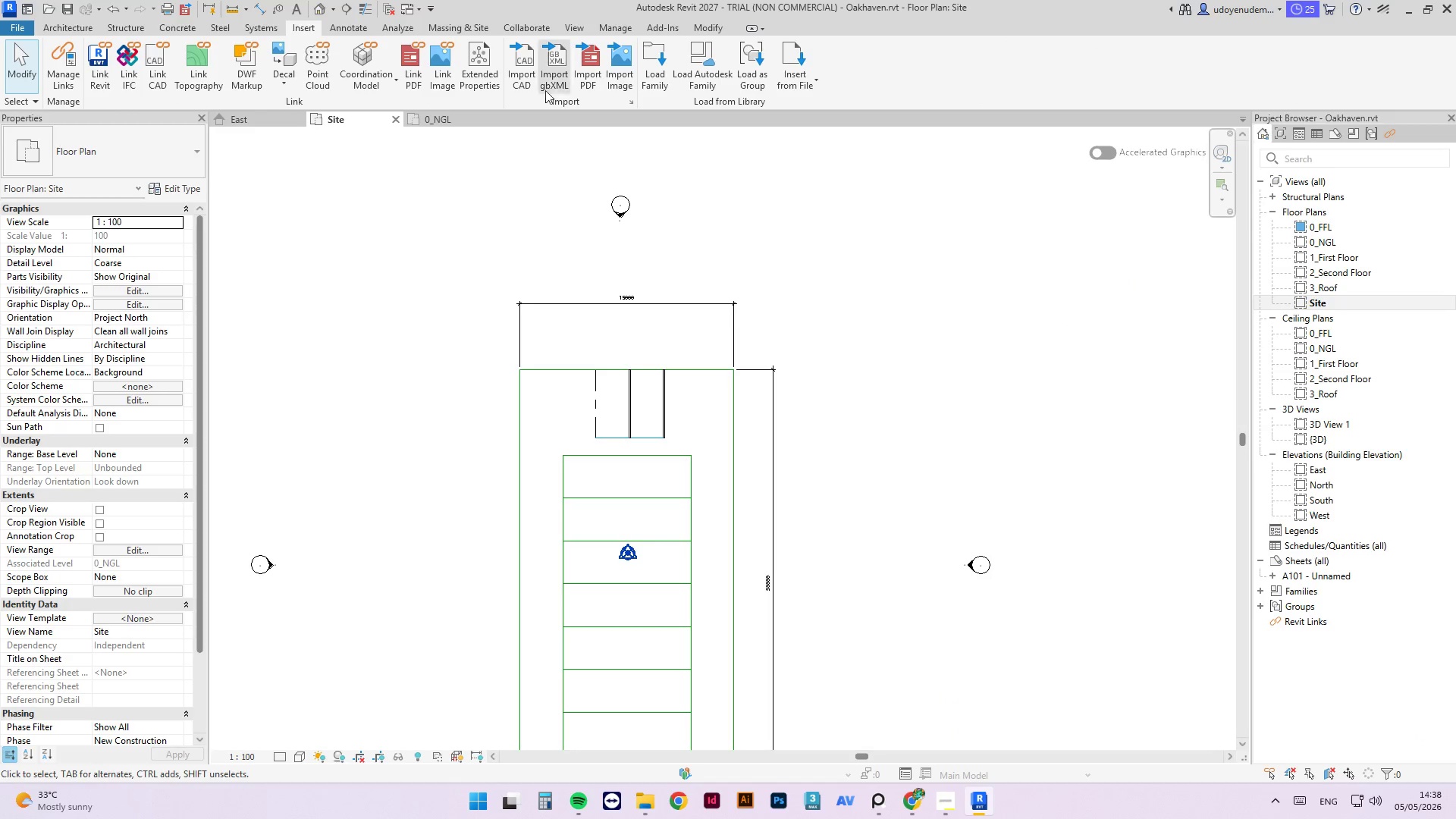 
left_click([651, 69])
 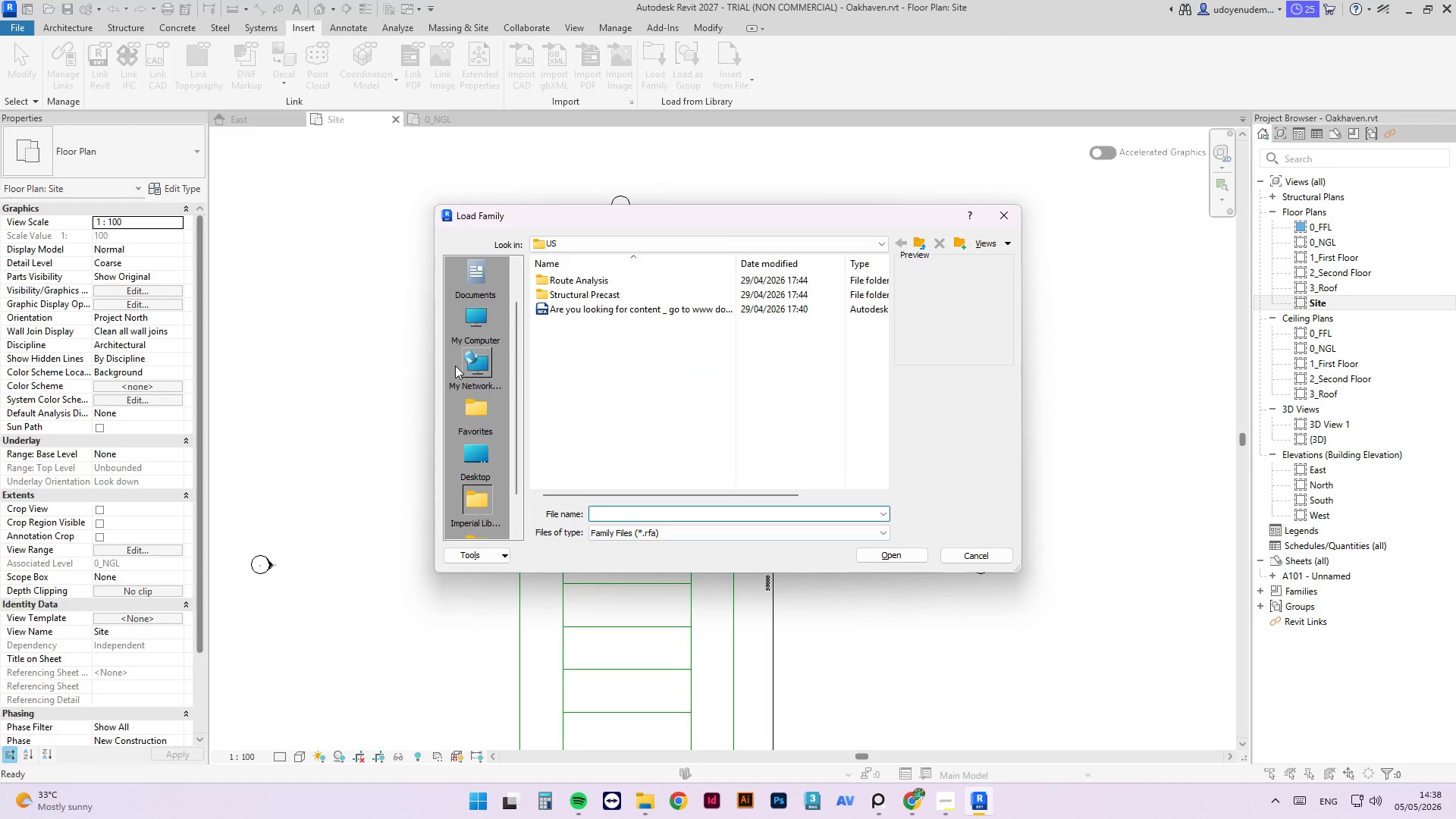 
left_click([475, 314])
 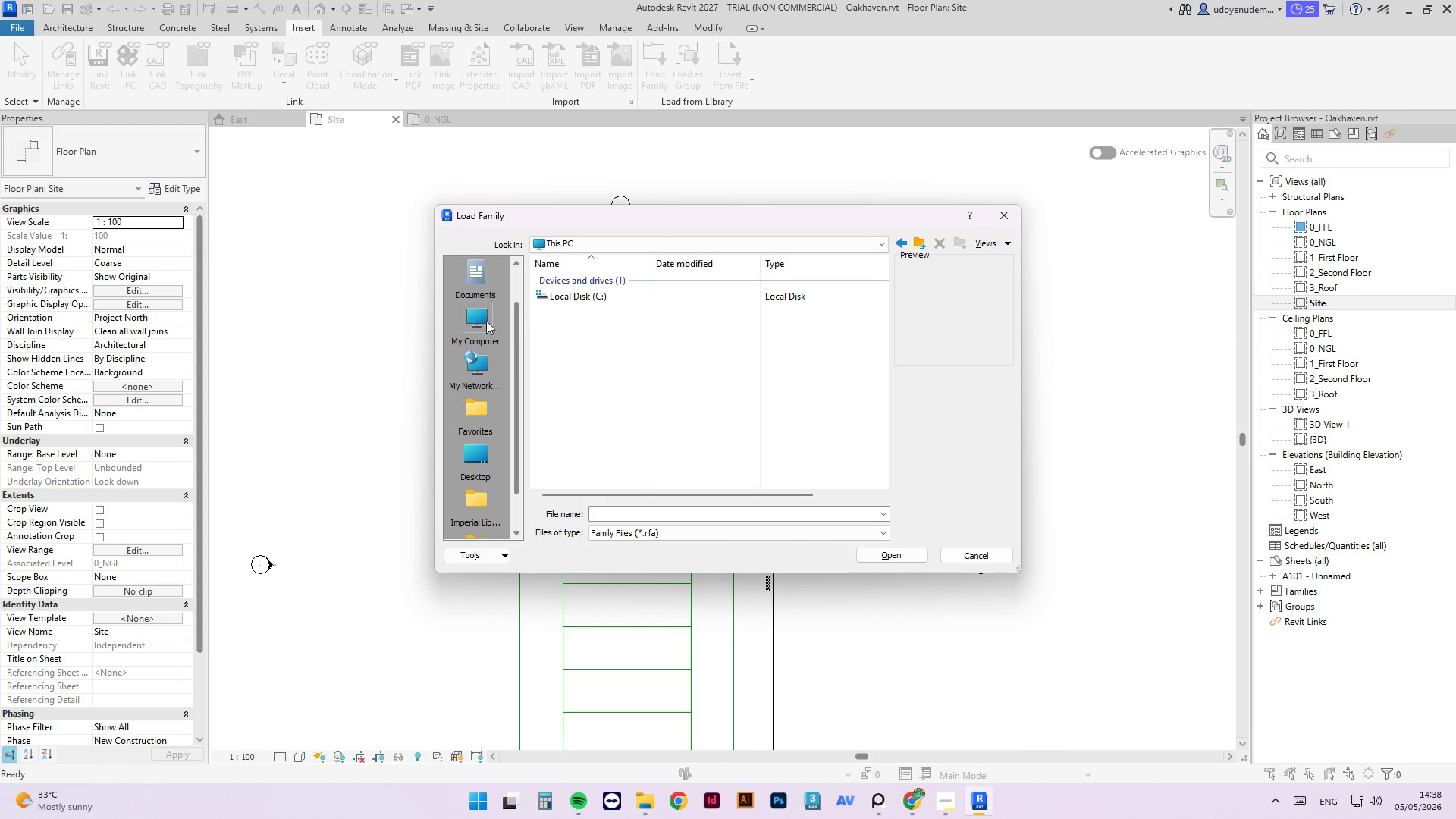 
left_click([472, 284])
 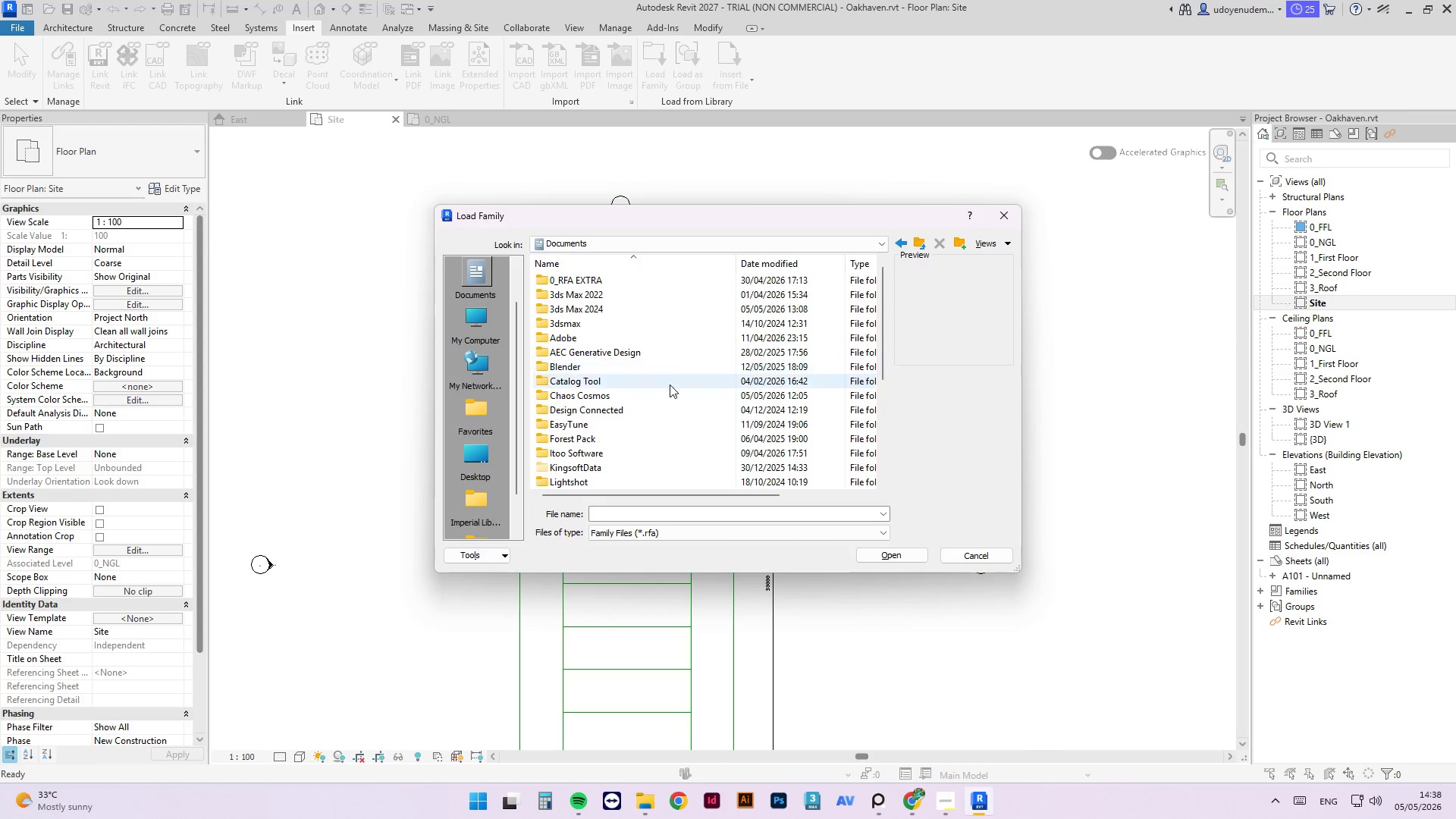 
scroll: coordinate [641, 386], scroll_direction: down, amount: 5.0
 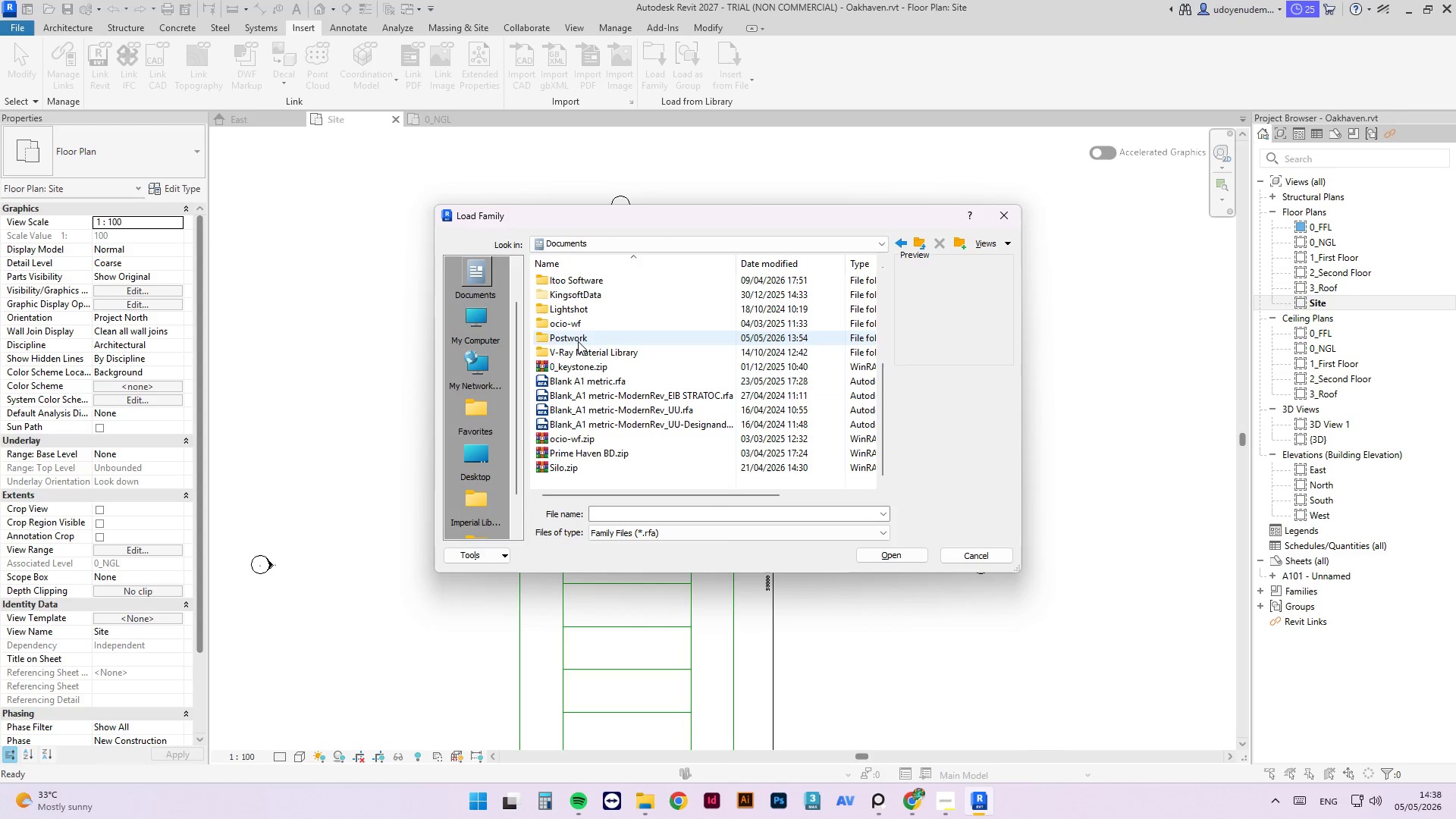 
double_click([579, 338])
 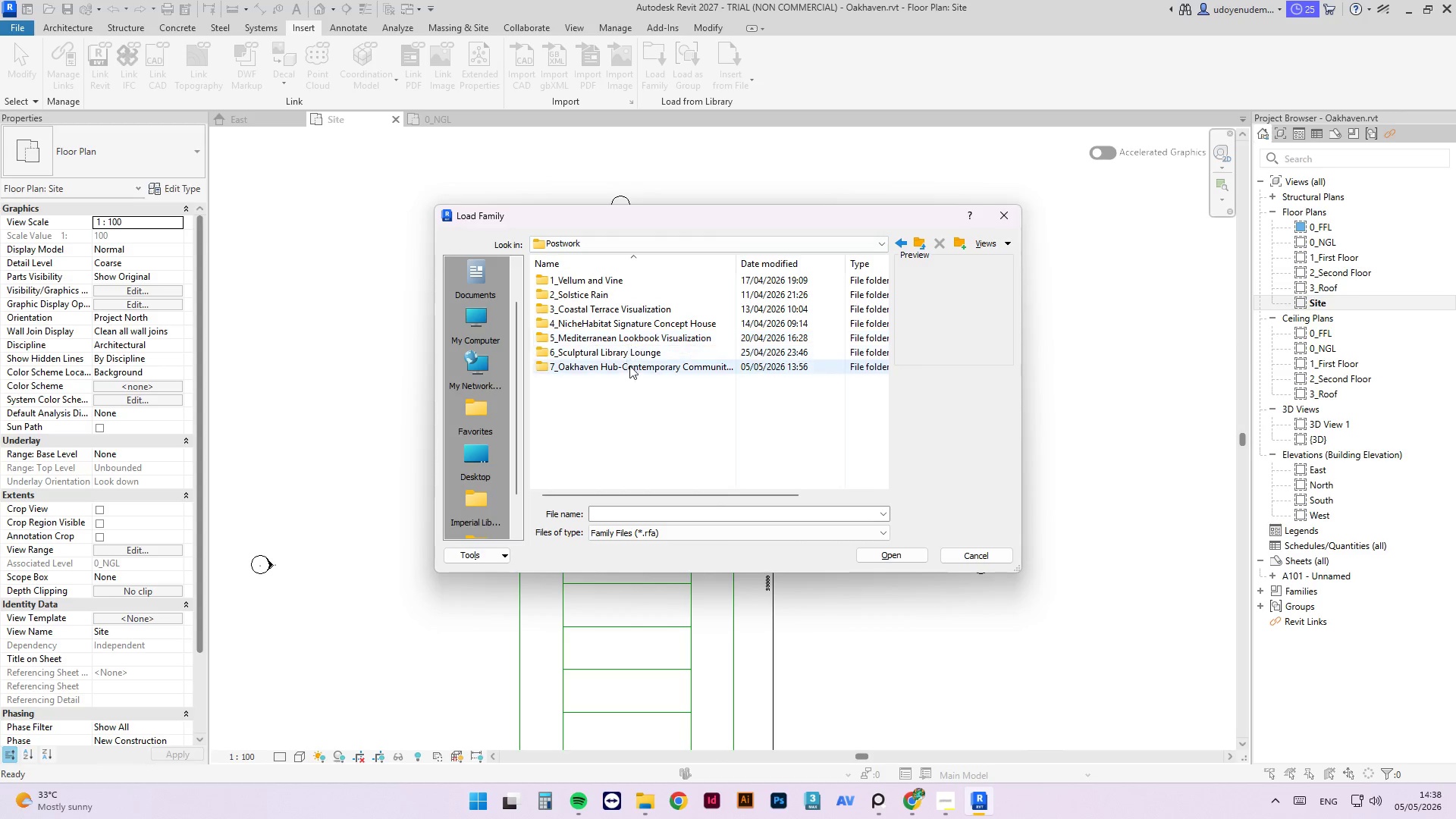 
double_click([632, 369])
 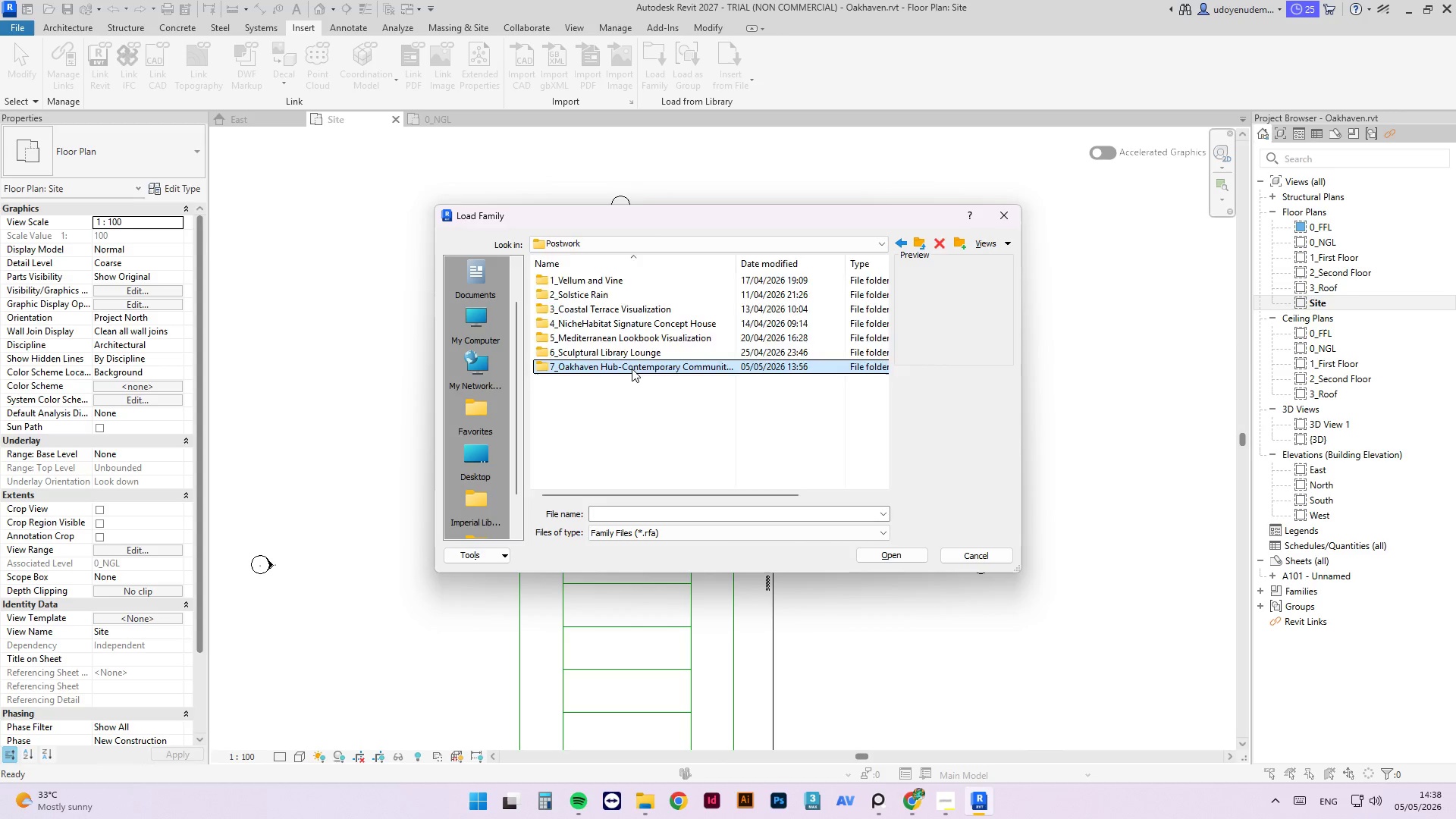 
triple_click([632, 369])
 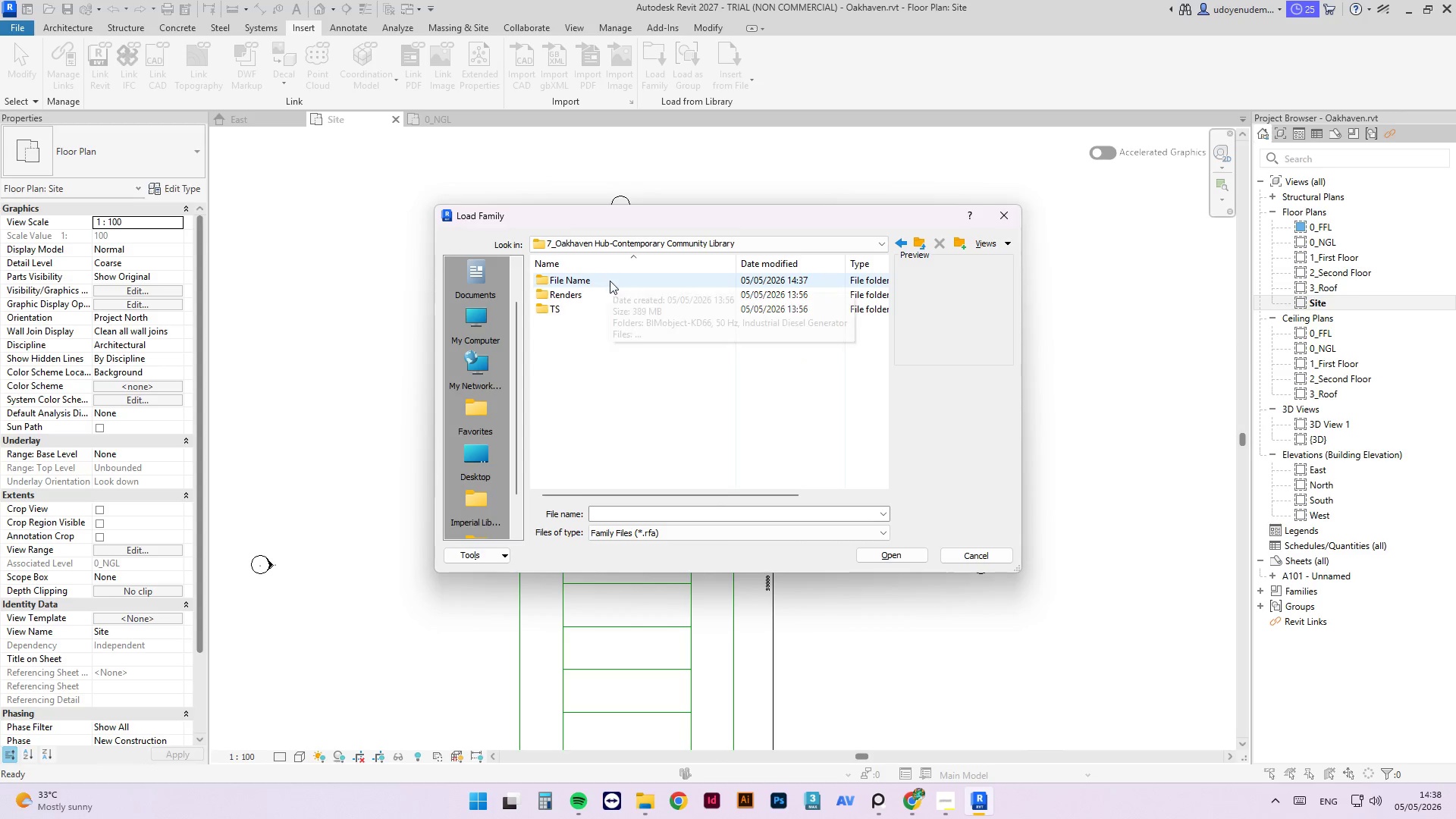 
double_click([610, 281])
 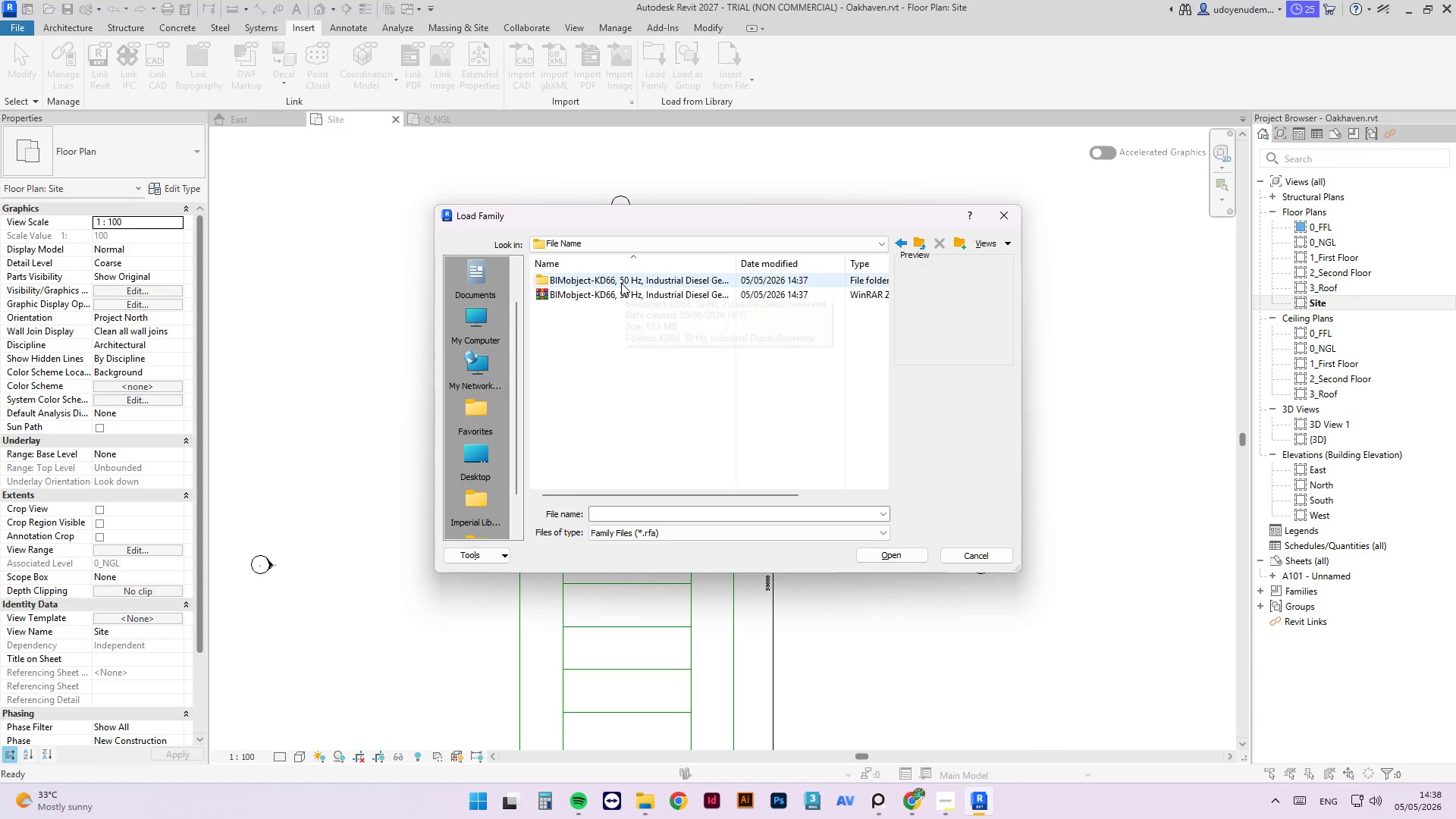 
double_click([621, 283])
 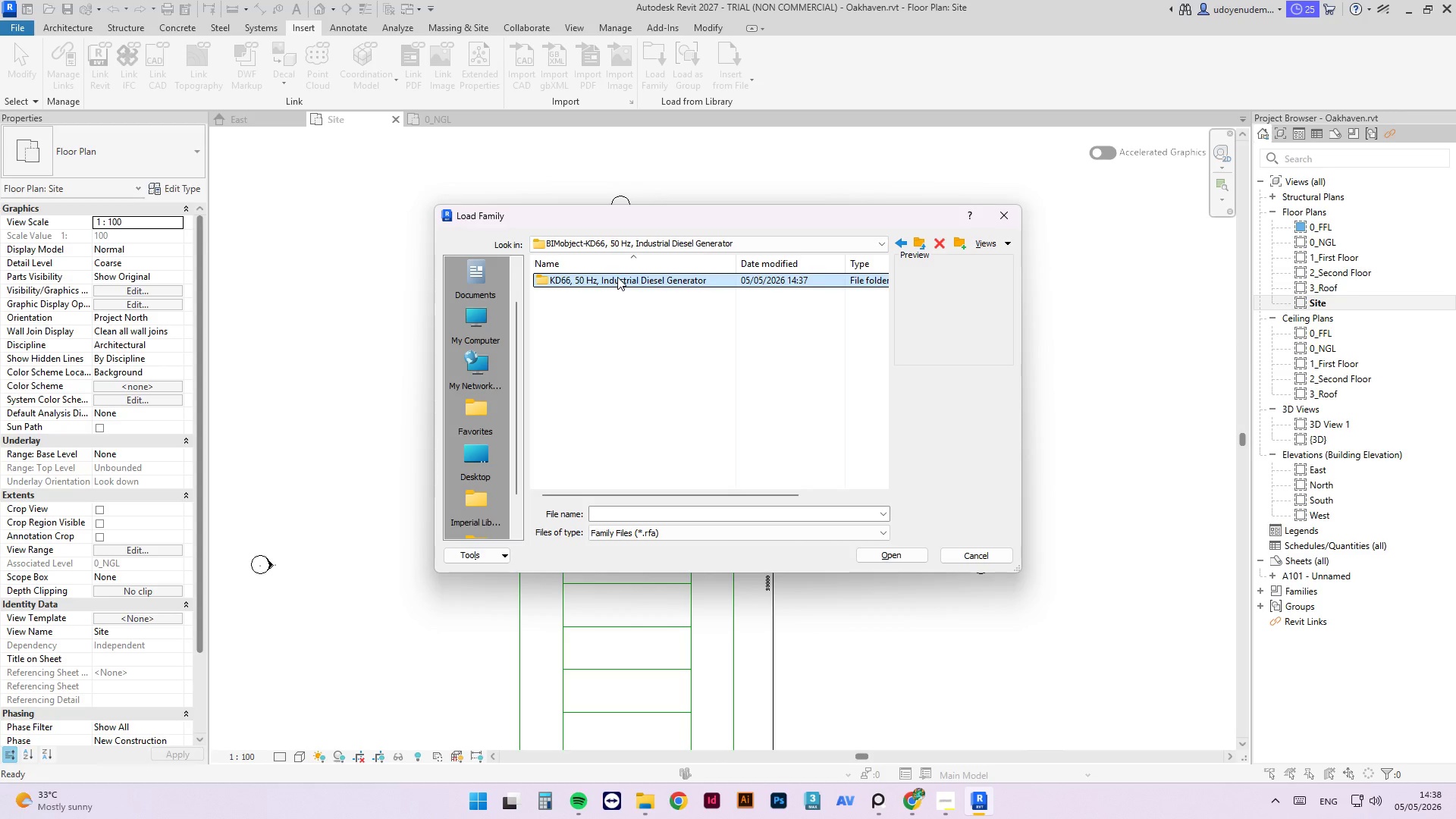 
double_click([617, 277])
 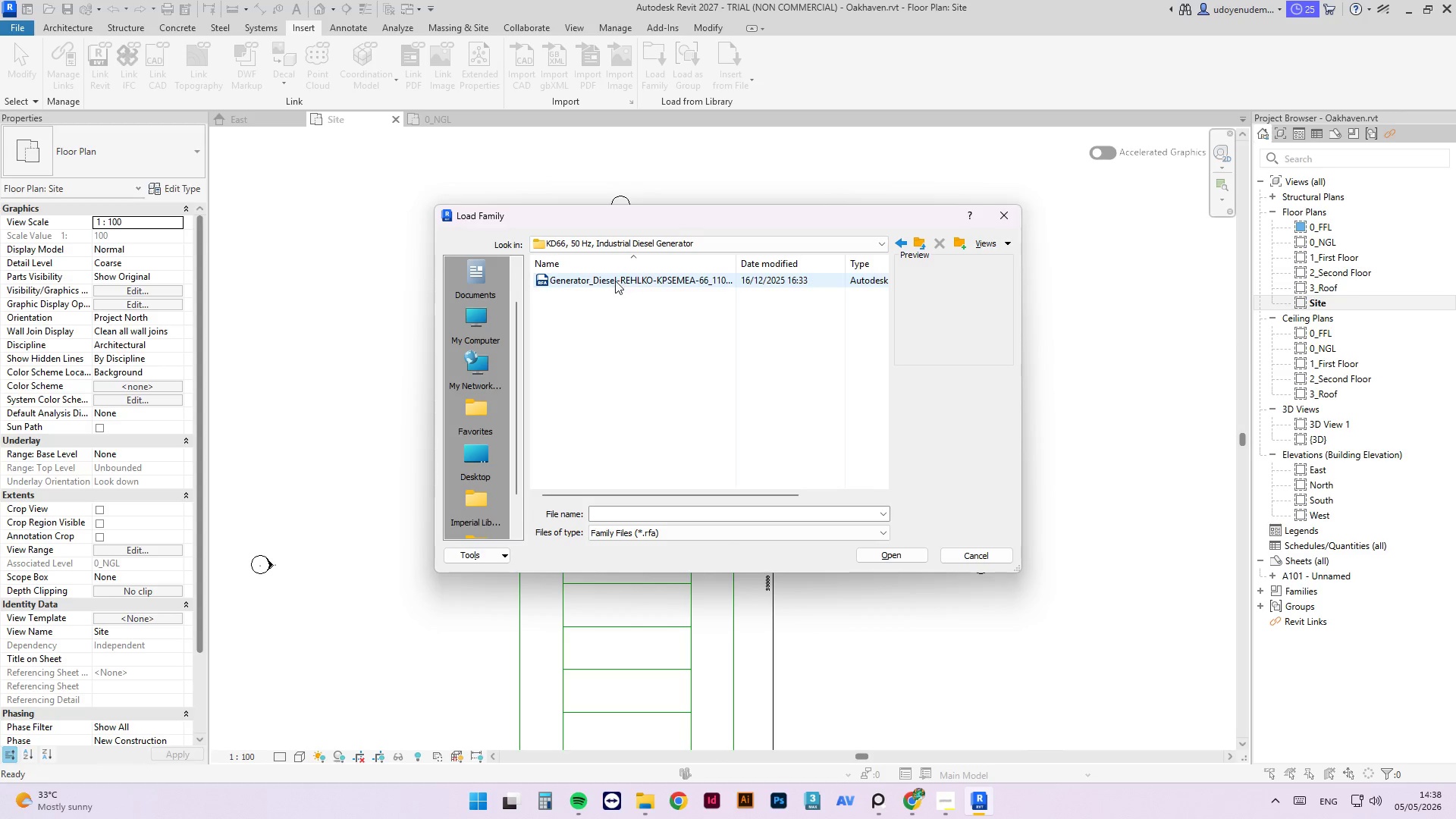 
left_click([615, 281])
 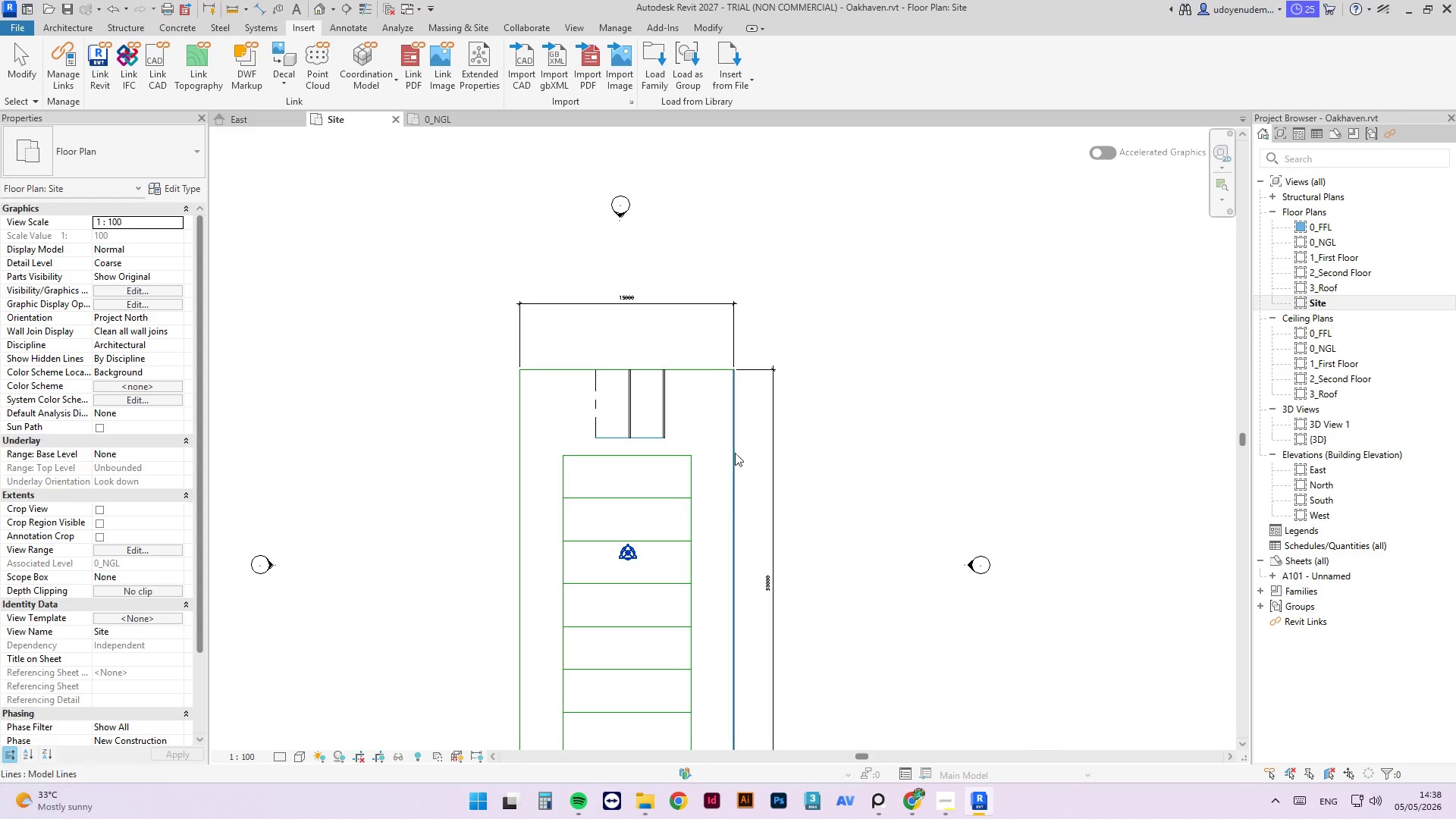 
wait(5.12)
 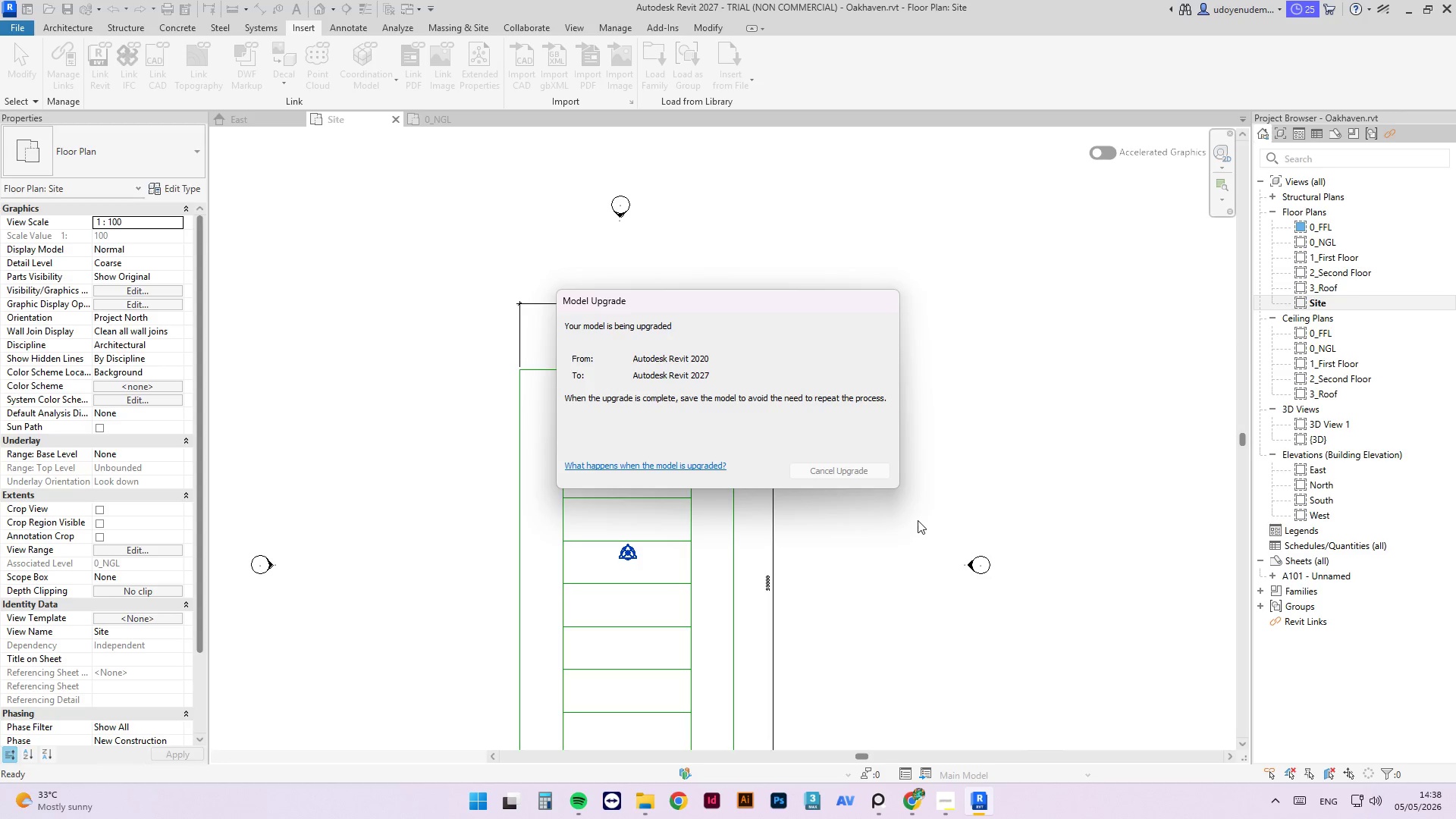 
scroll: coordinate [613, 305], scroll_direction: down, amount: 2.0
 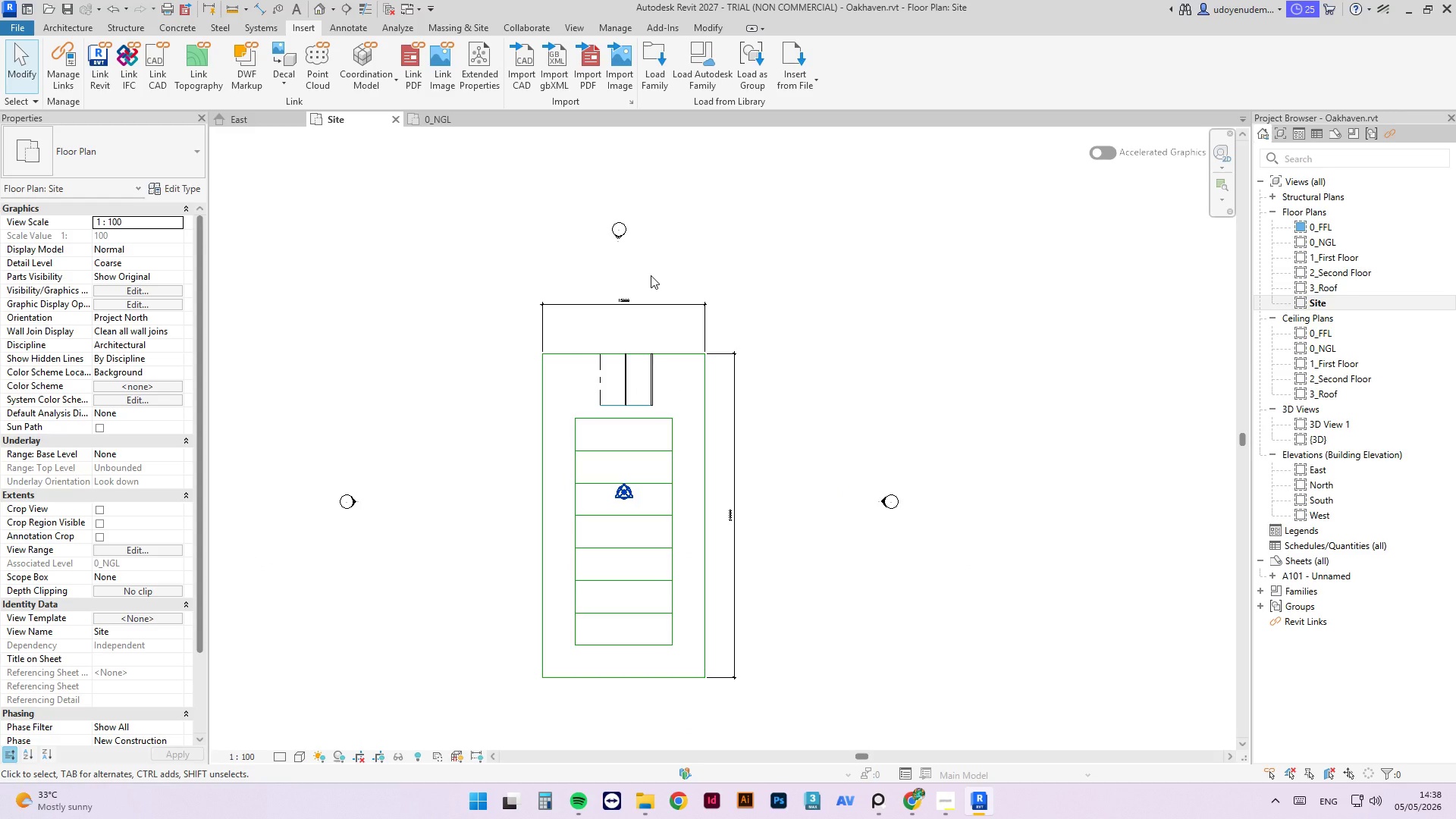 
type(cm)
 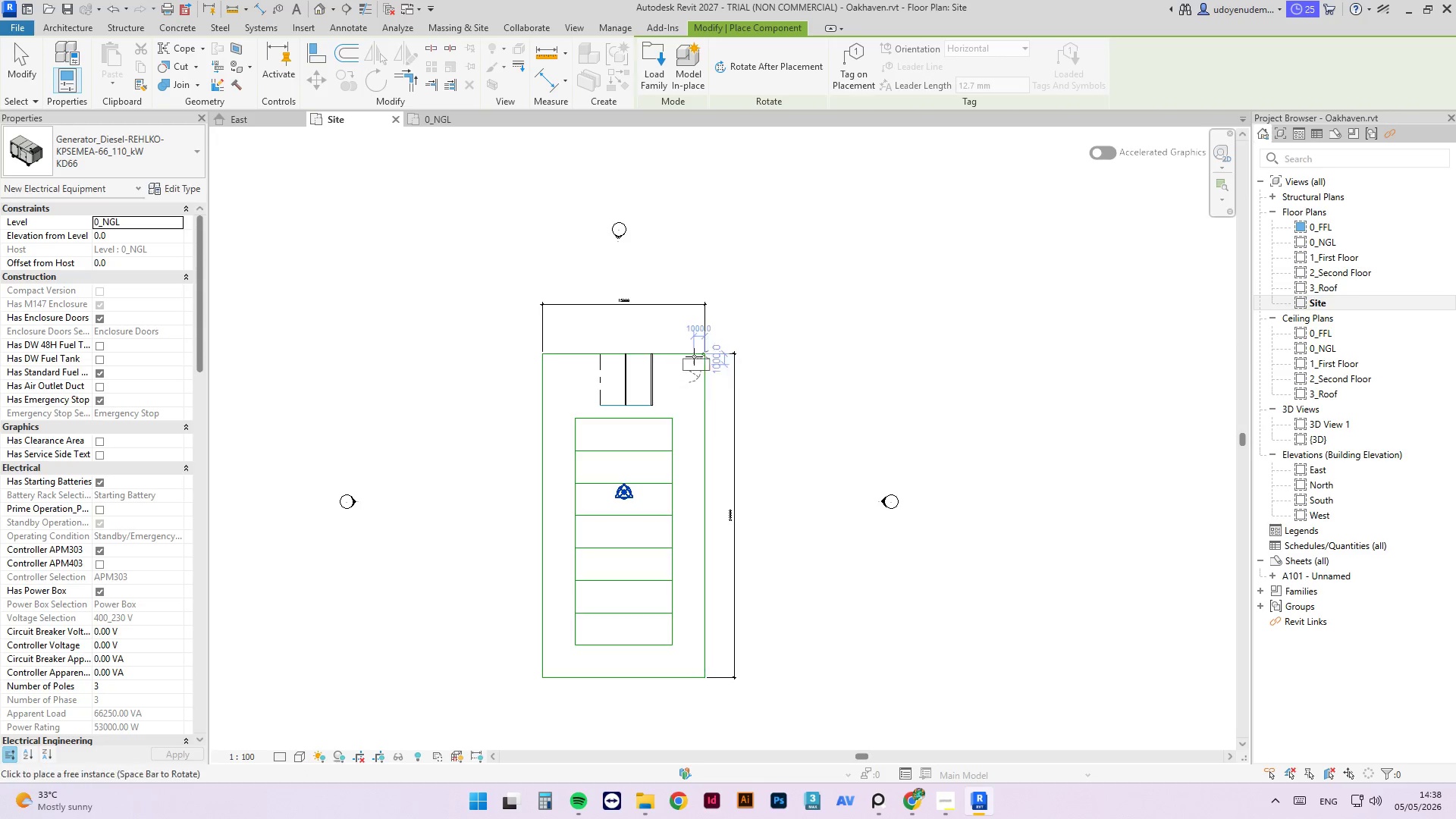 
scroll: coordinate [676, 385], scroll_direction: up, amount: 8.0
 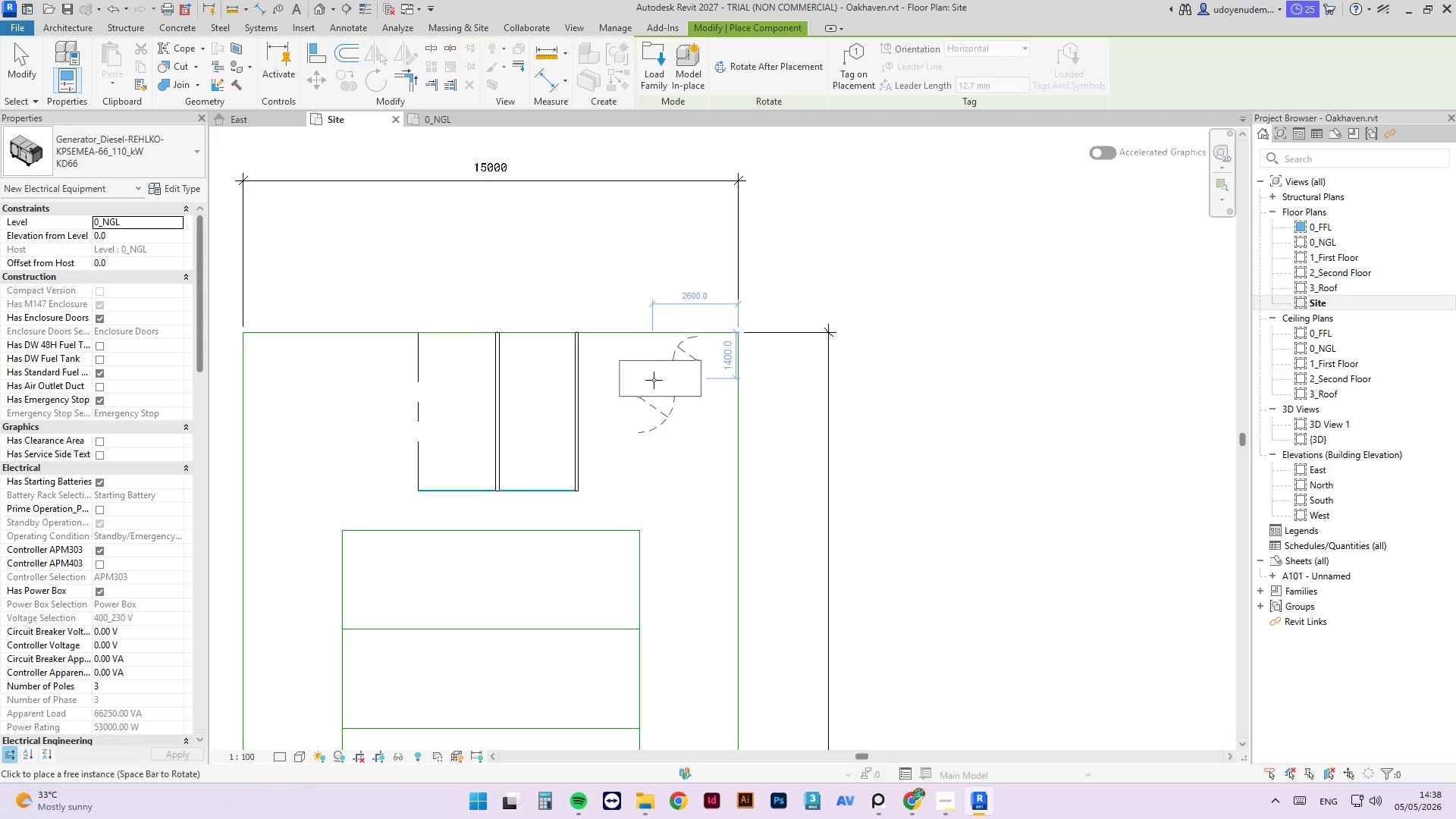 
key(Space)
 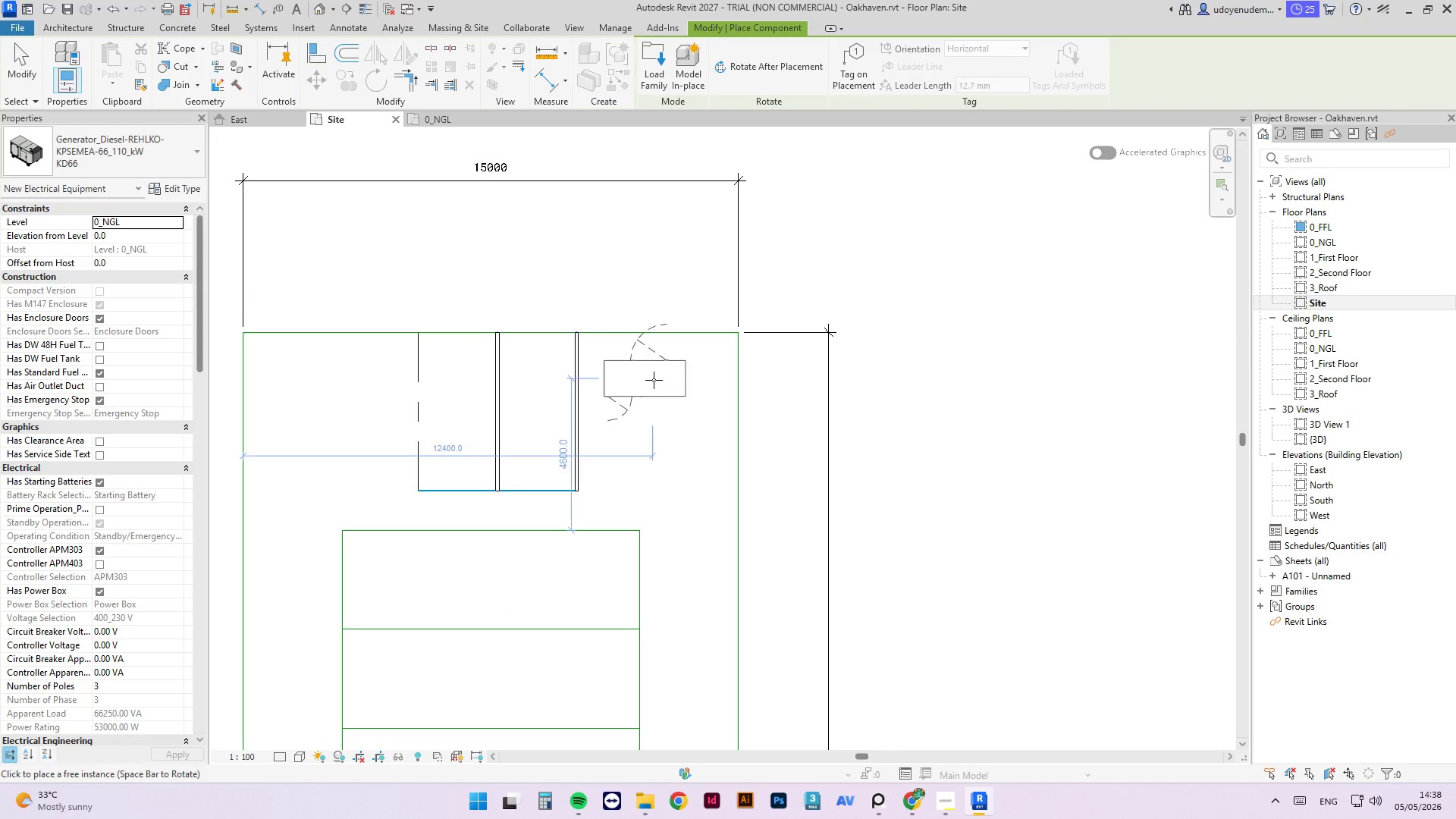 
key(Space)
 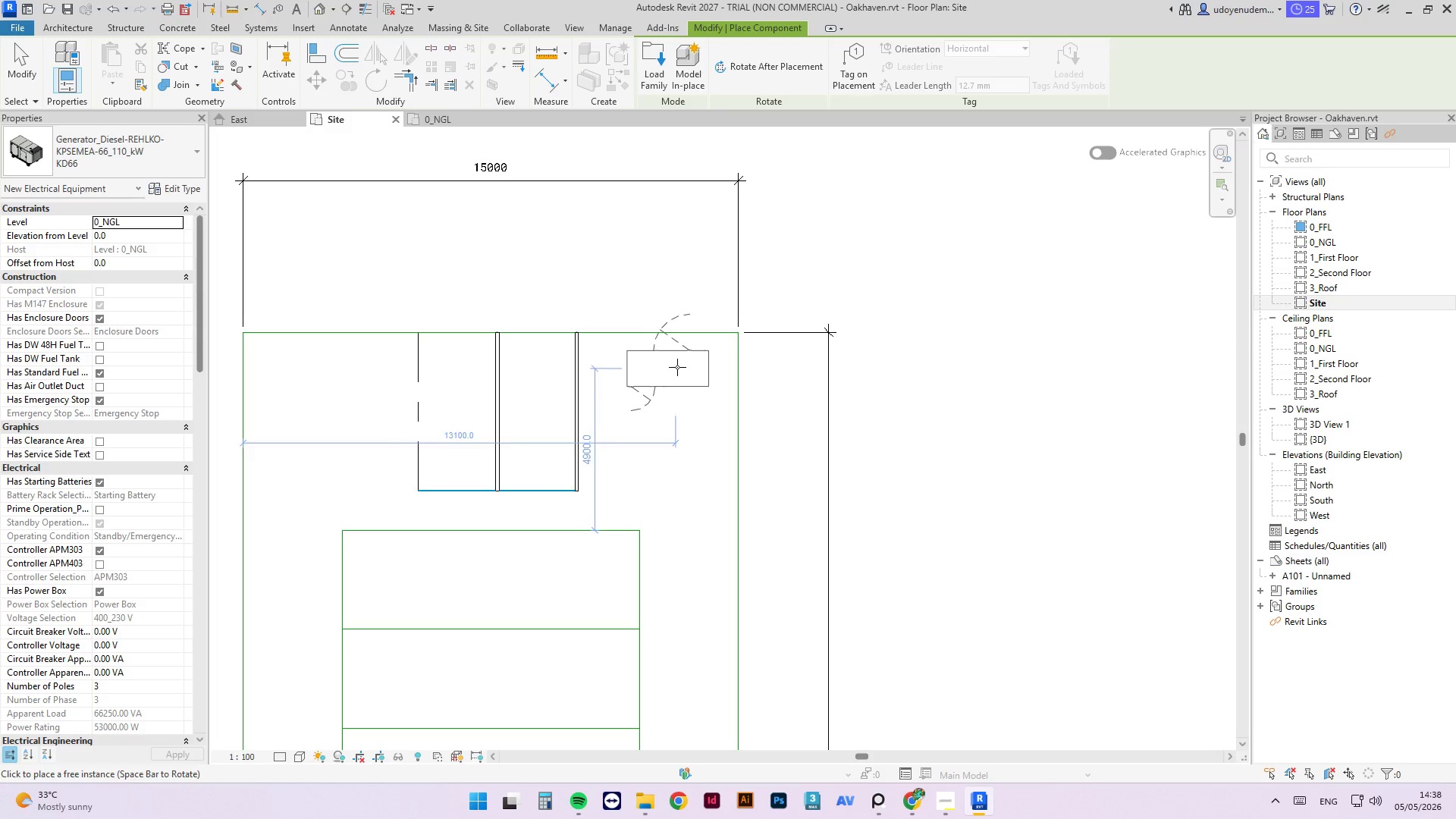 
wait(17.48)
 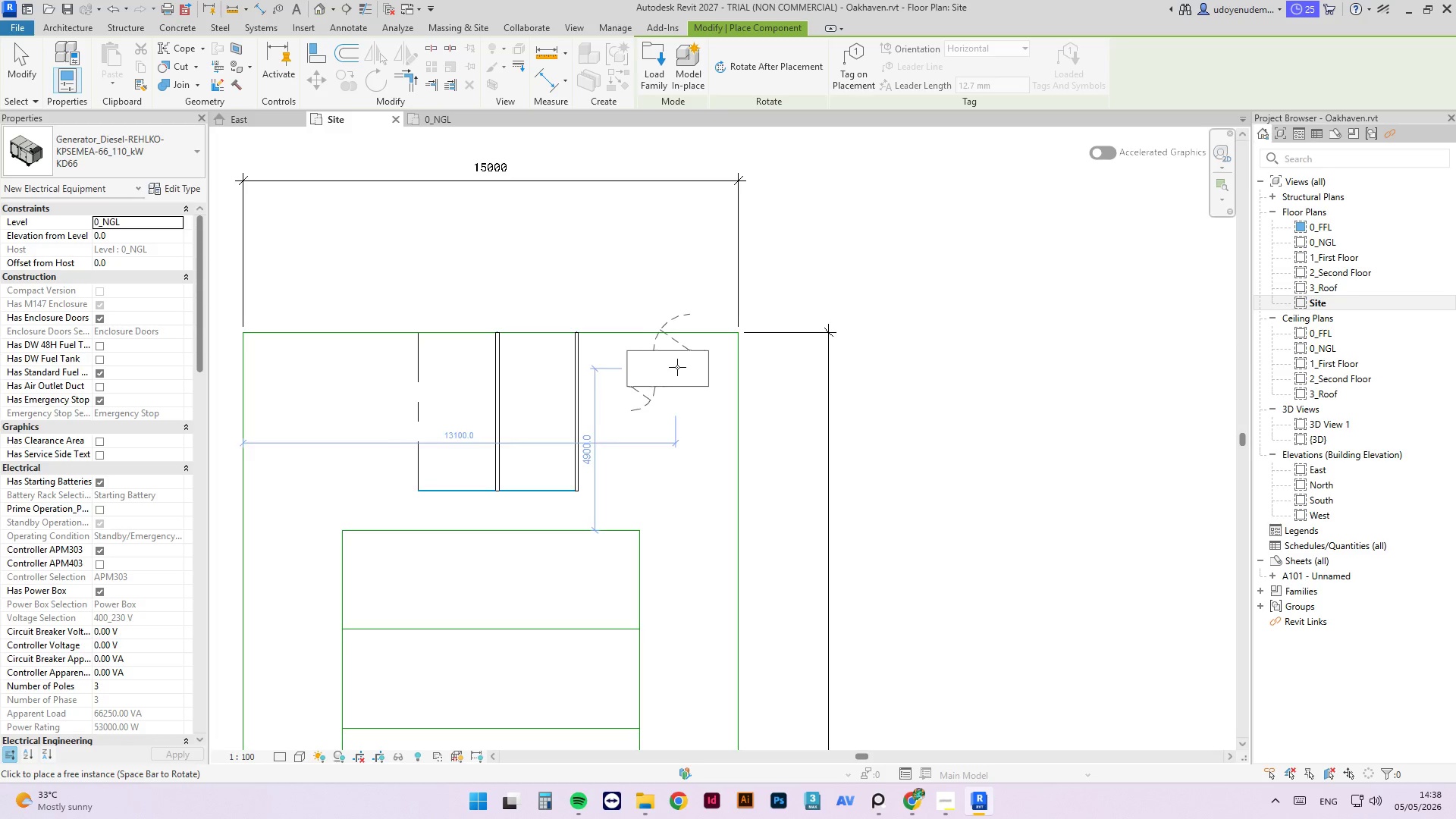 
key(Space)
 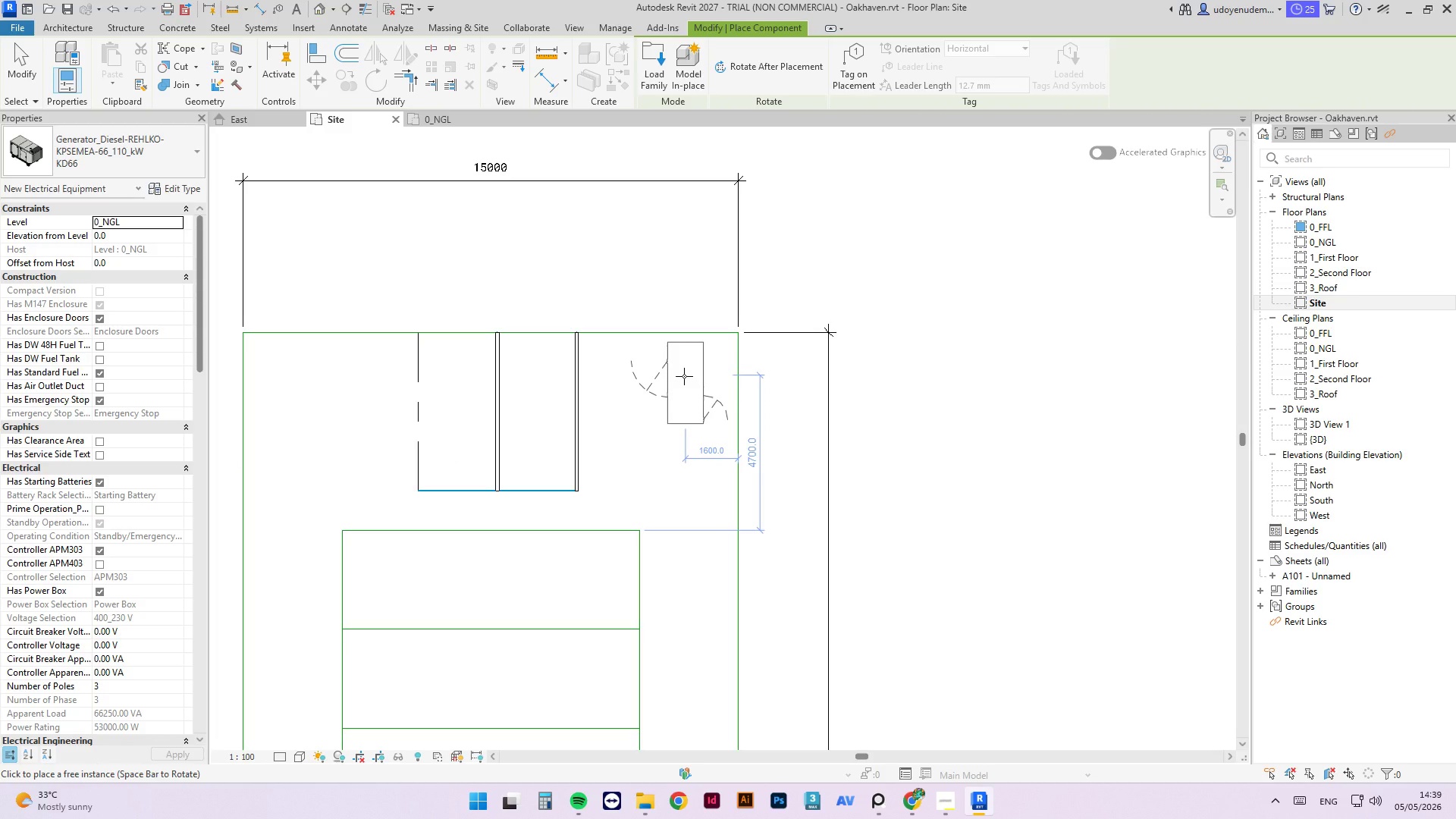 
wait(11.03)
 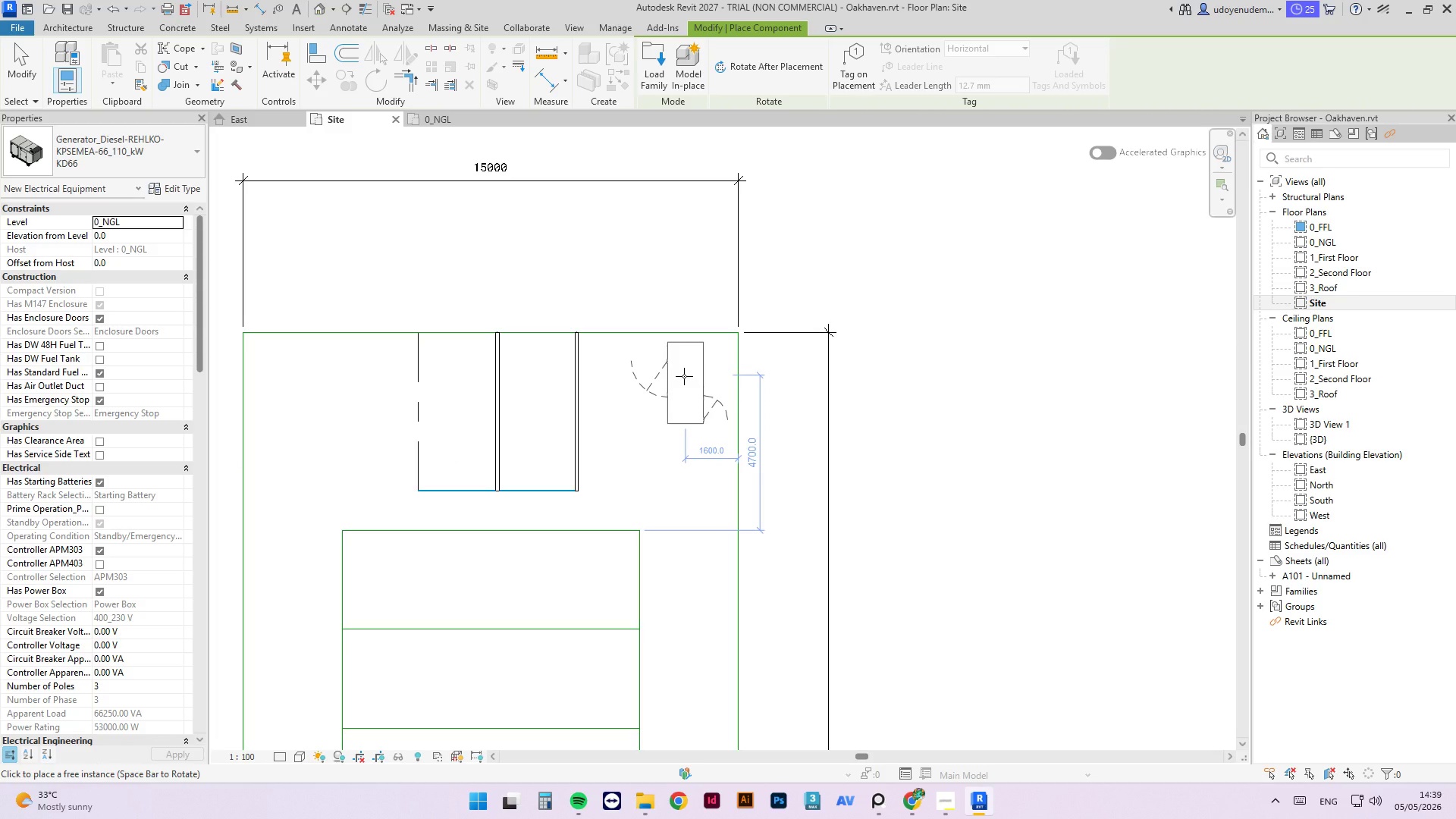 
left_click([684, 376])
 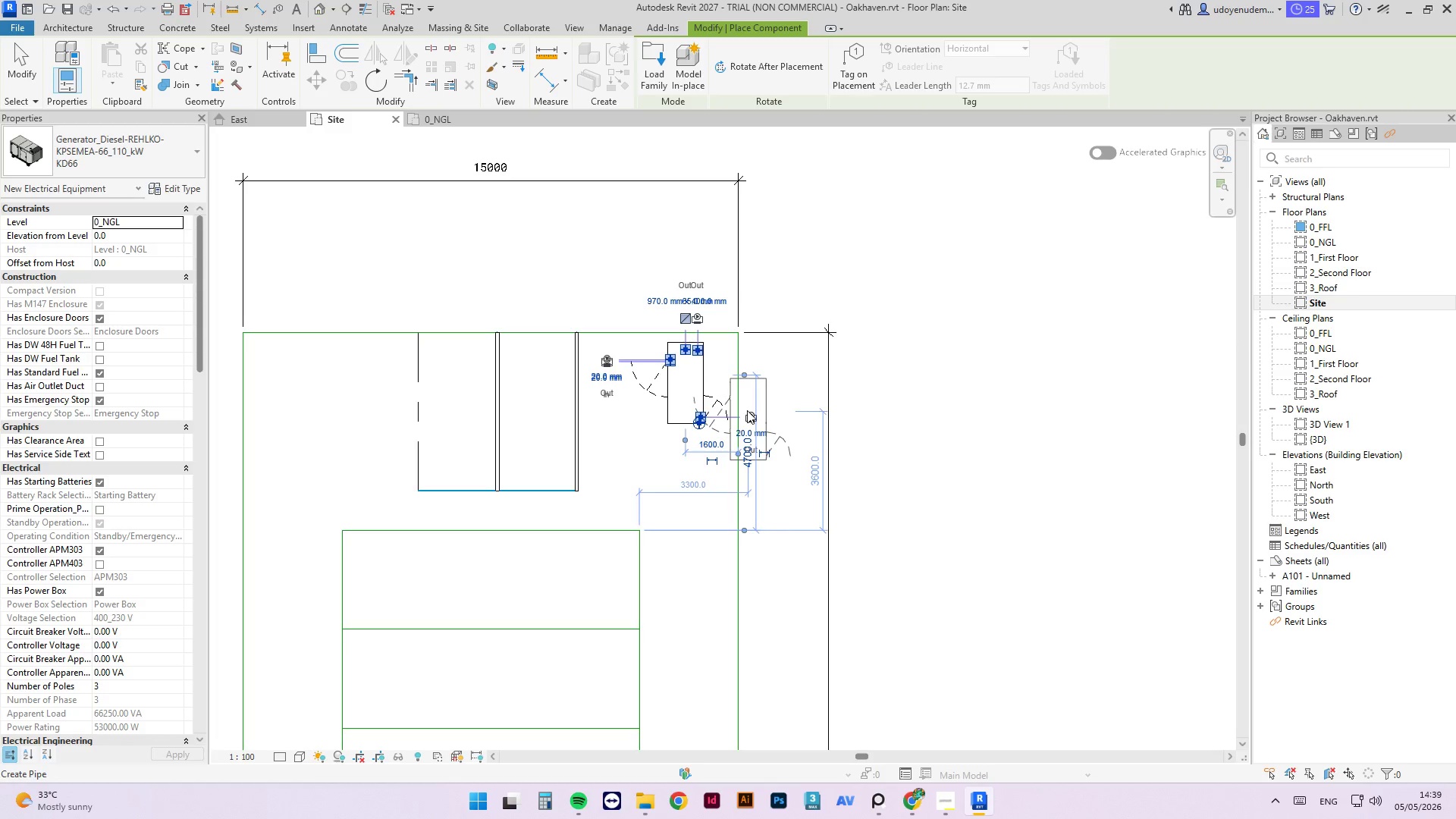 
key(Escape)
 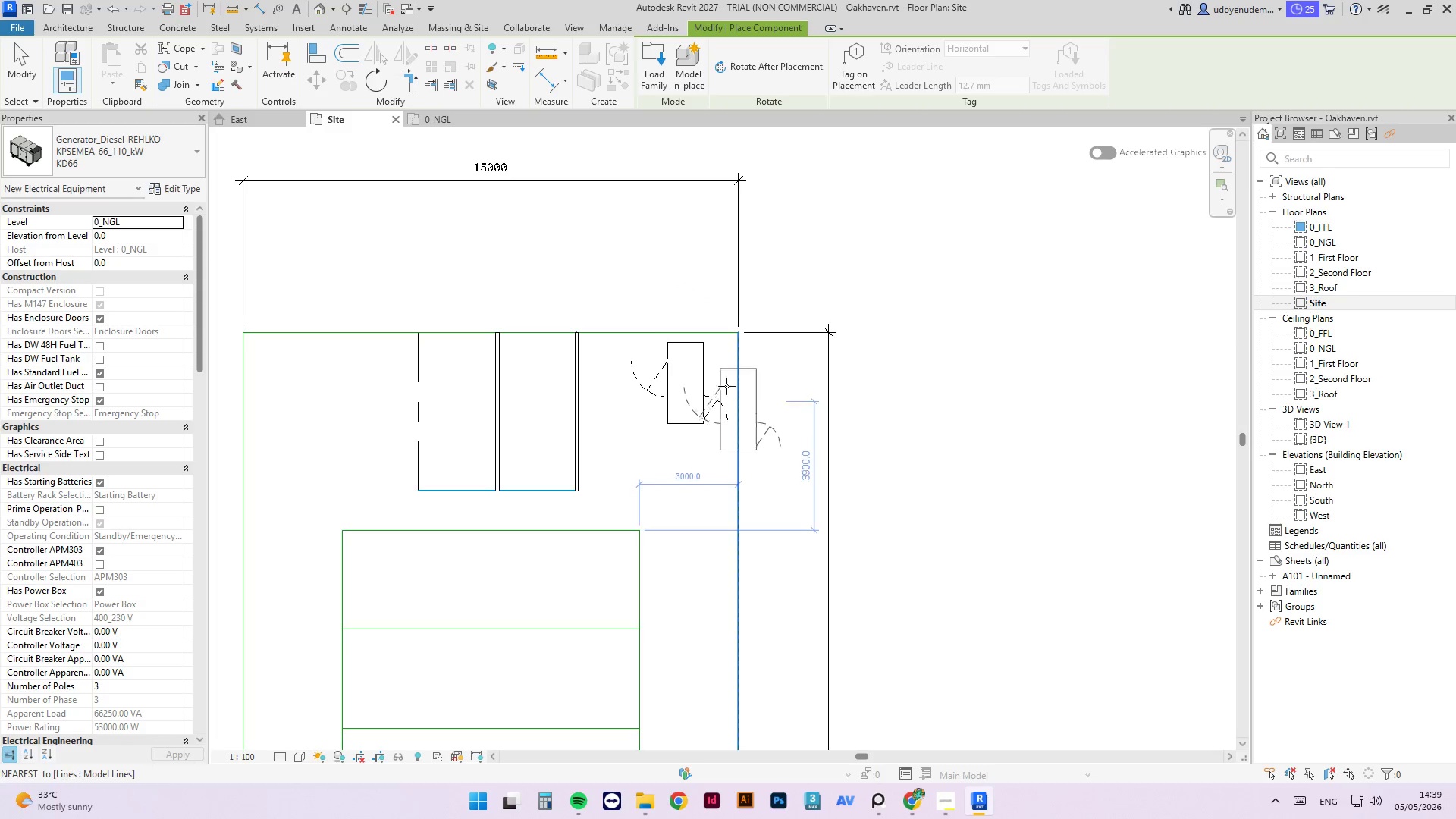 
key(Escape)
 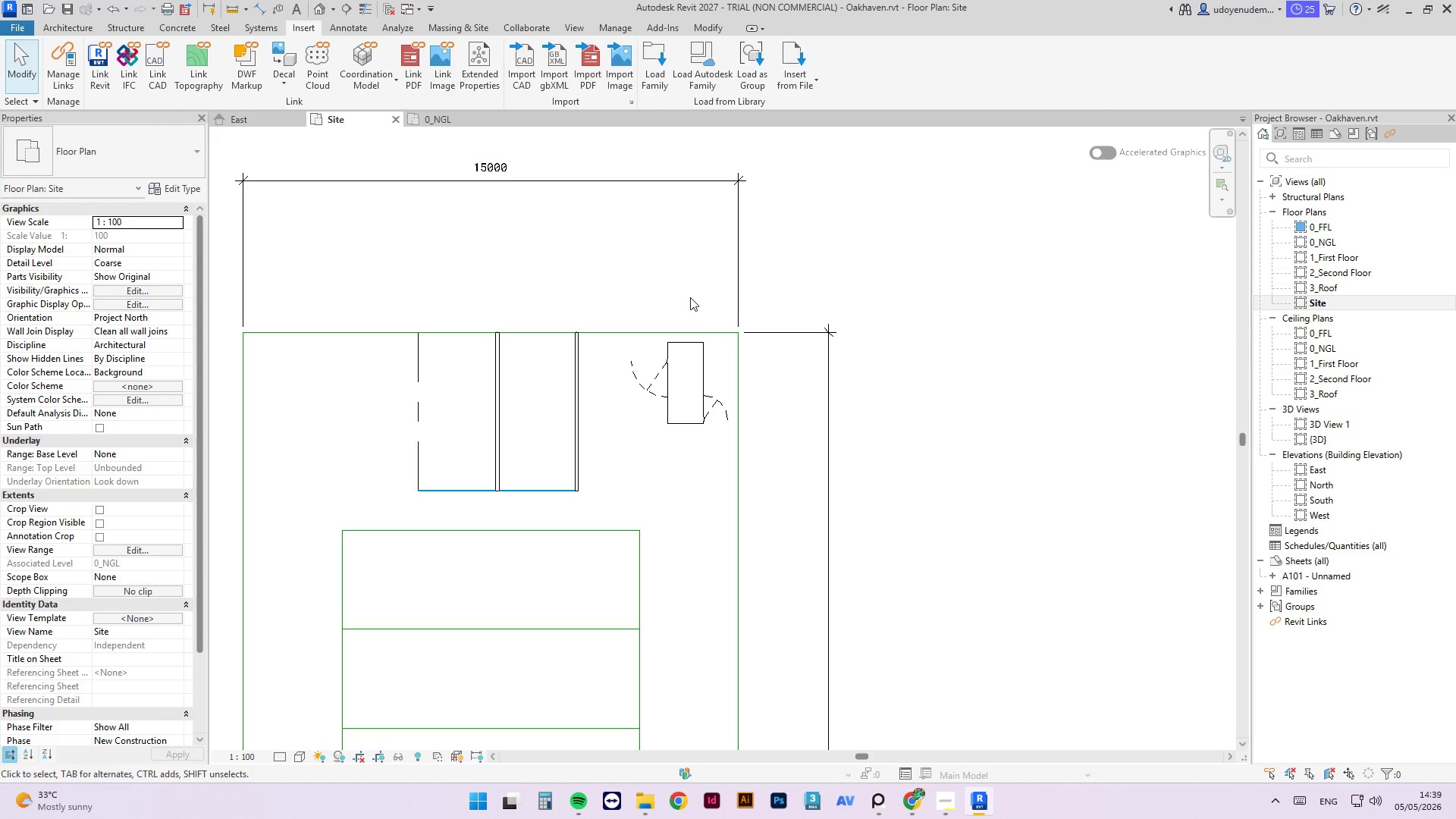 
mouse_move([712, 316])
 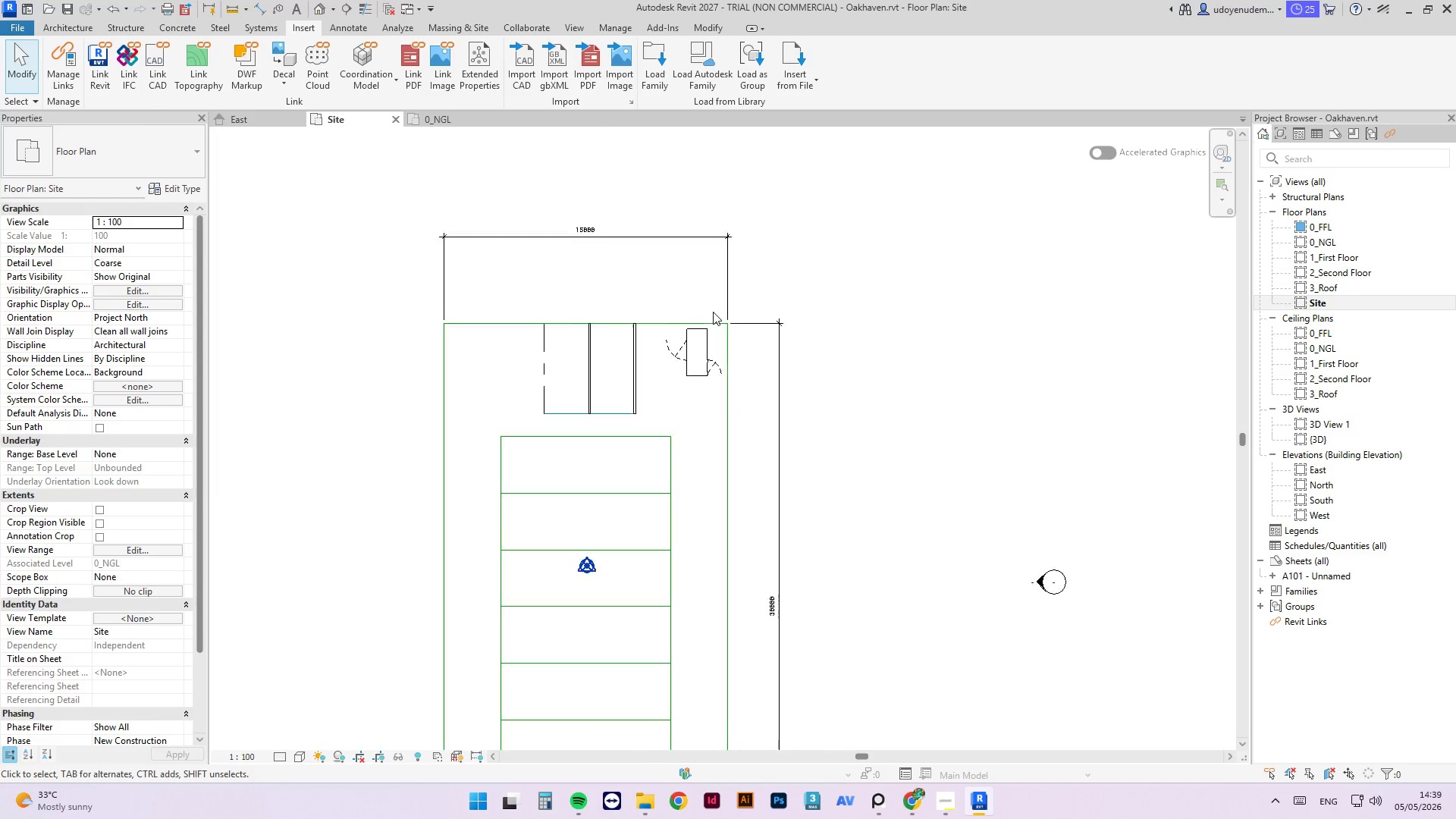 
scroll: coordinate [711, 312], scroll_direction: down, amount: 8.0
 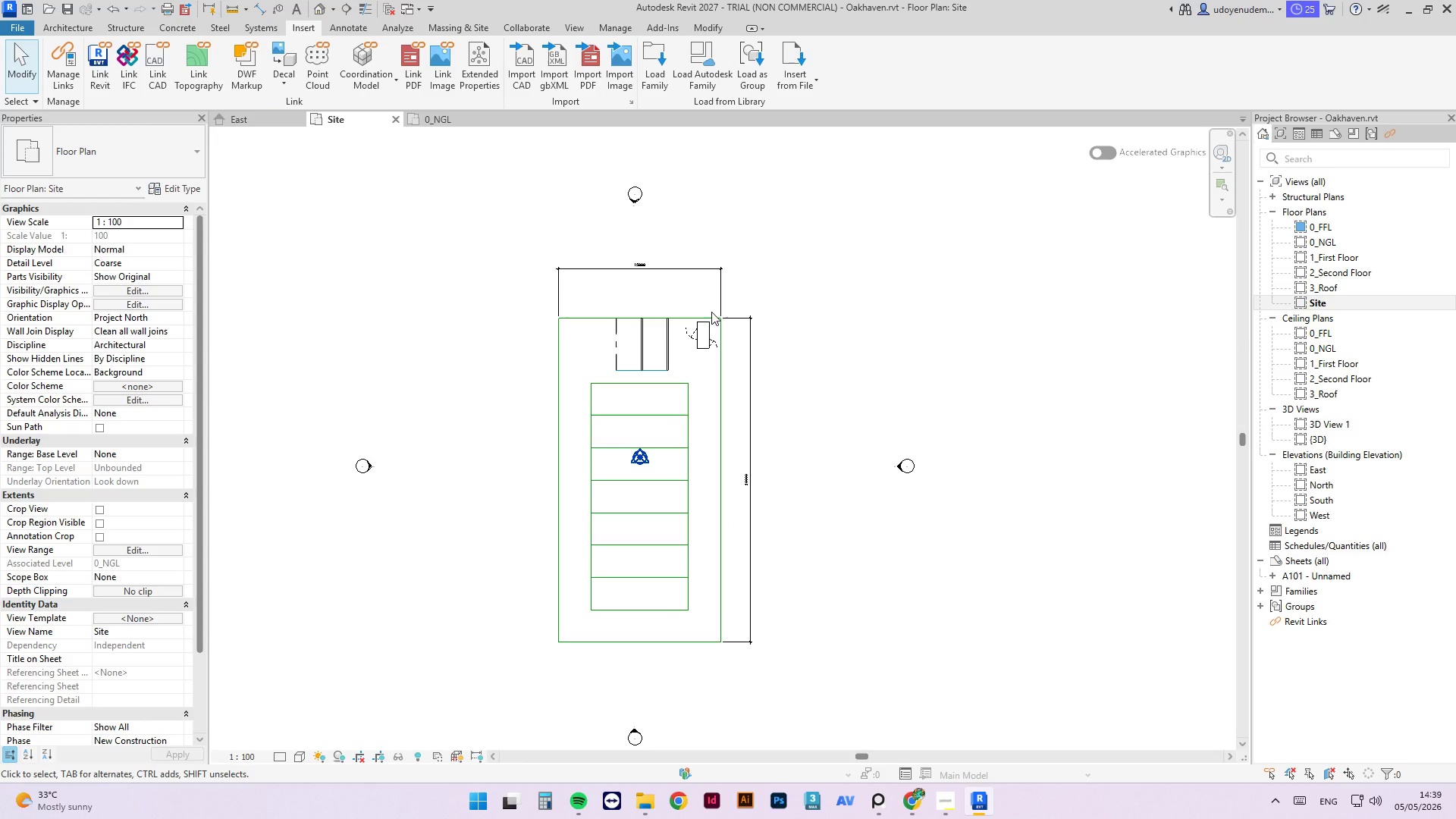 
scroll: coordinate [714, 334], scroll_direction: up, amount: 6.0
 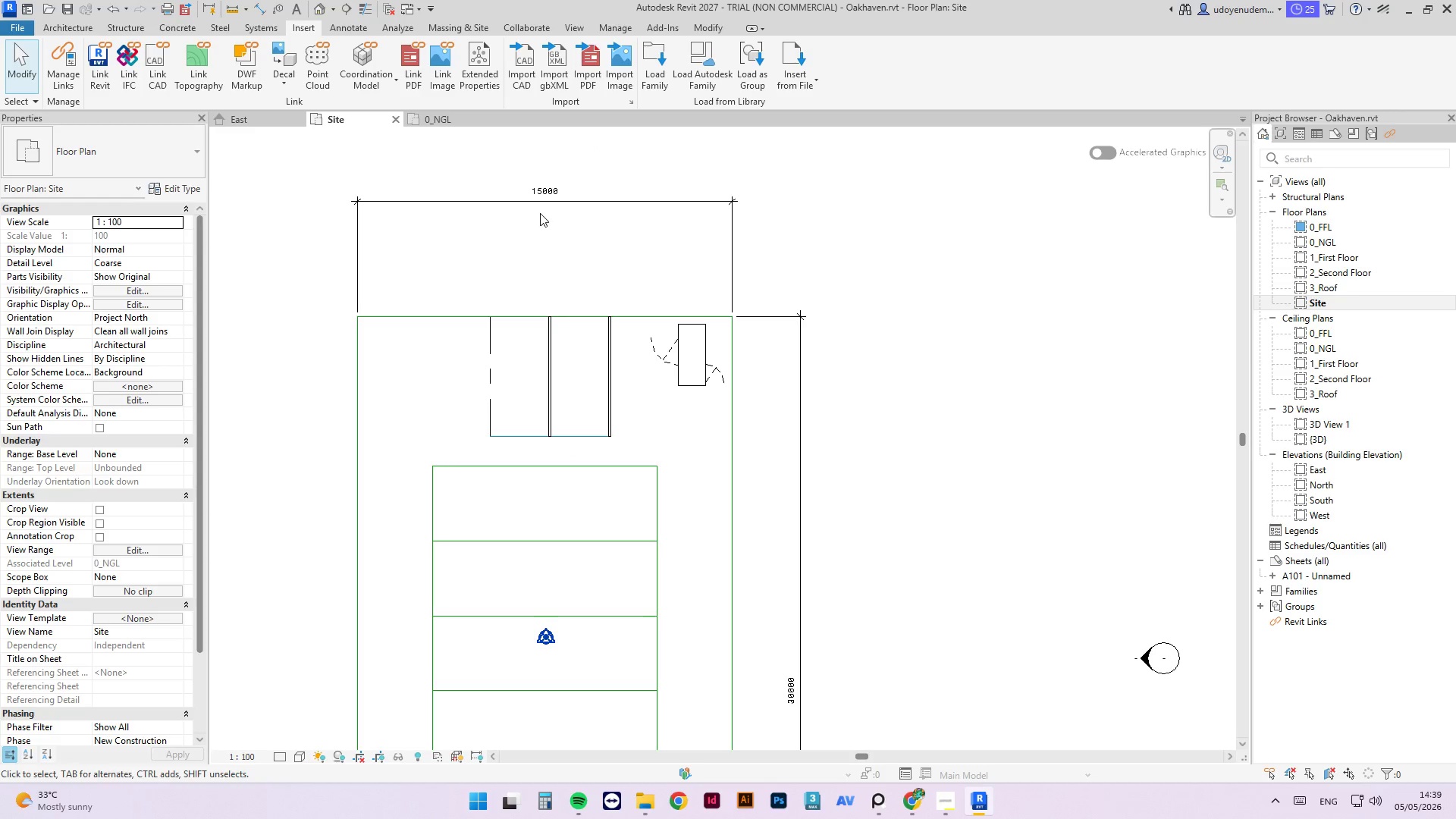 
left_click([548, 222])
 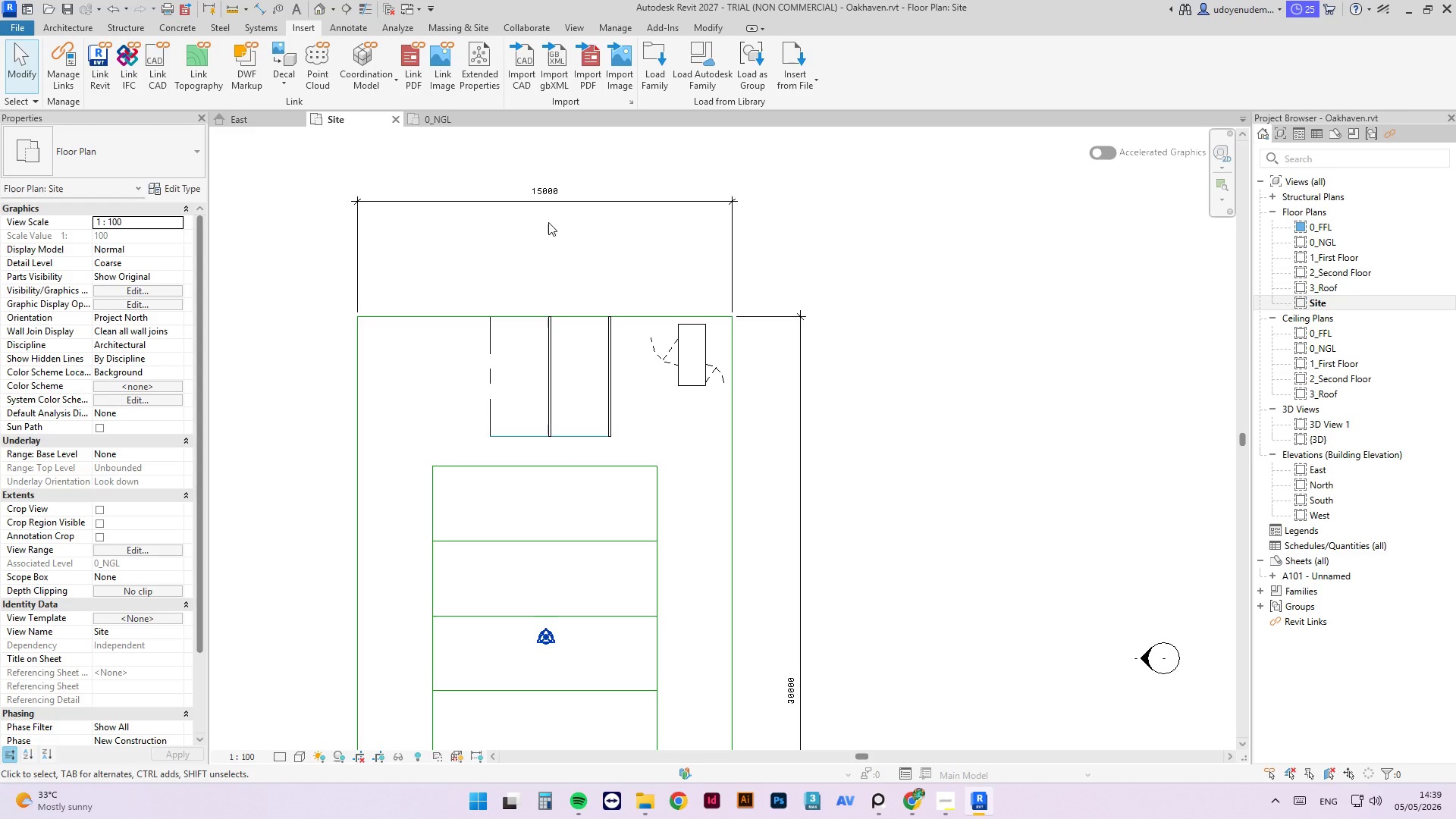 
type(li)
 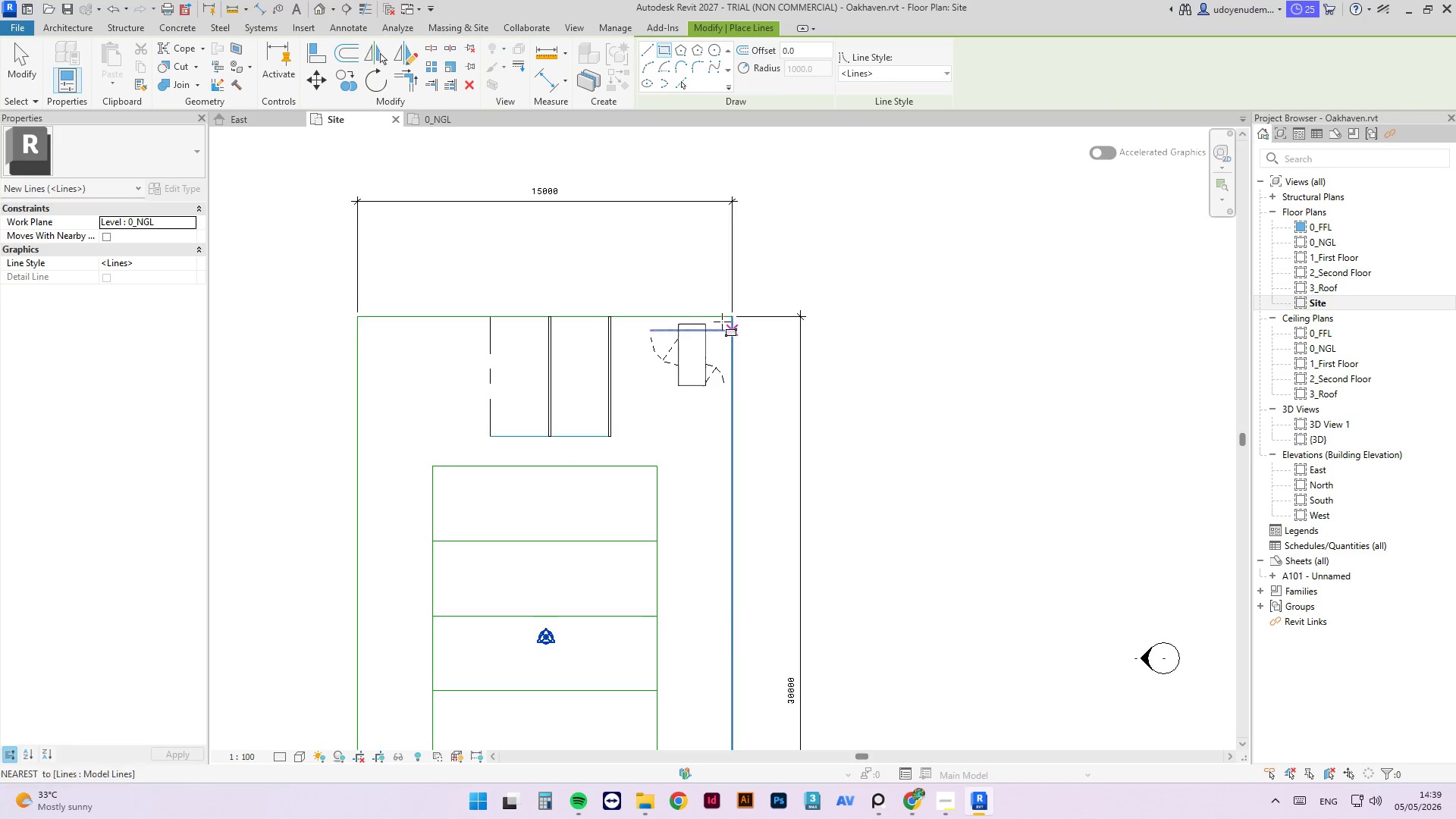 
left_click_drag(start_coordinate=[730, 314], to_coordinate=[614, 435])
 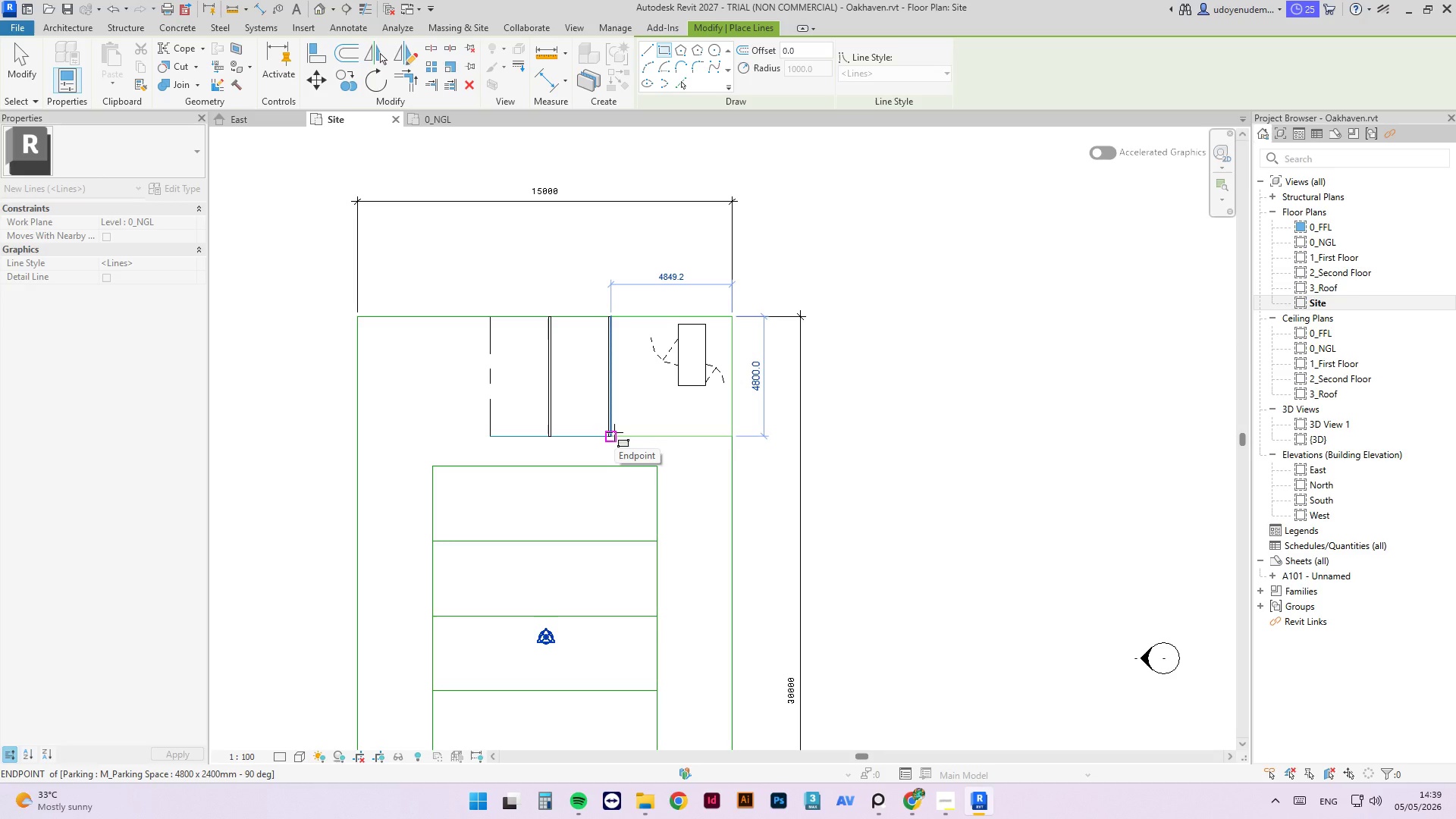 
left_click([614, 432])
 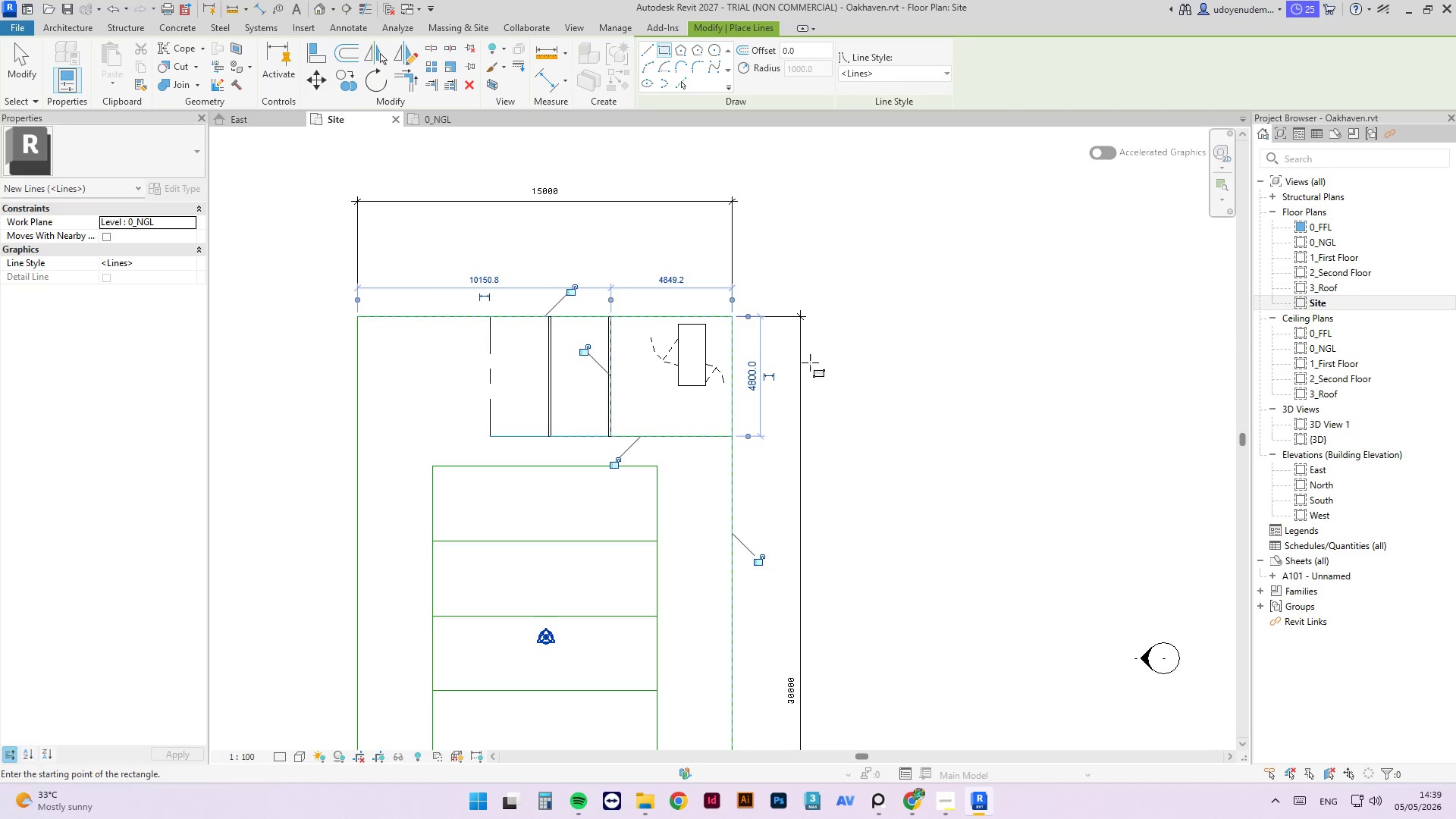 
key(Escape)
 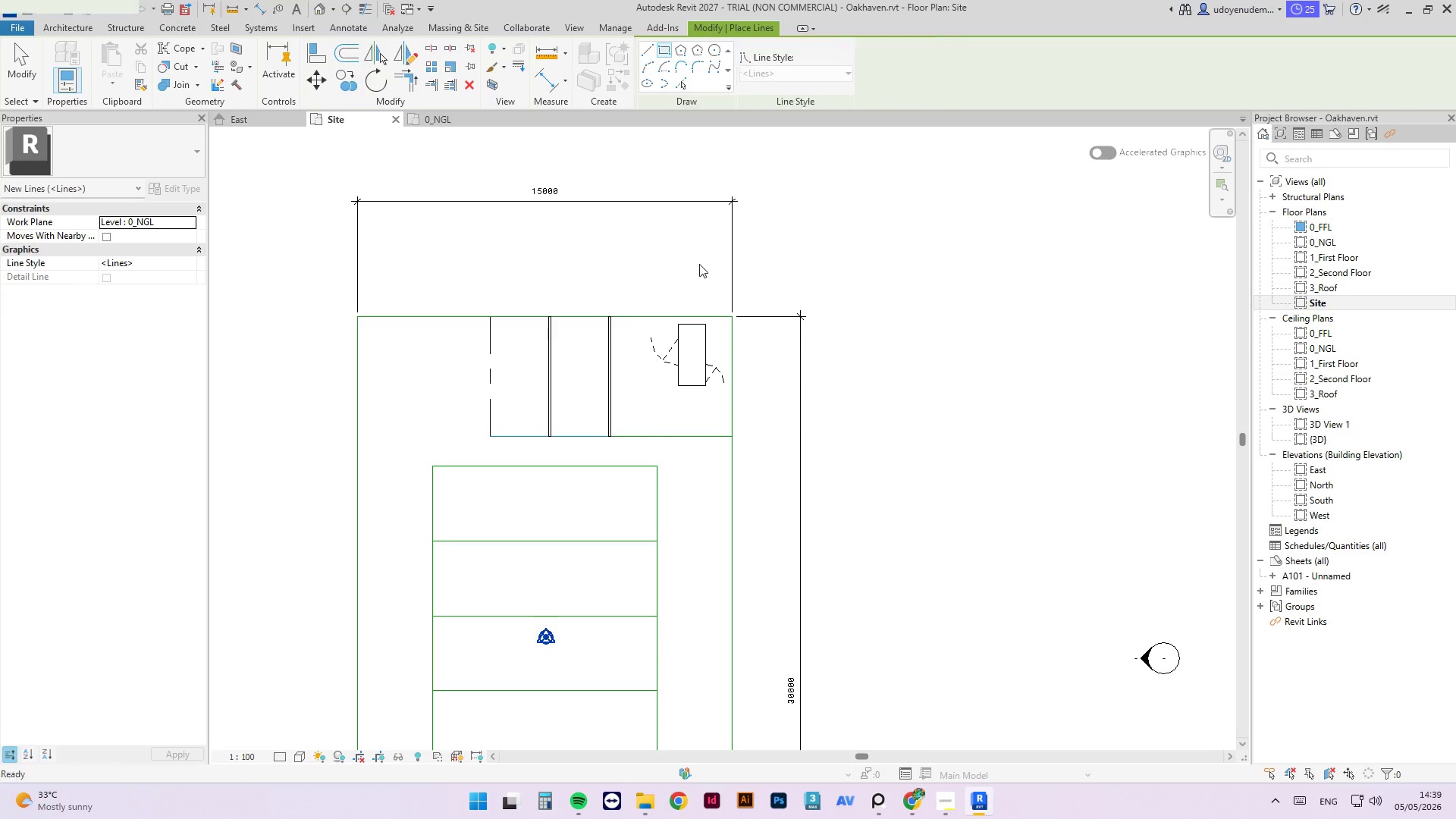 
key(Escape)
 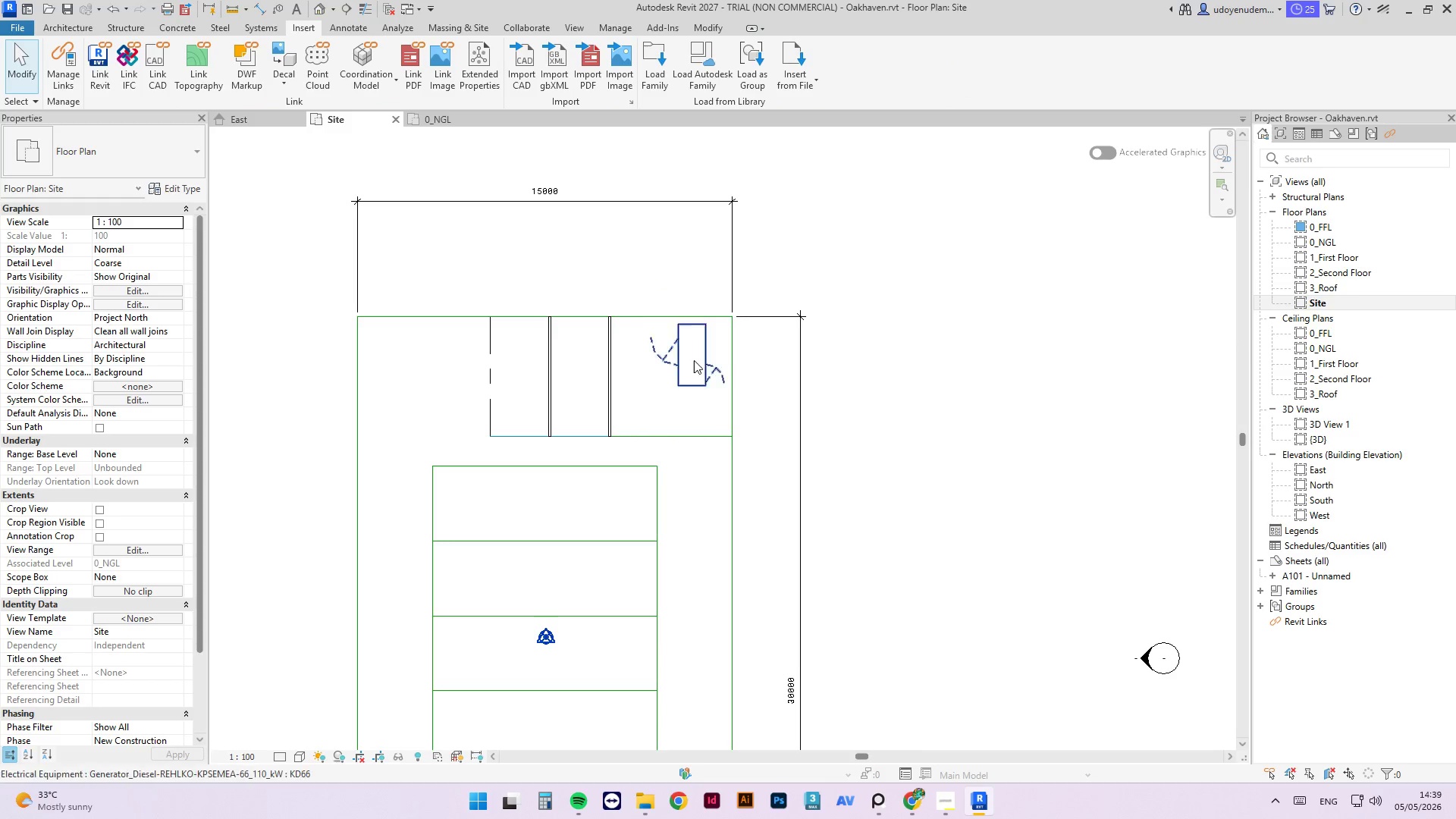 
key(Escape)
 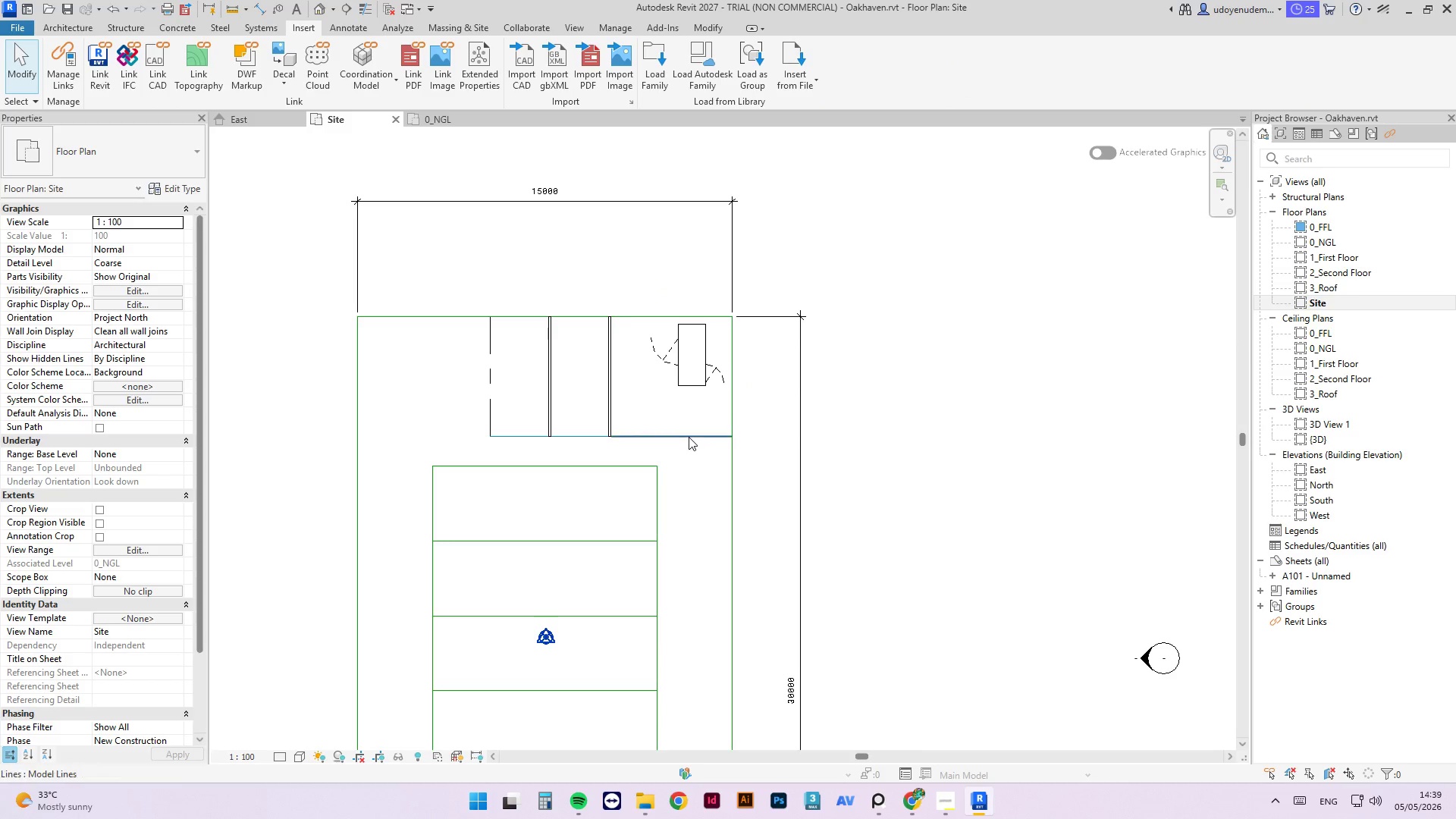 
left_click([687, 435])
 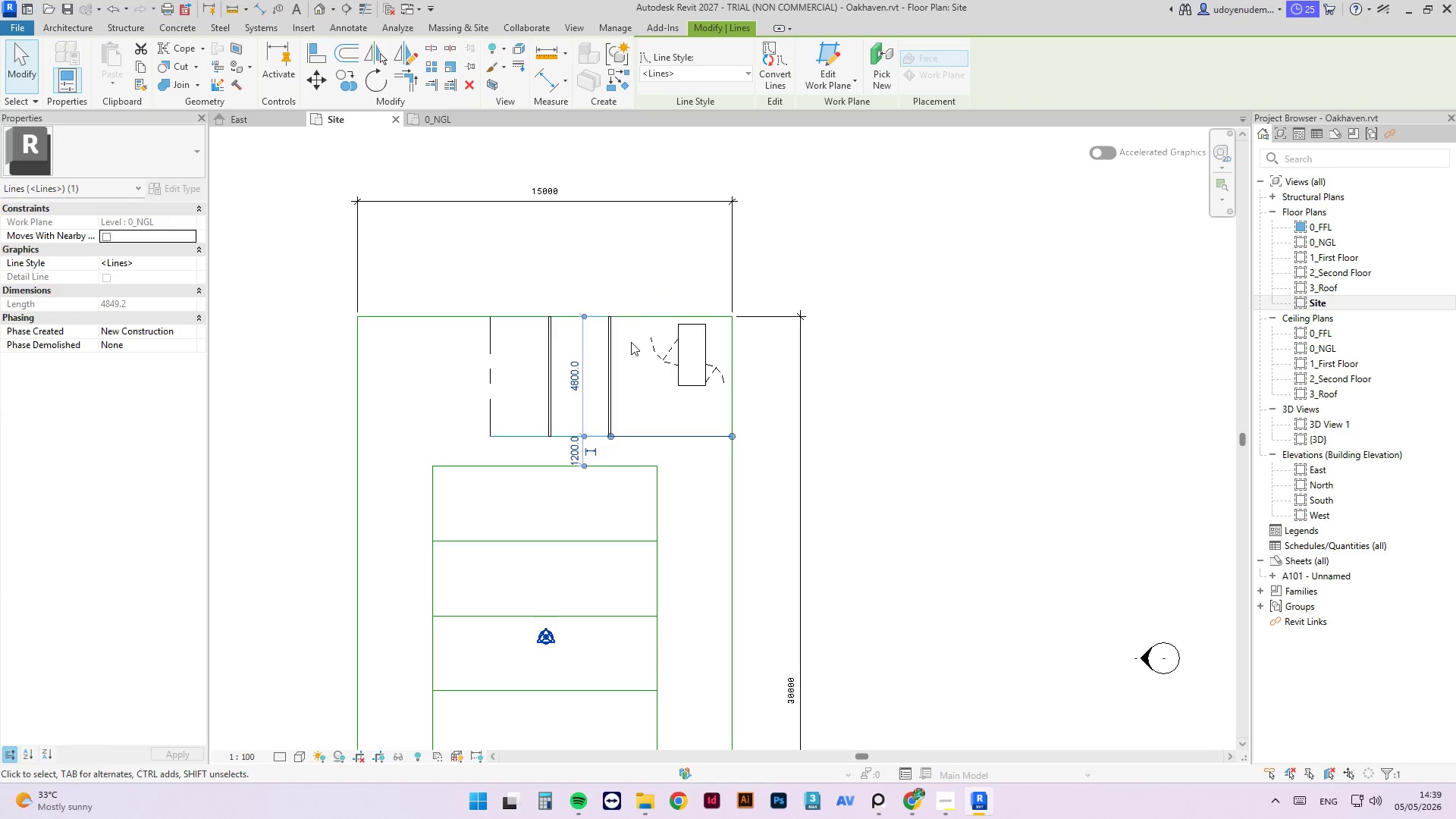 
key(Escape)
 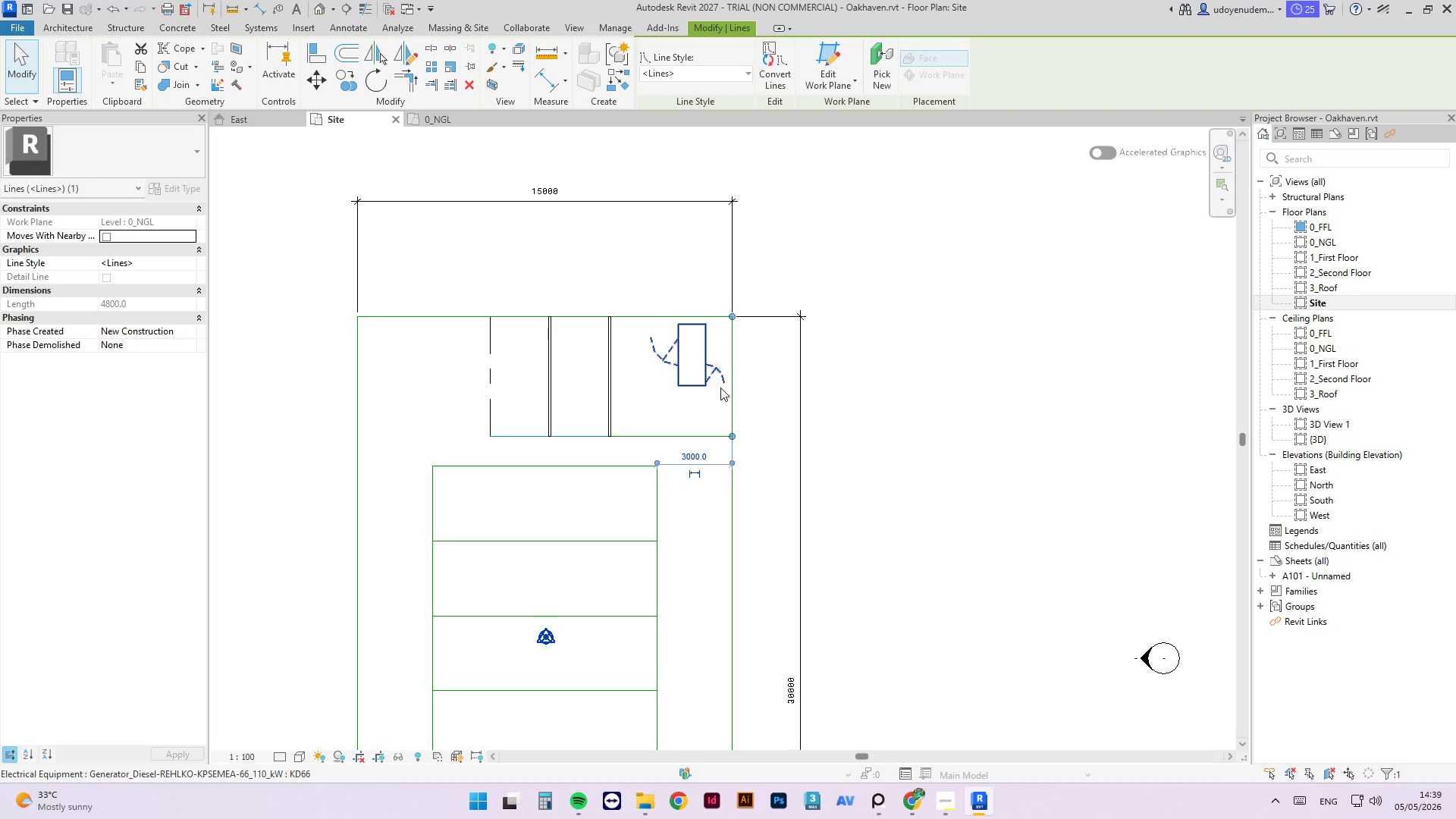 
wait(5.39)
 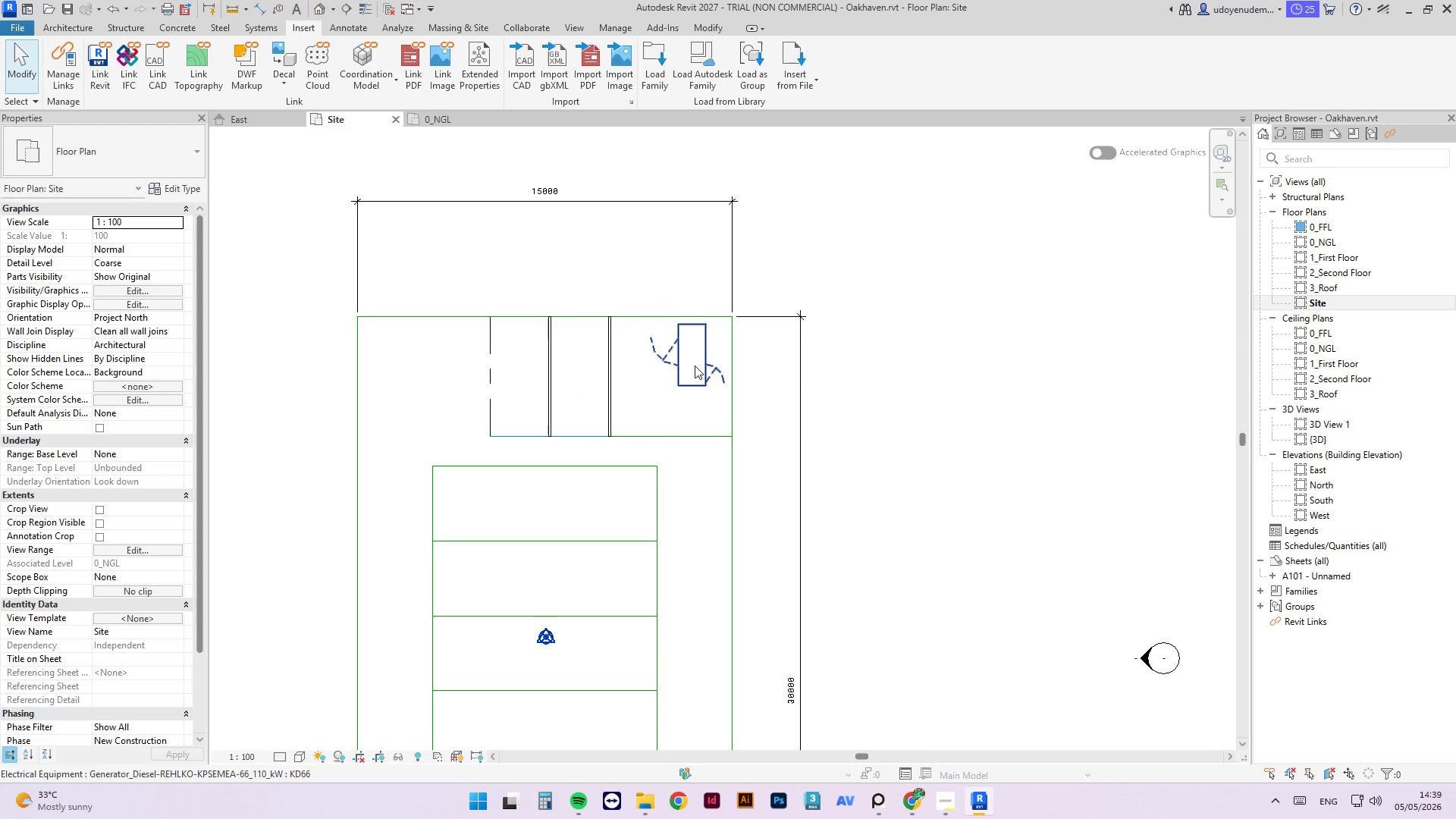 
type(of)
 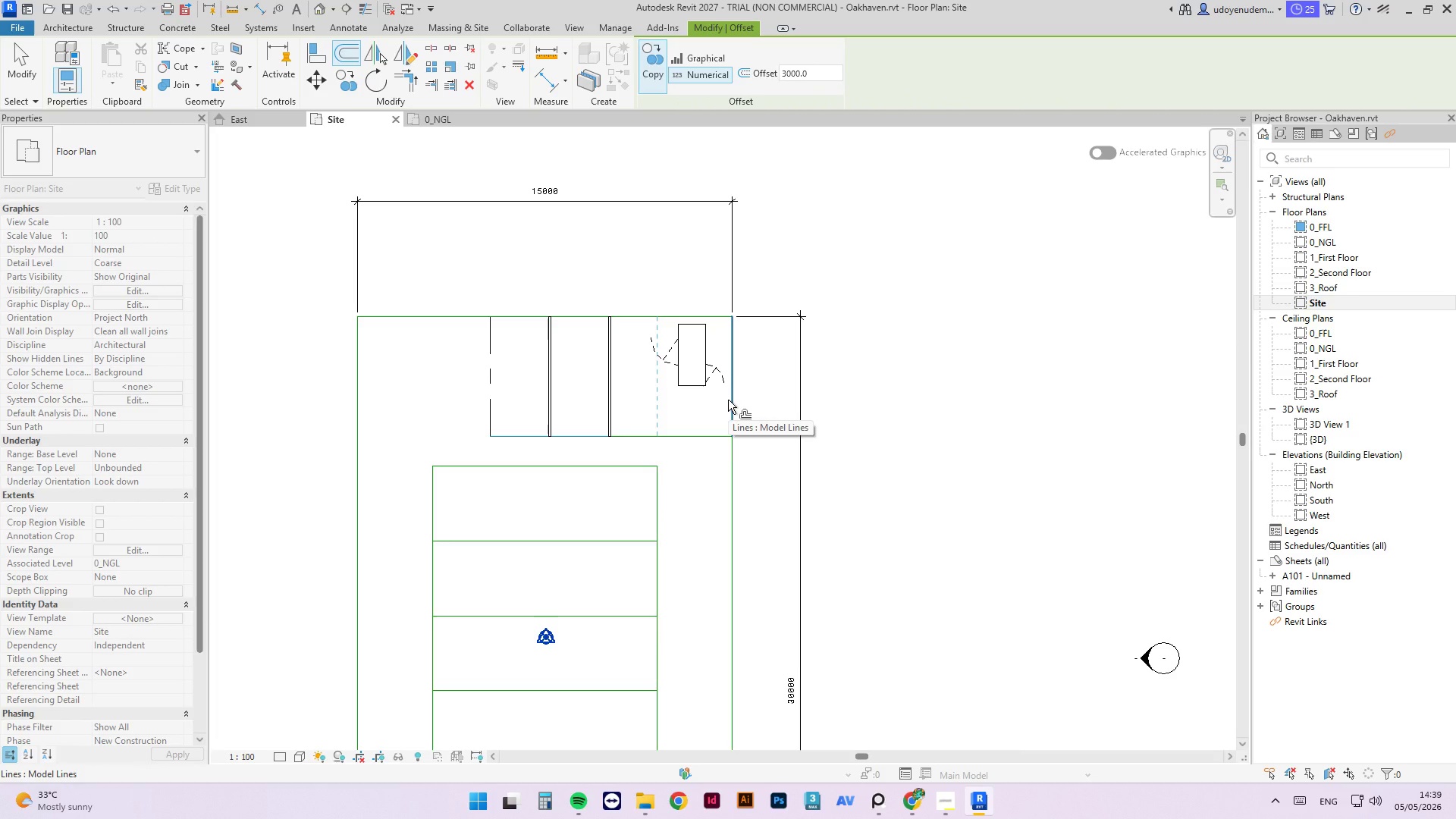 
wait(6.69)
 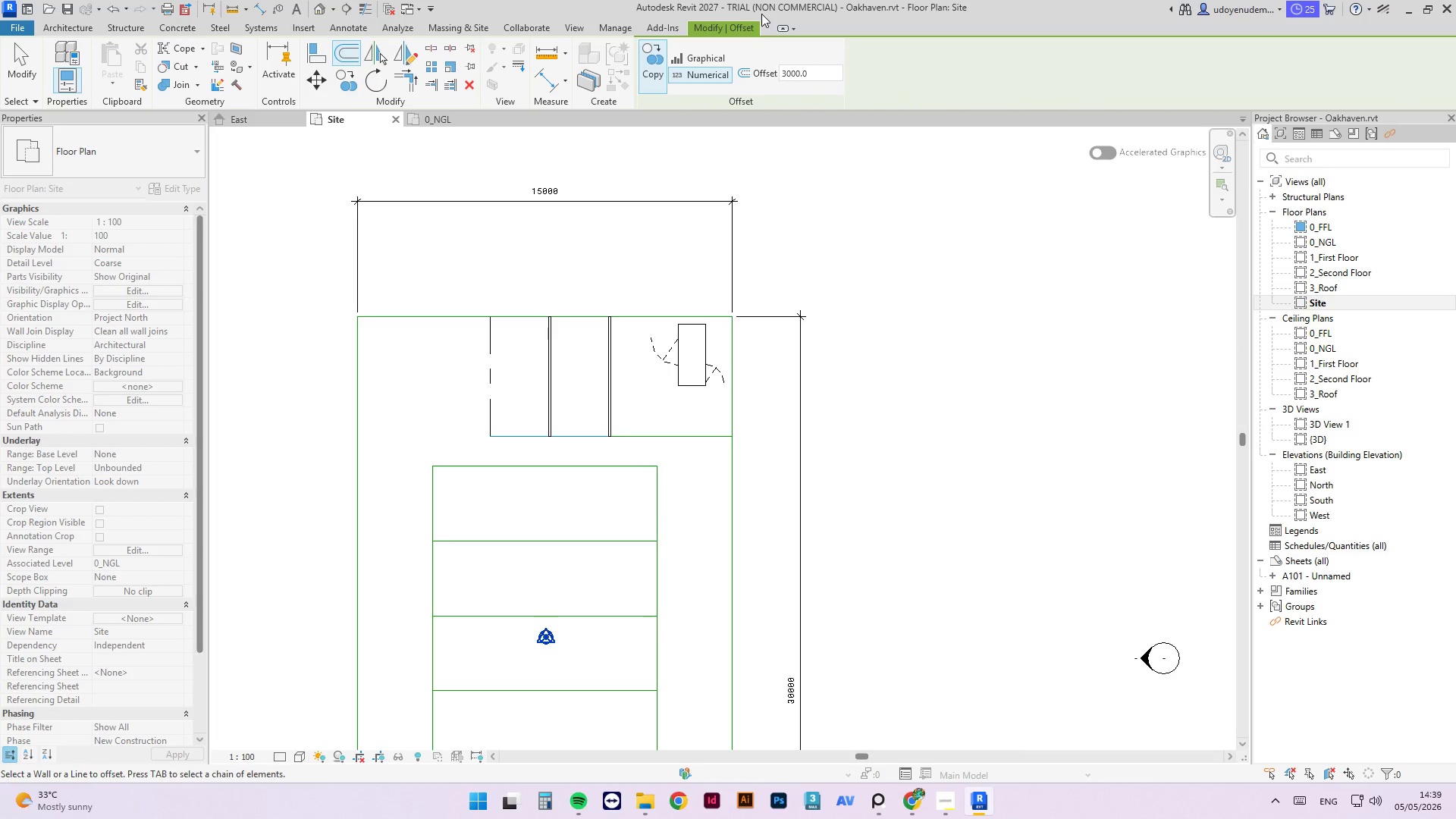 
left_click([728, 400])
 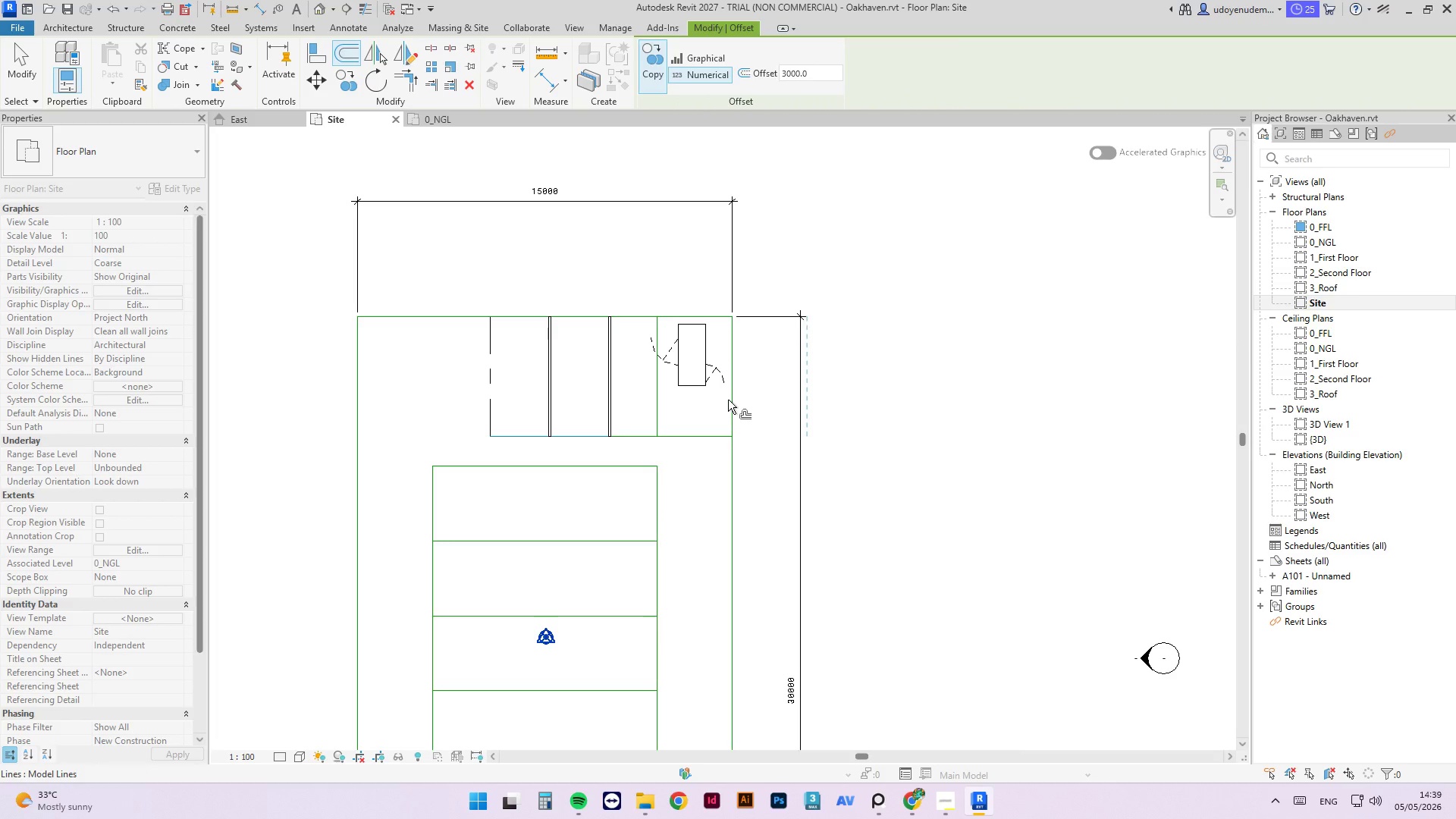 
key(Escape)
 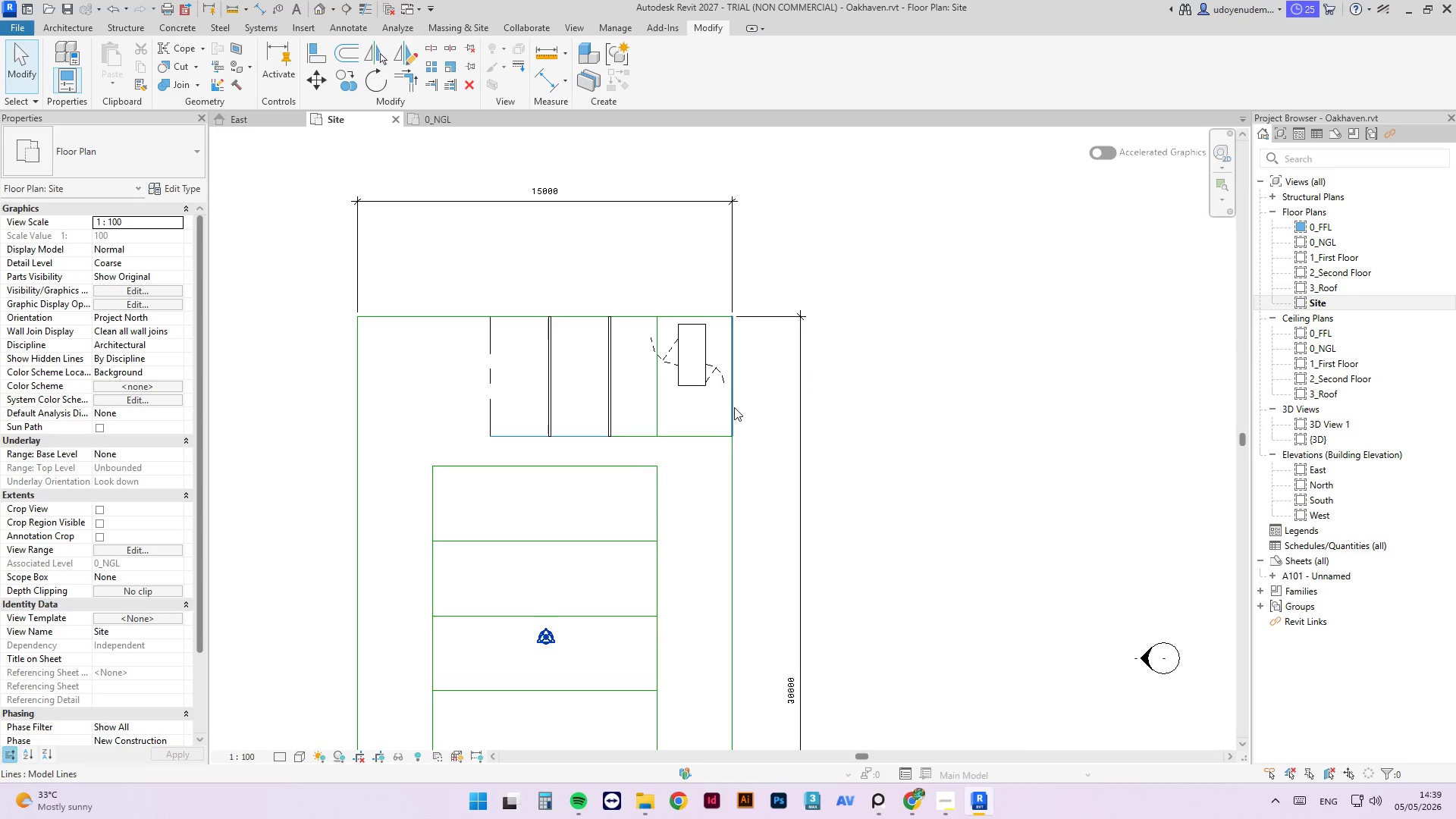 
key(Escape)
 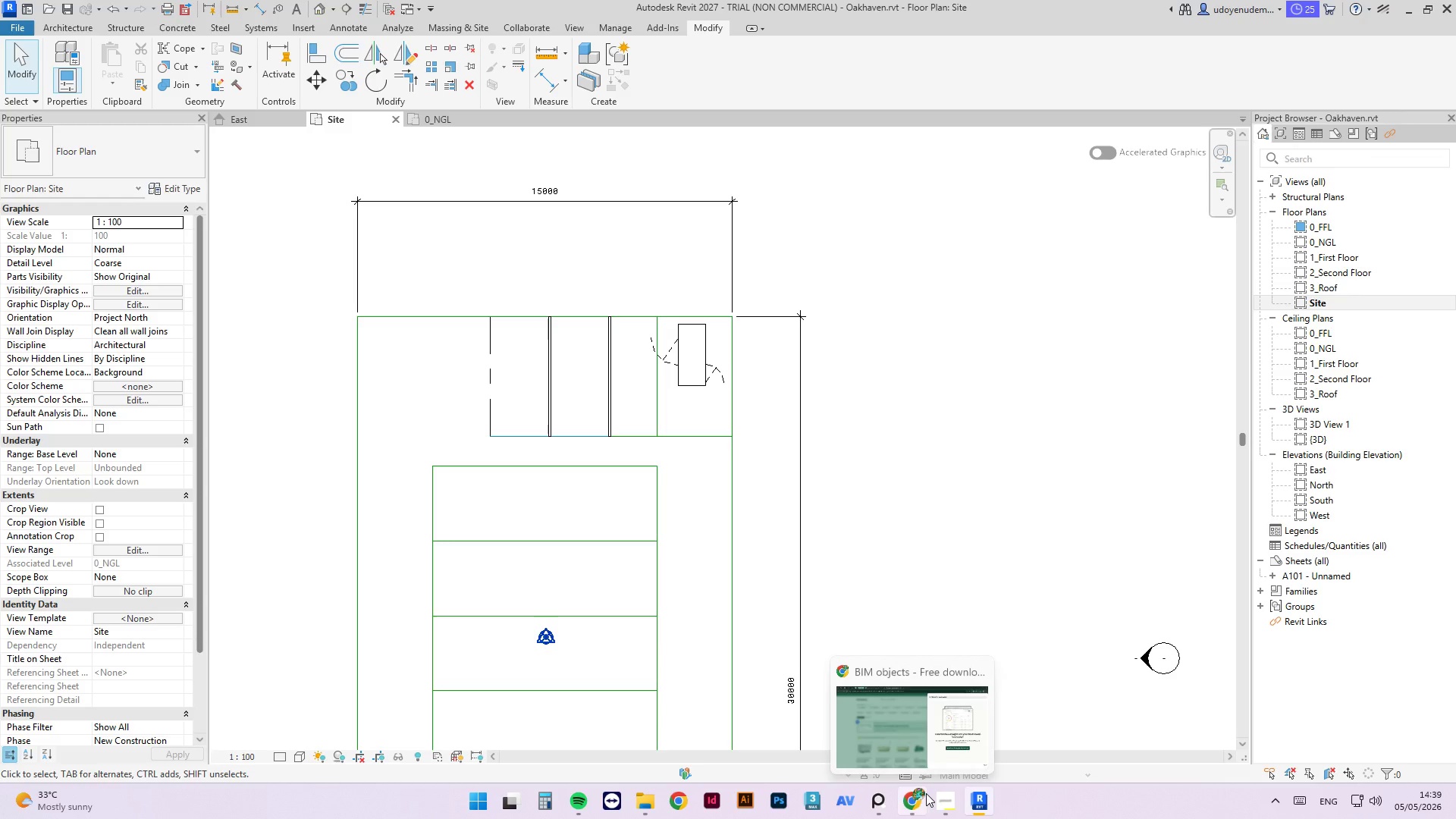 
left_click([921, 796])
 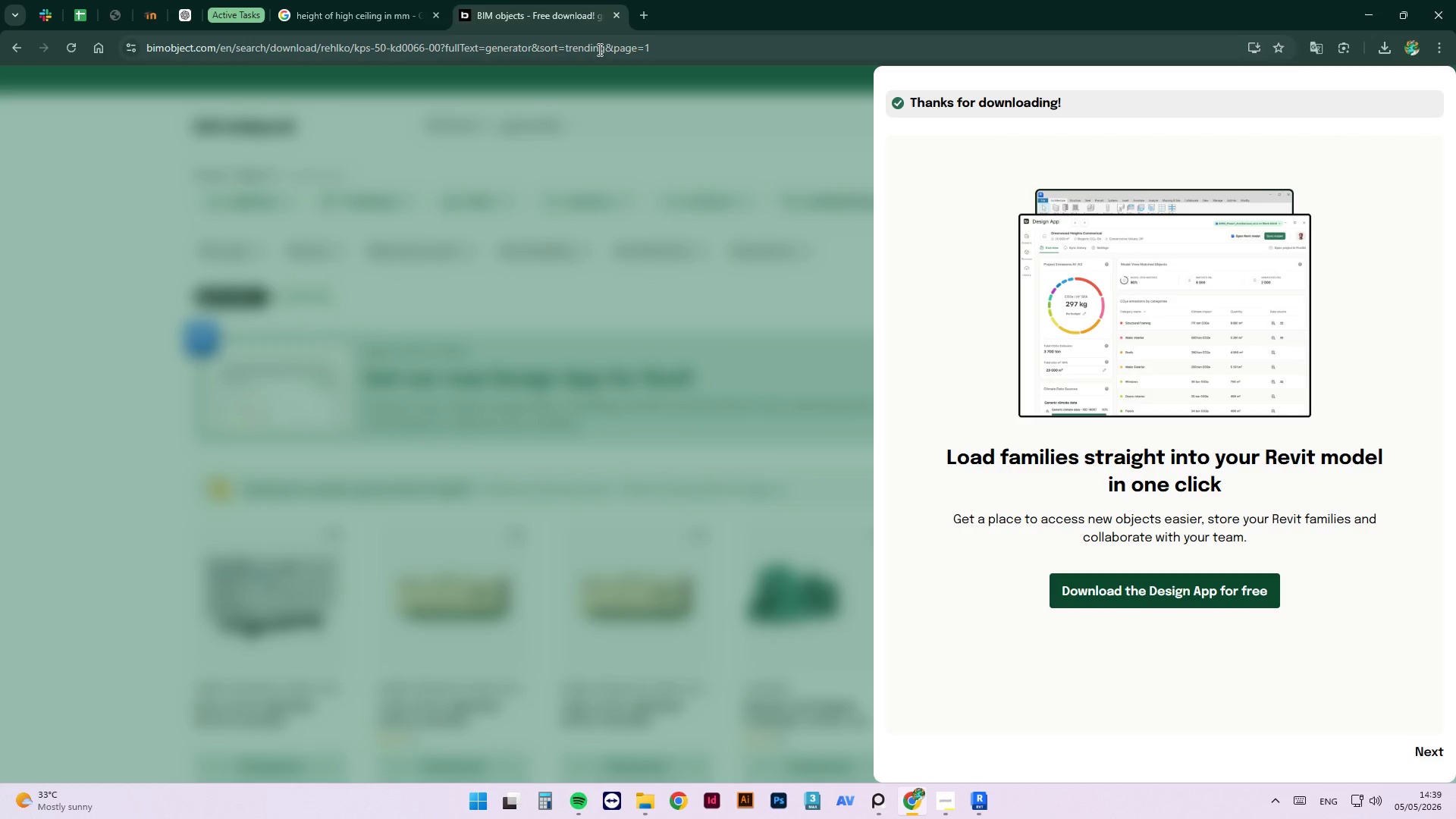 
left_click([601, 53])
 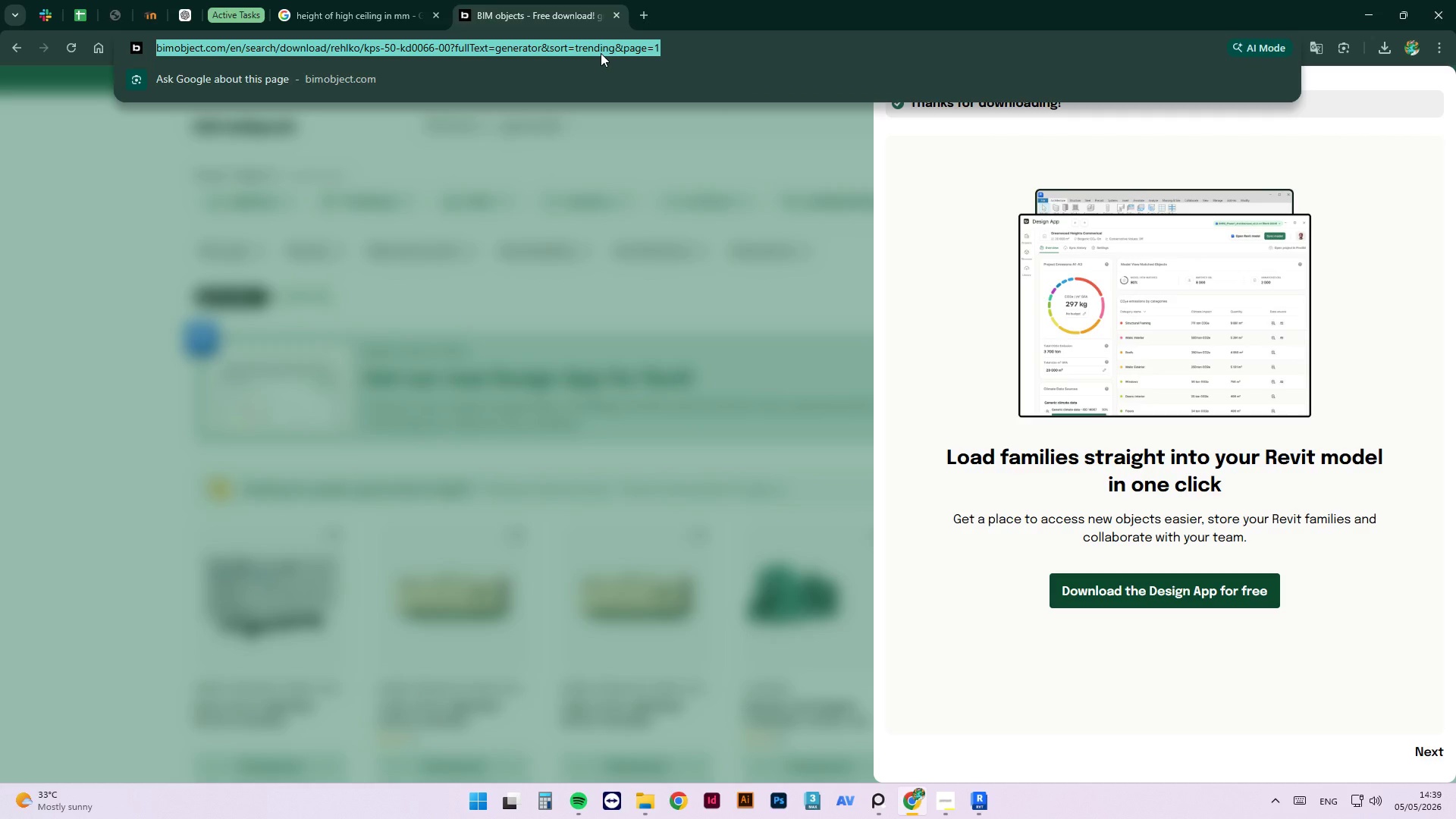 
type(minimum se)
key(Backspace)
type(ize of a generator room)
 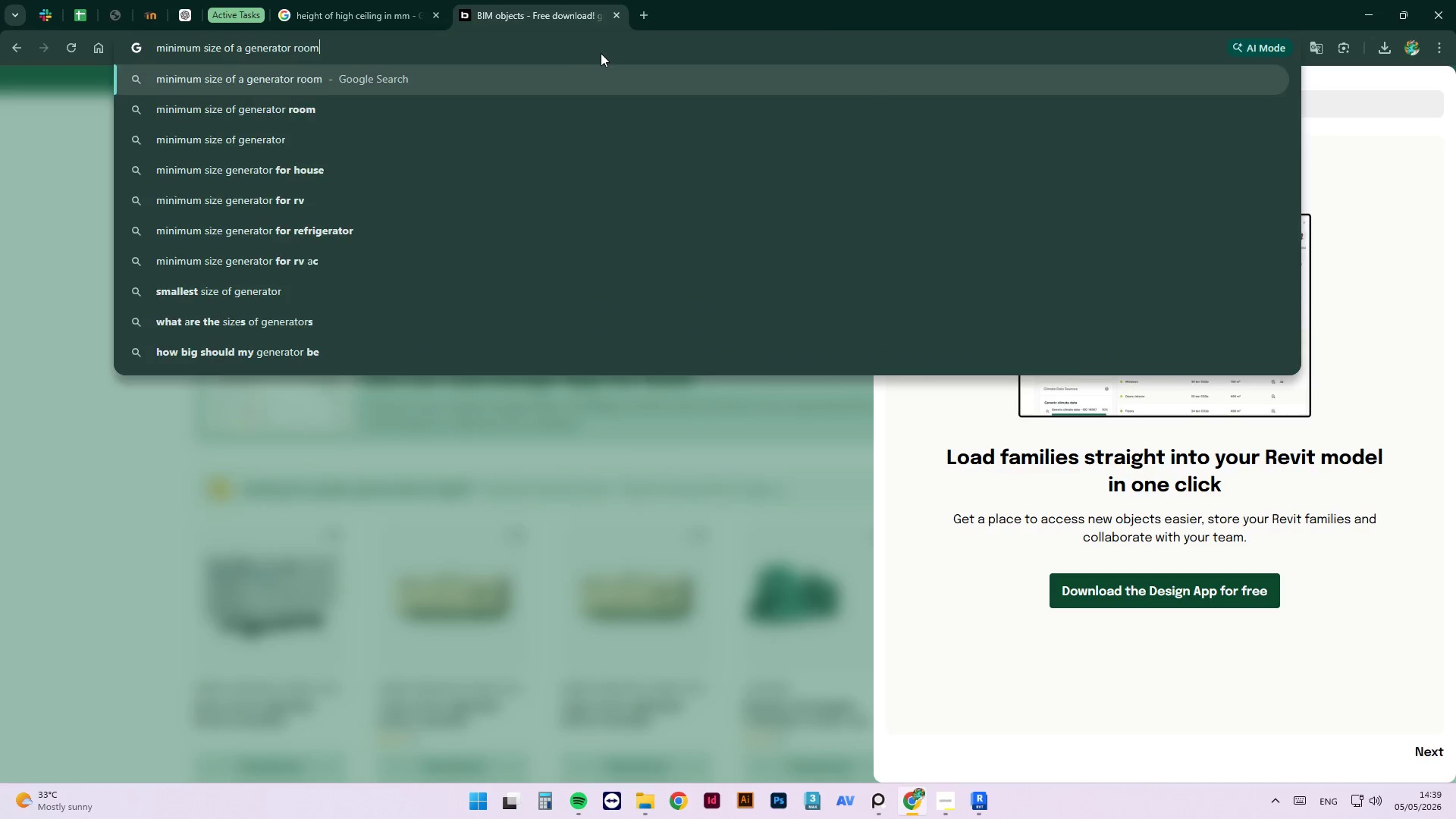 
key(Enter)
 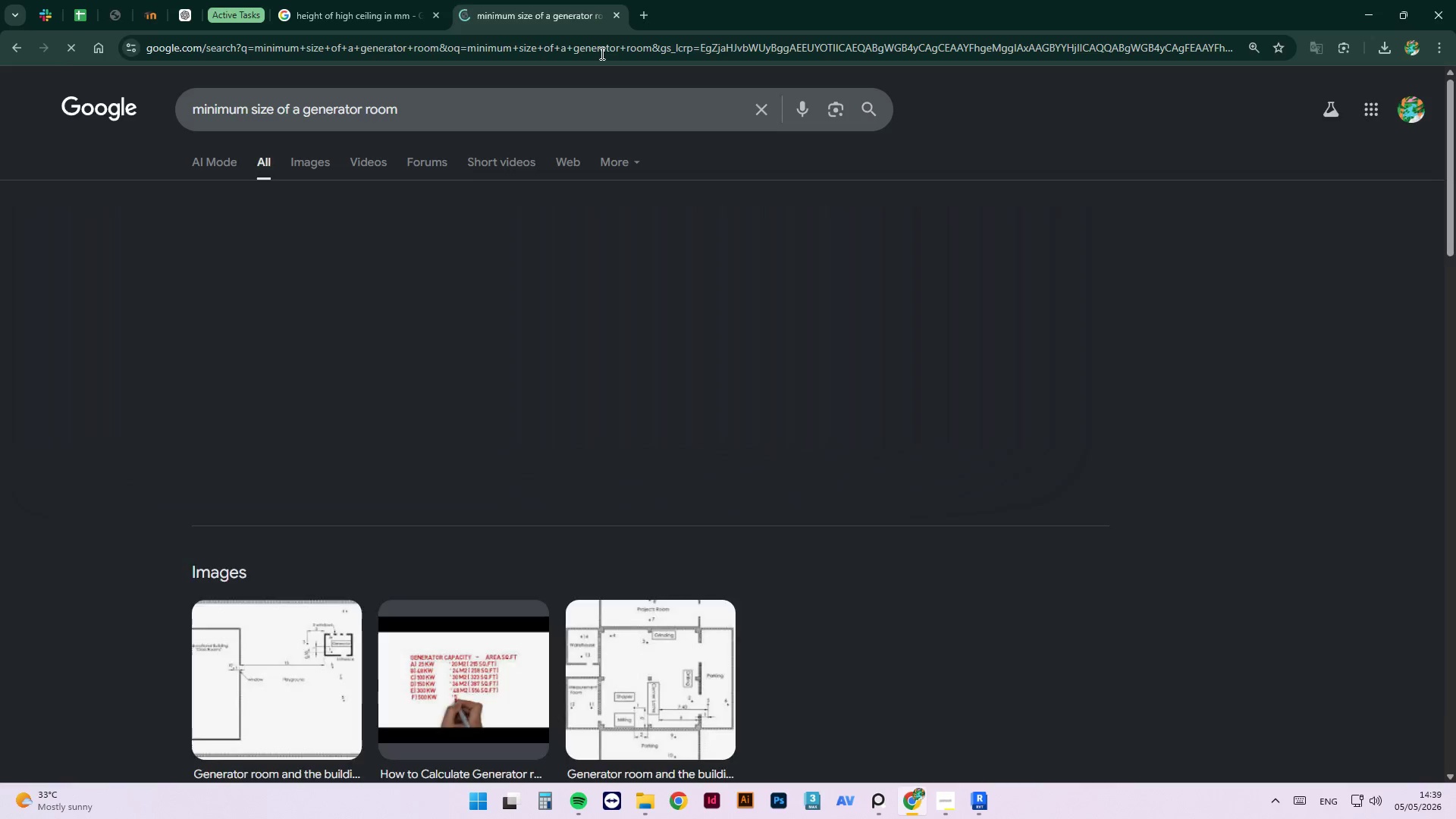 
mouse_move([615, 115])
 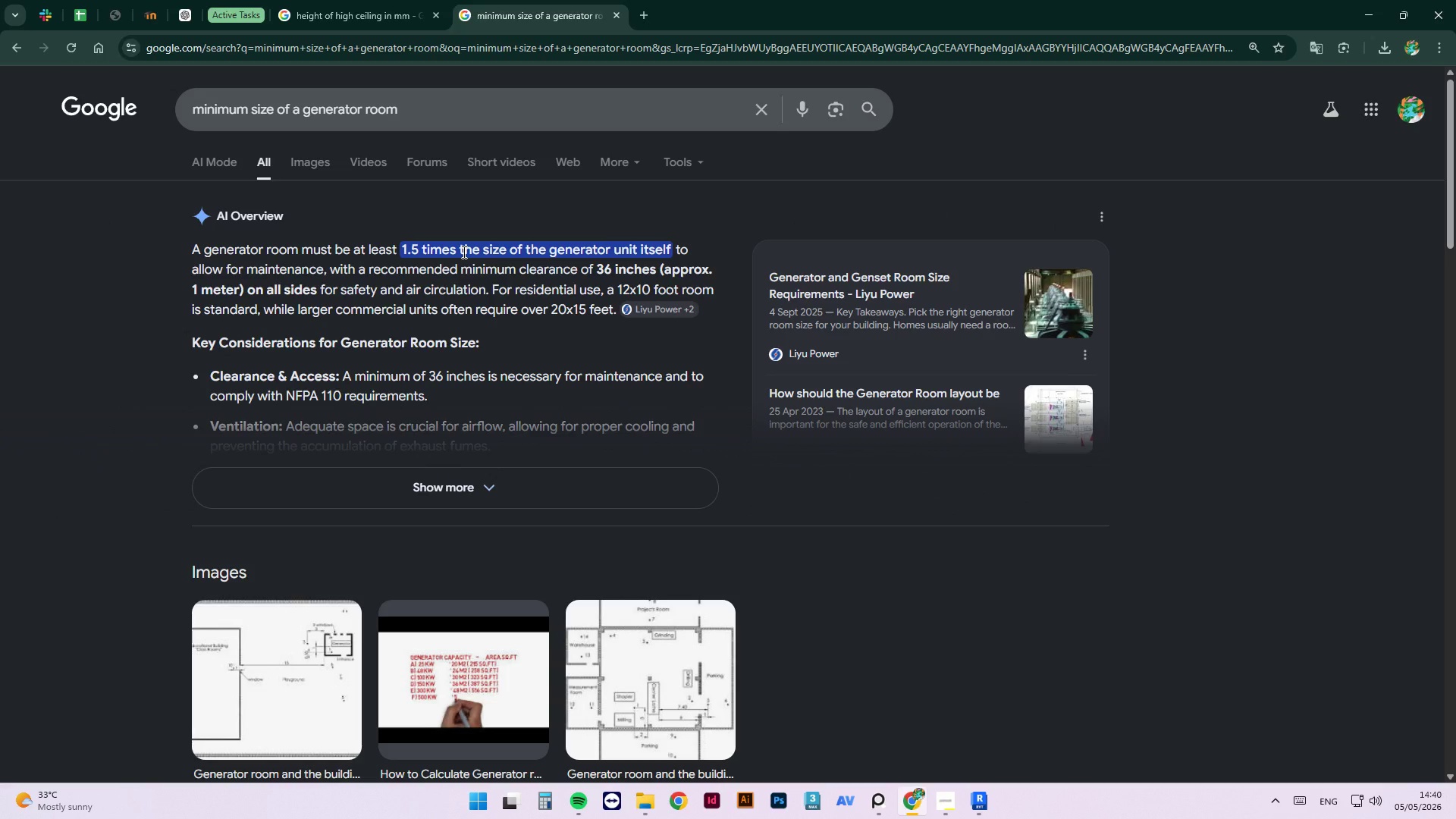 
wait(8.61)
 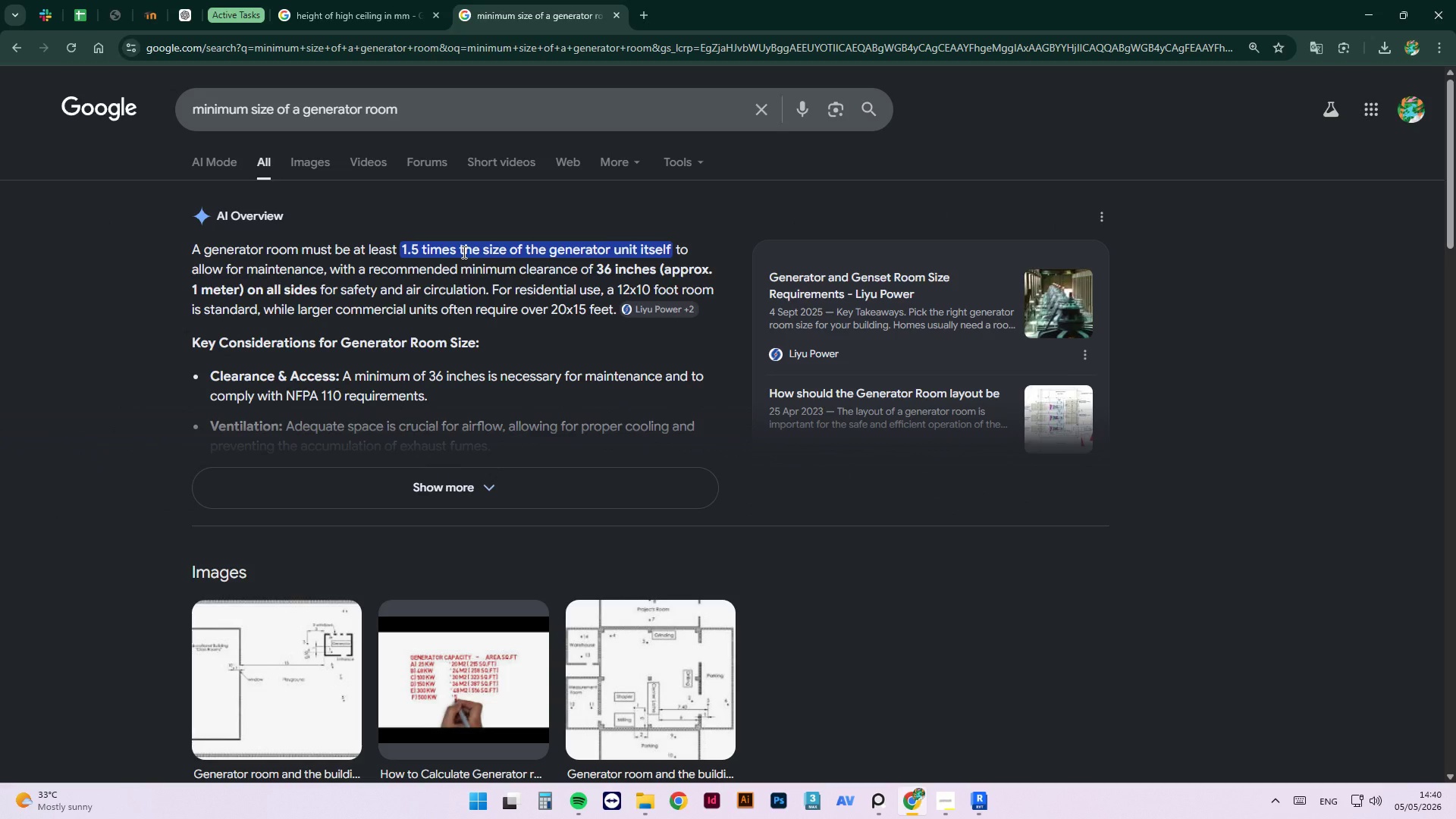 
left_click([407, 110])
 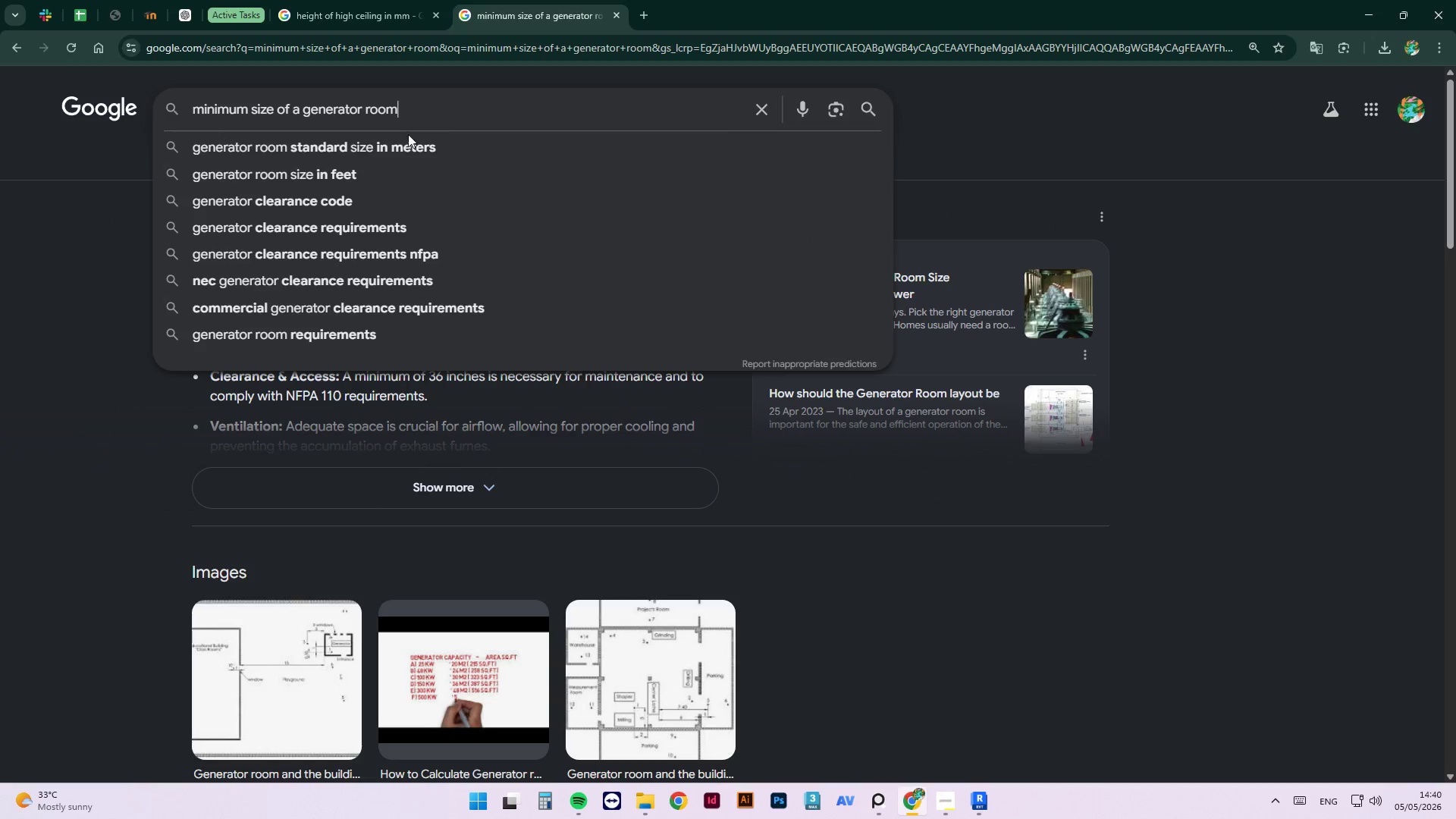 
left_click([410, 145])
 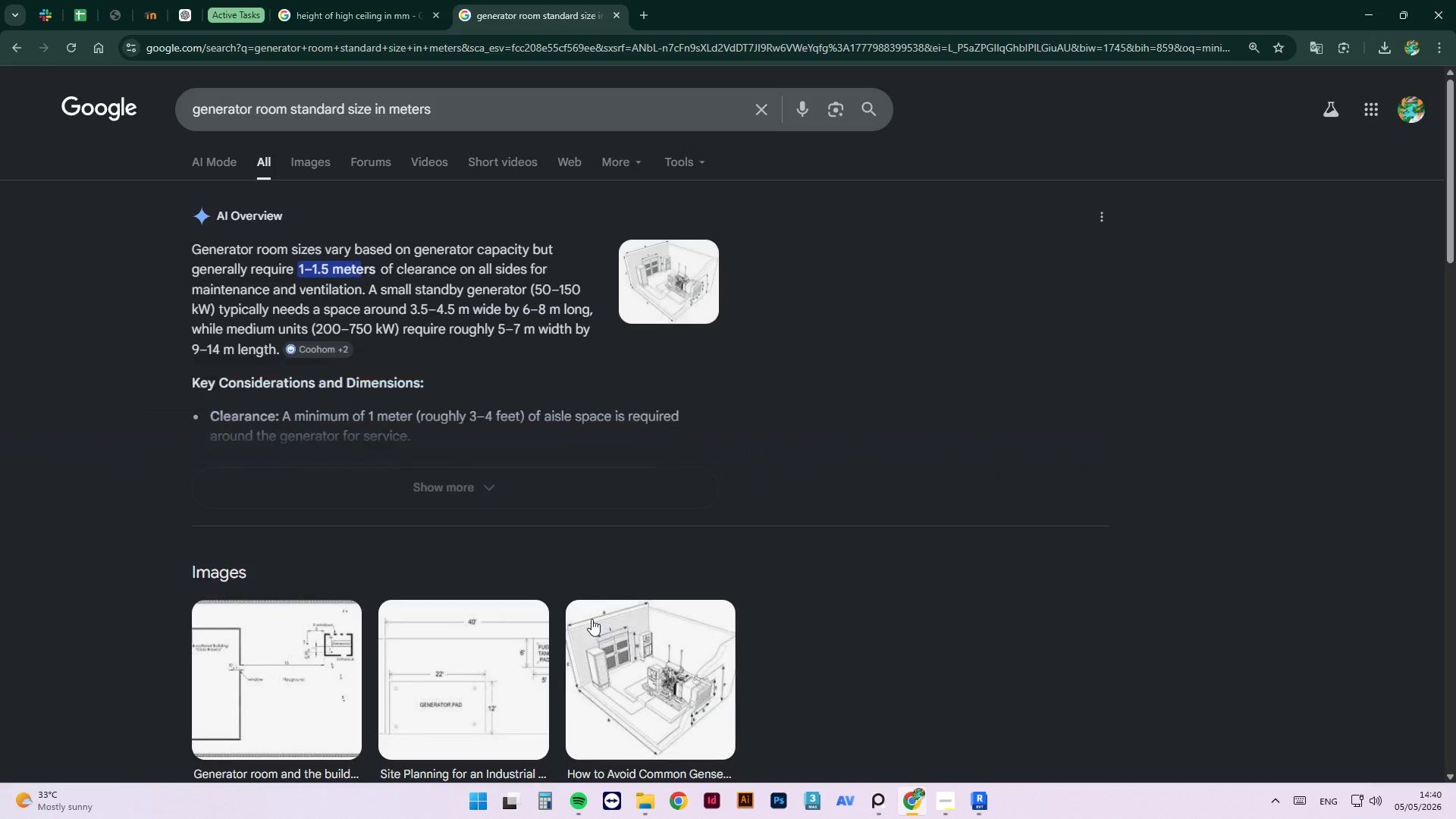 
left_click([515, 665])
 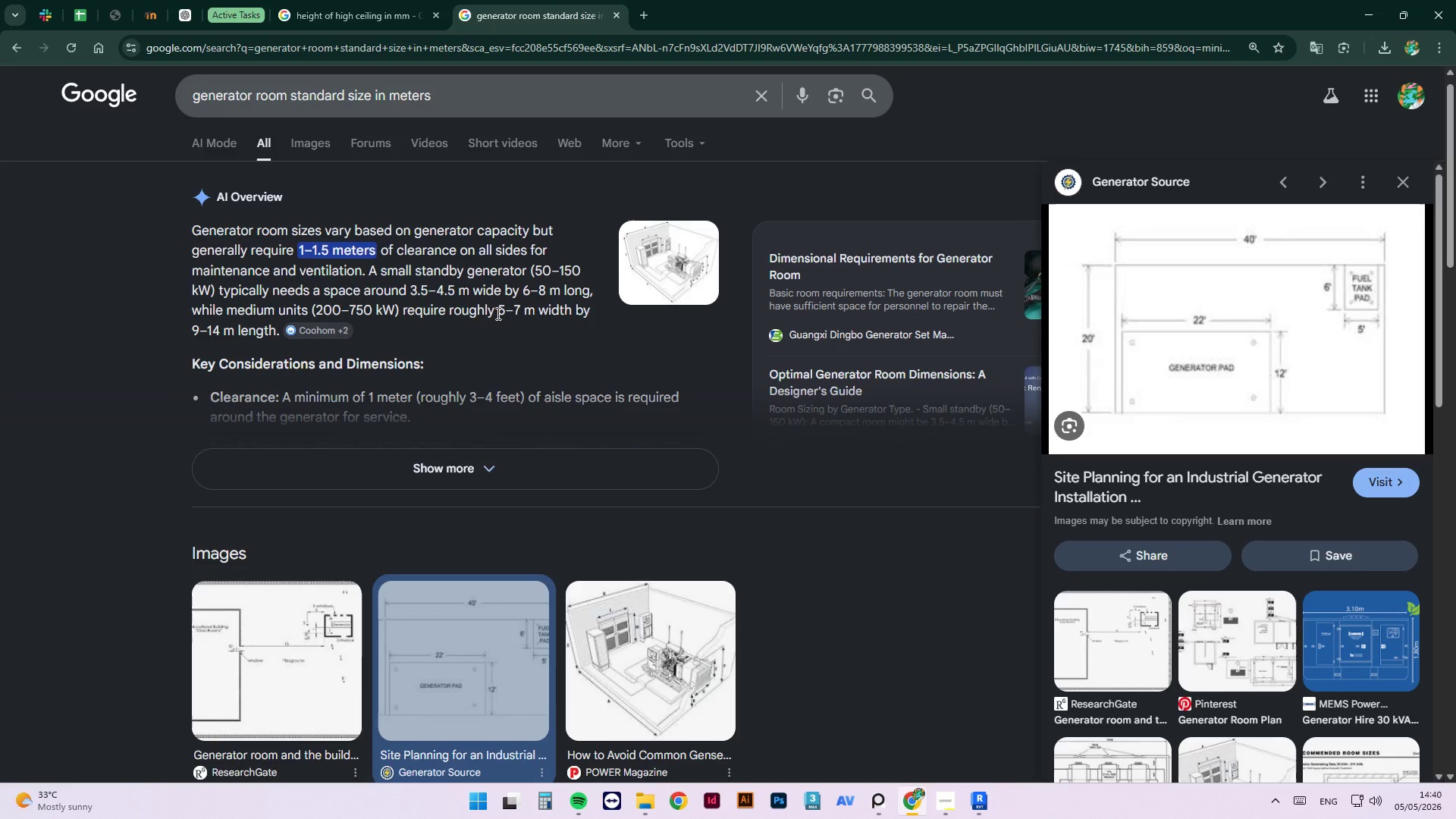 
wait(34.22)
 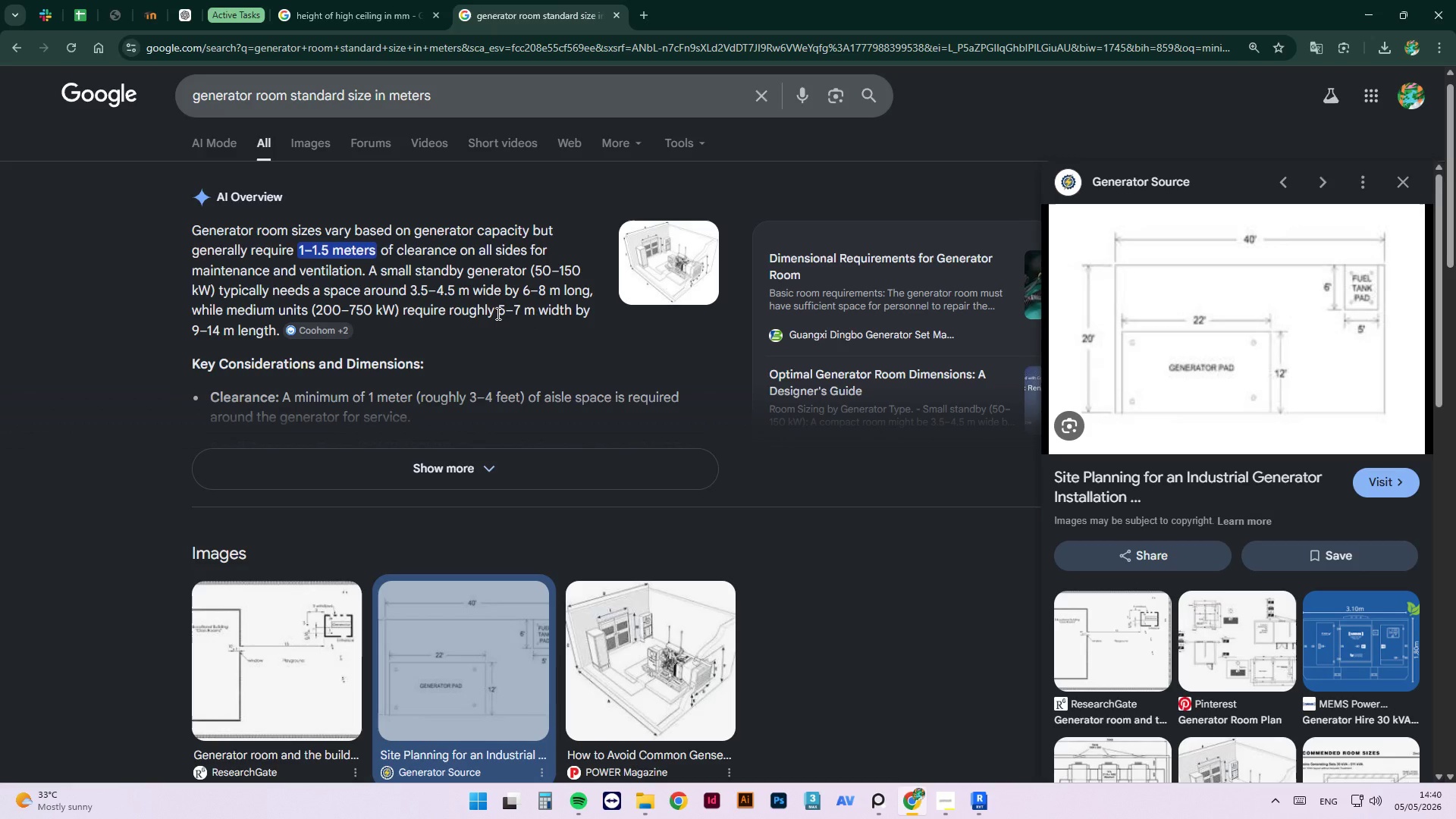 
scroll: coordinate [645, 375], scroll_direction: up, amount: 2.0
 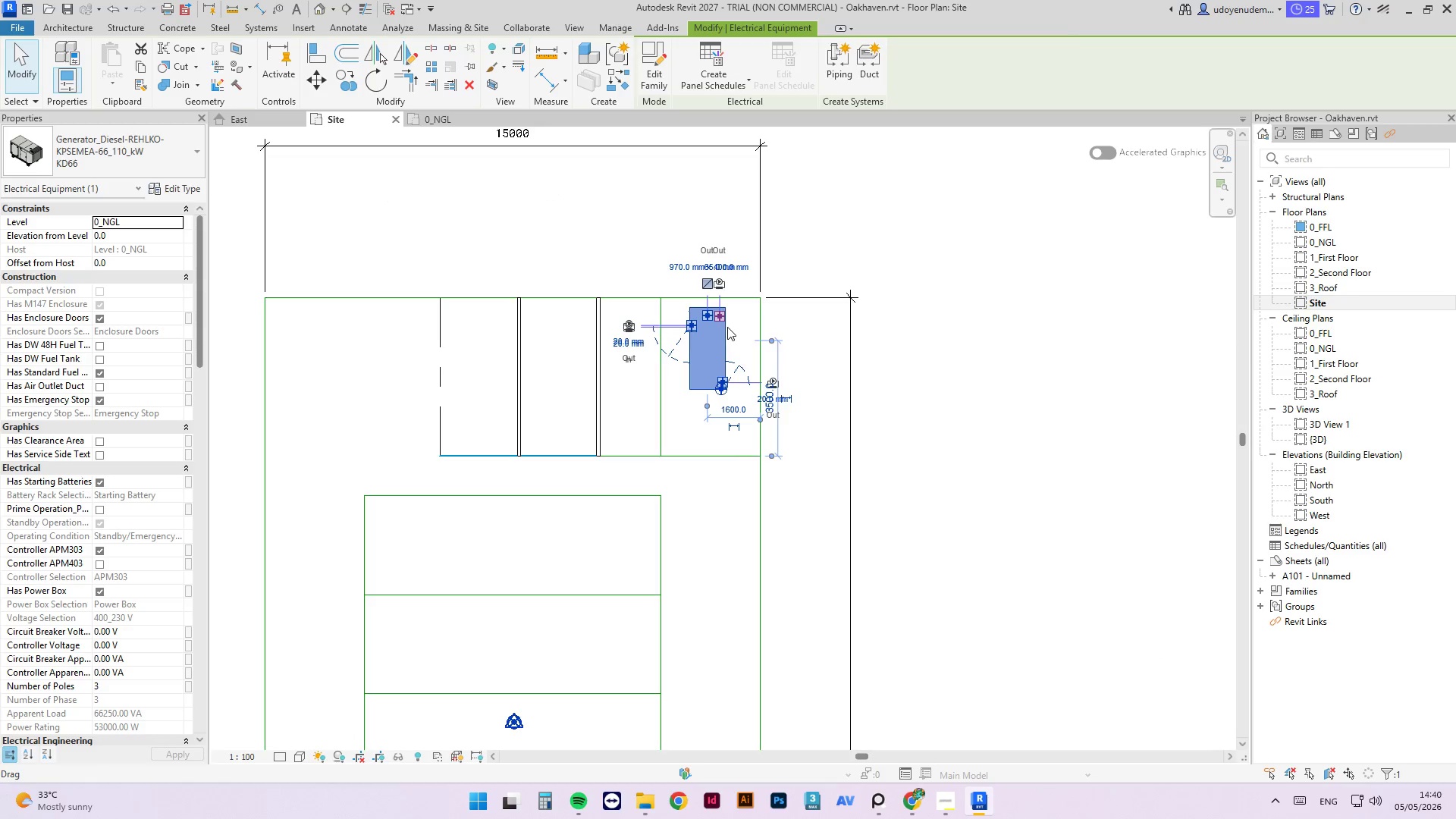 
left_click_drag(start_coordinate=[727, 331], to_coordinate=[743, 364])
 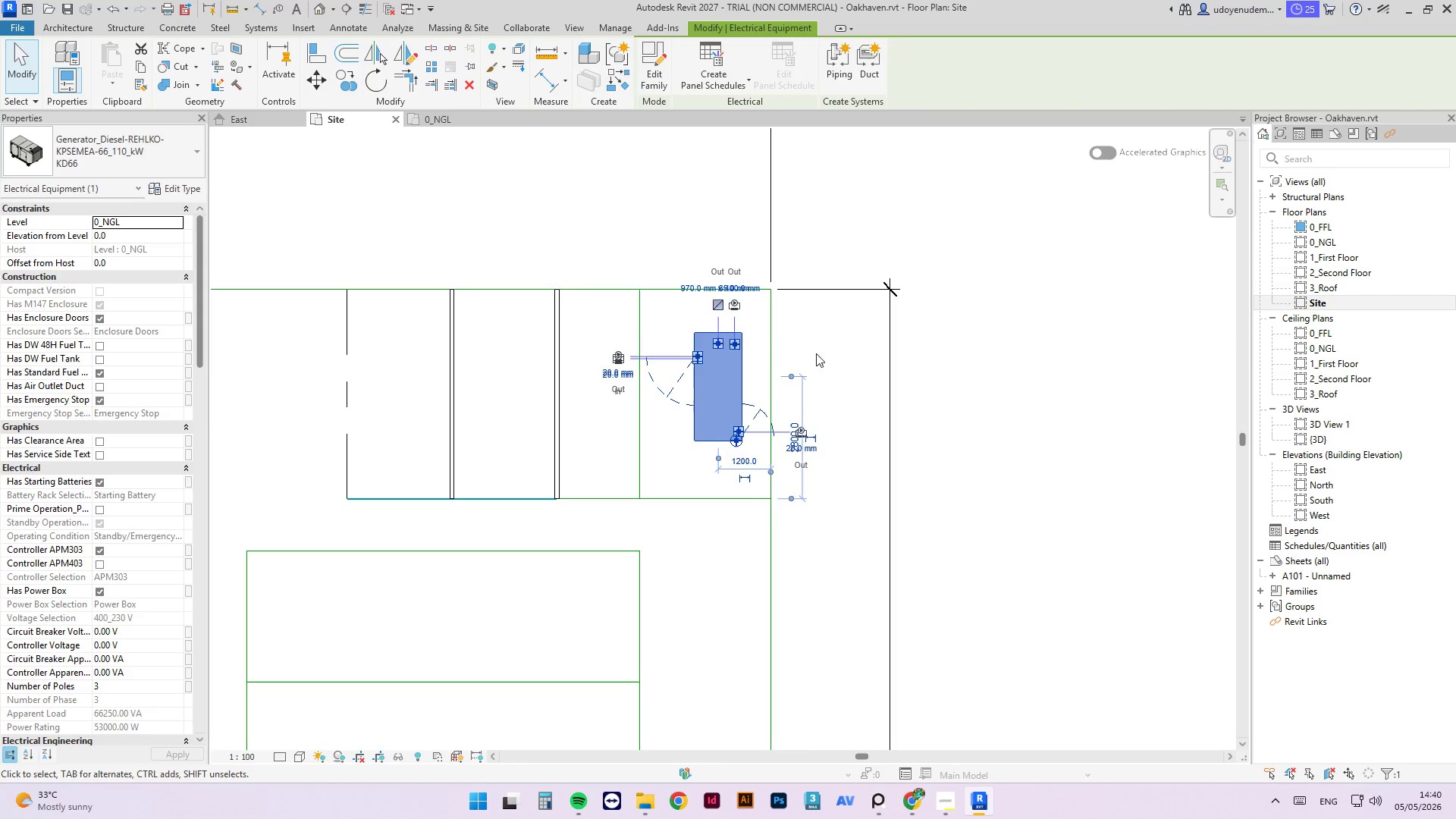 
scroll: coordinate [728, 324], scroll_direction: up, amount: 2.0
 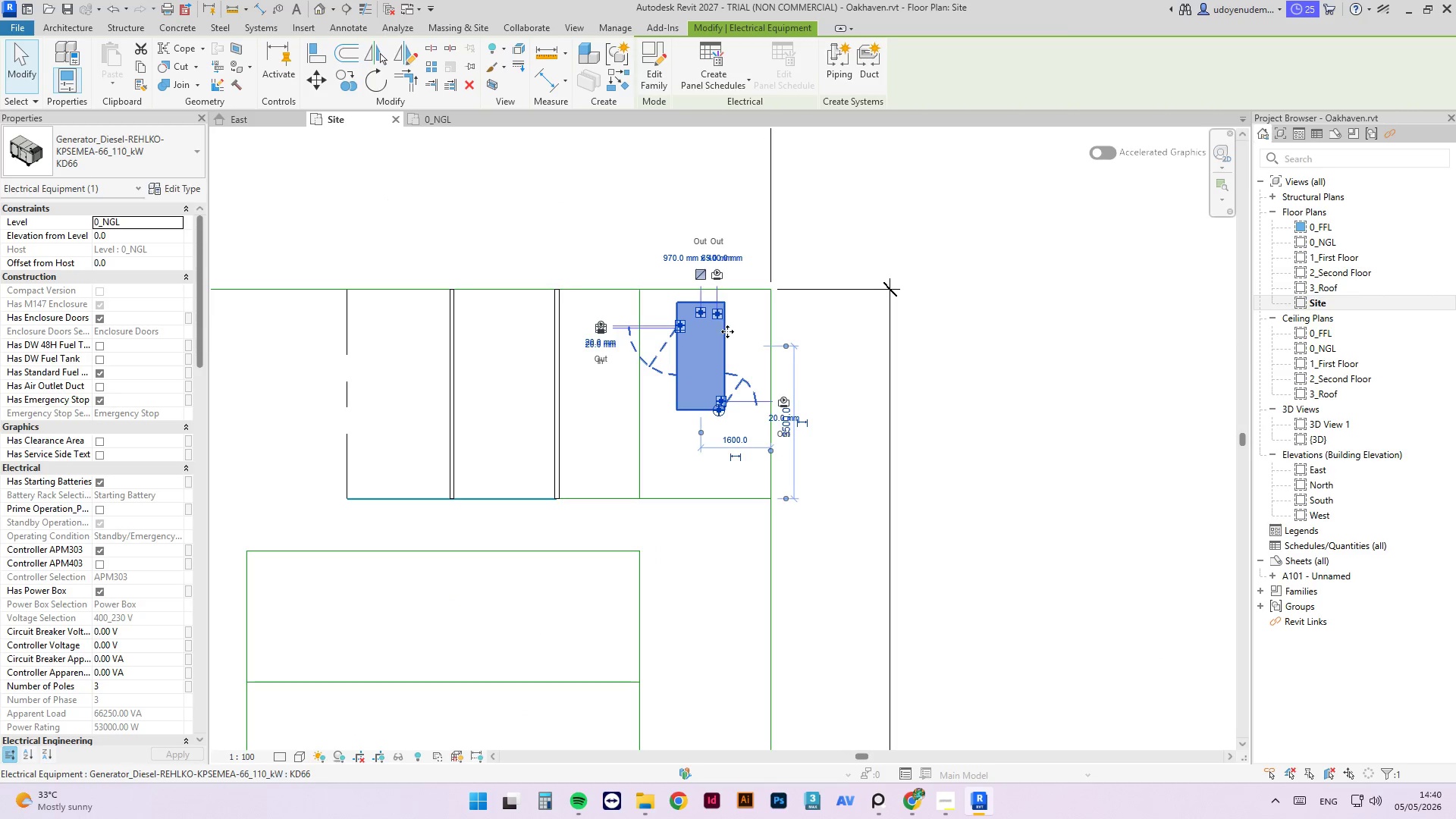 
left_click([839, 356])
 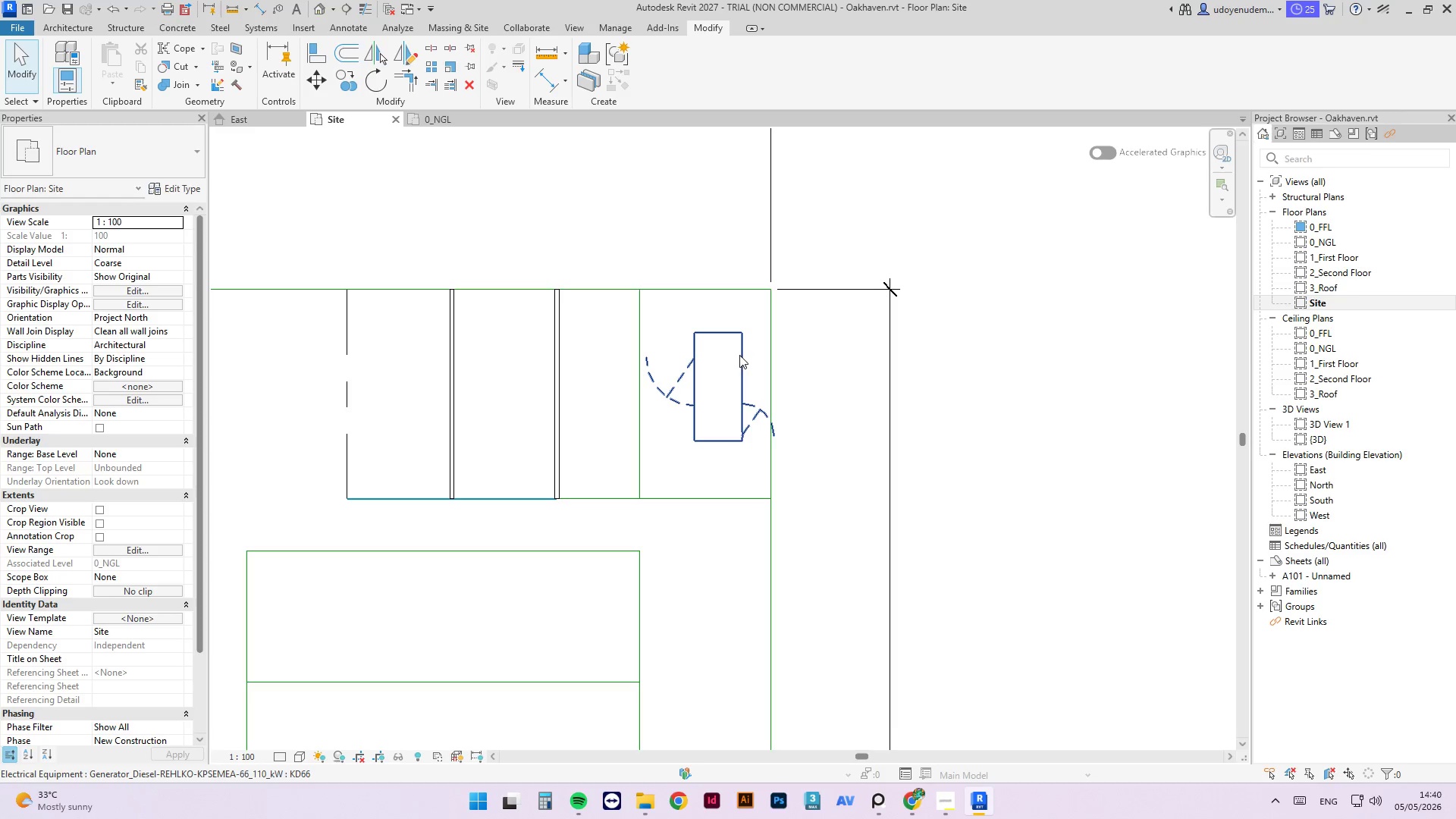 
left_click_drag(start_coordinate=[737, 355], to_coordinate=[718, 356])
 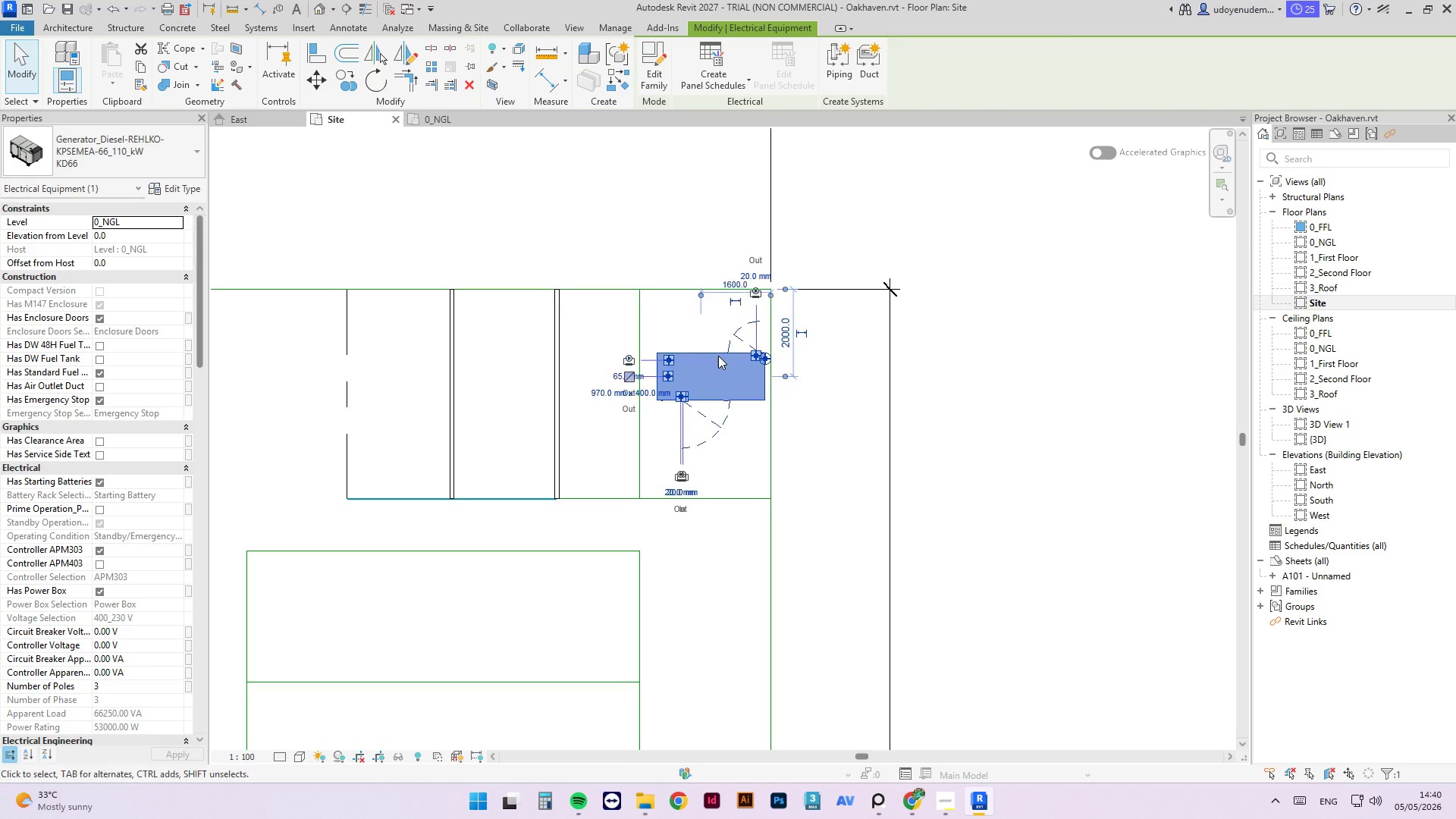 
key(Space)
 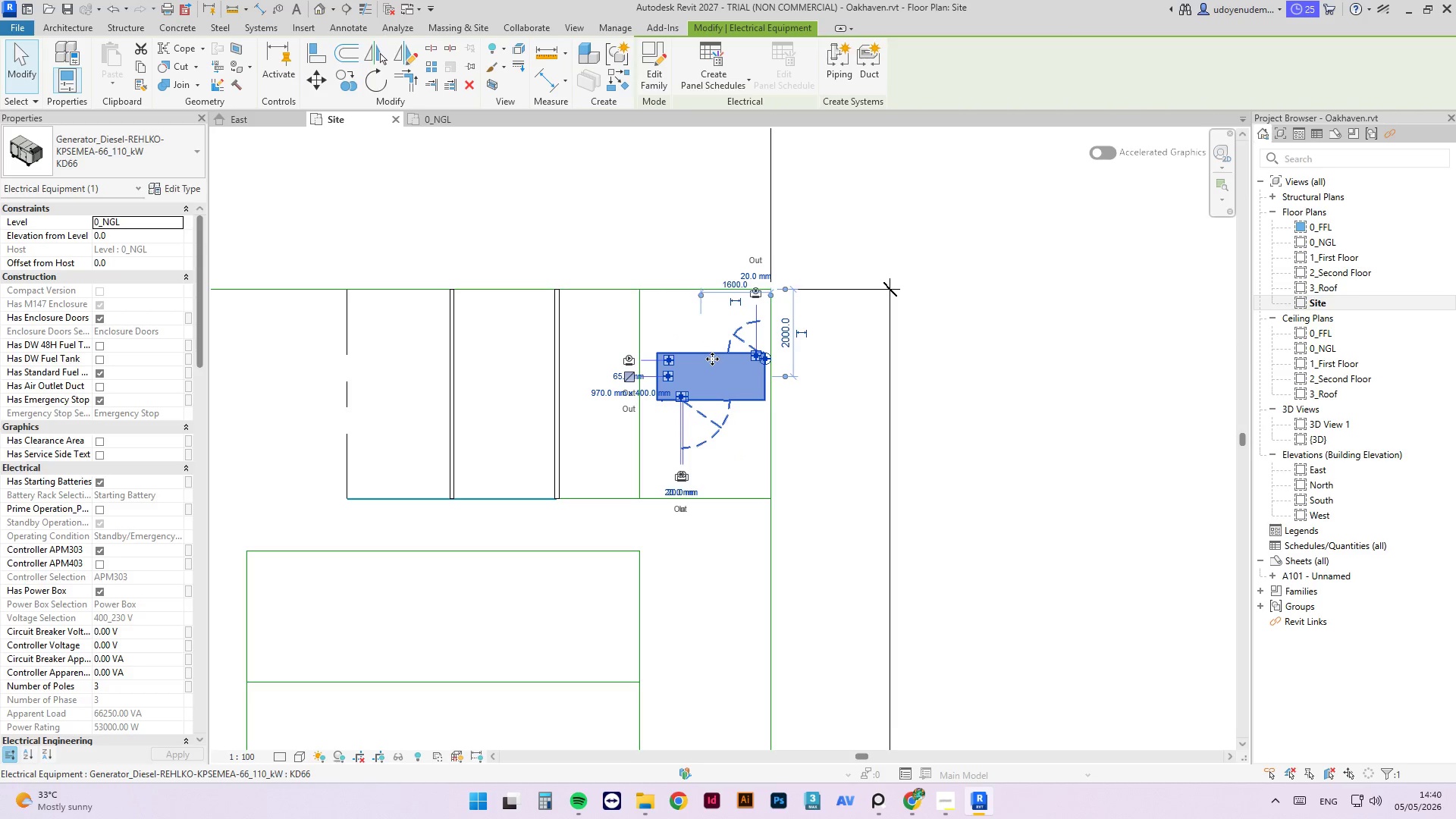 
left_click_drag(start_coordinate=[710, 356], to_coordinate=[706, 358])
 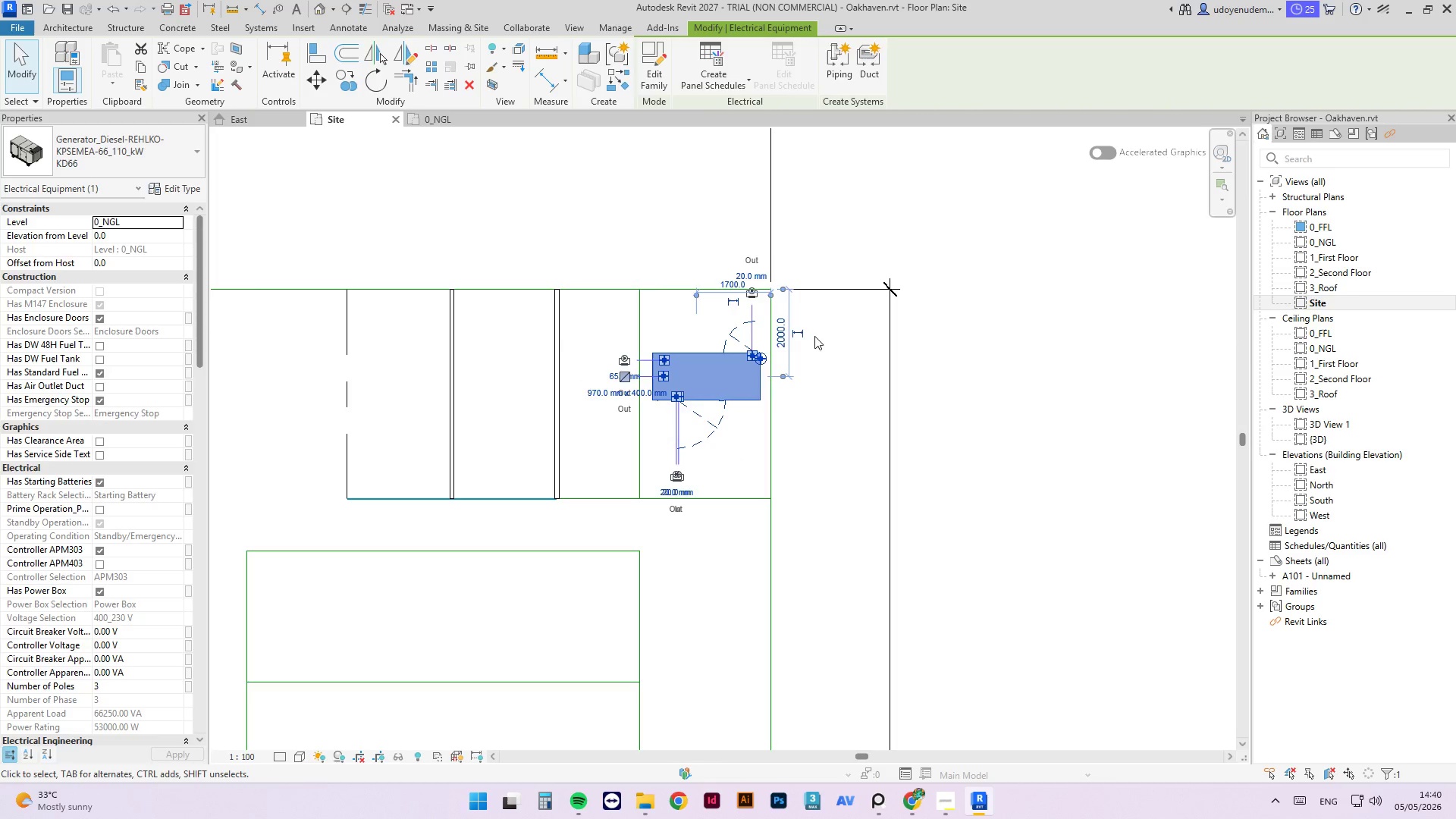 
left_click([827, 352])
 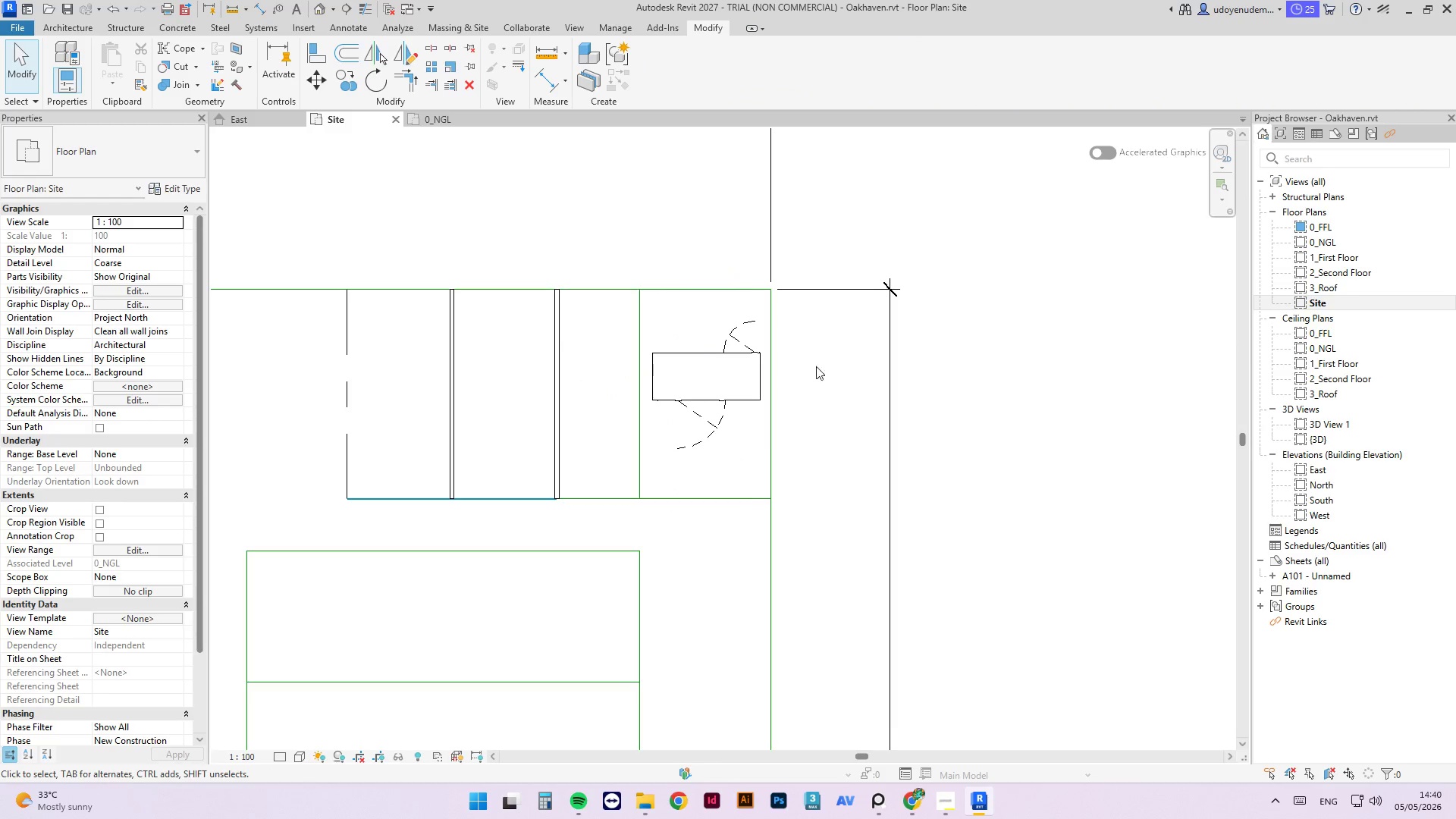 
key(Escape)
 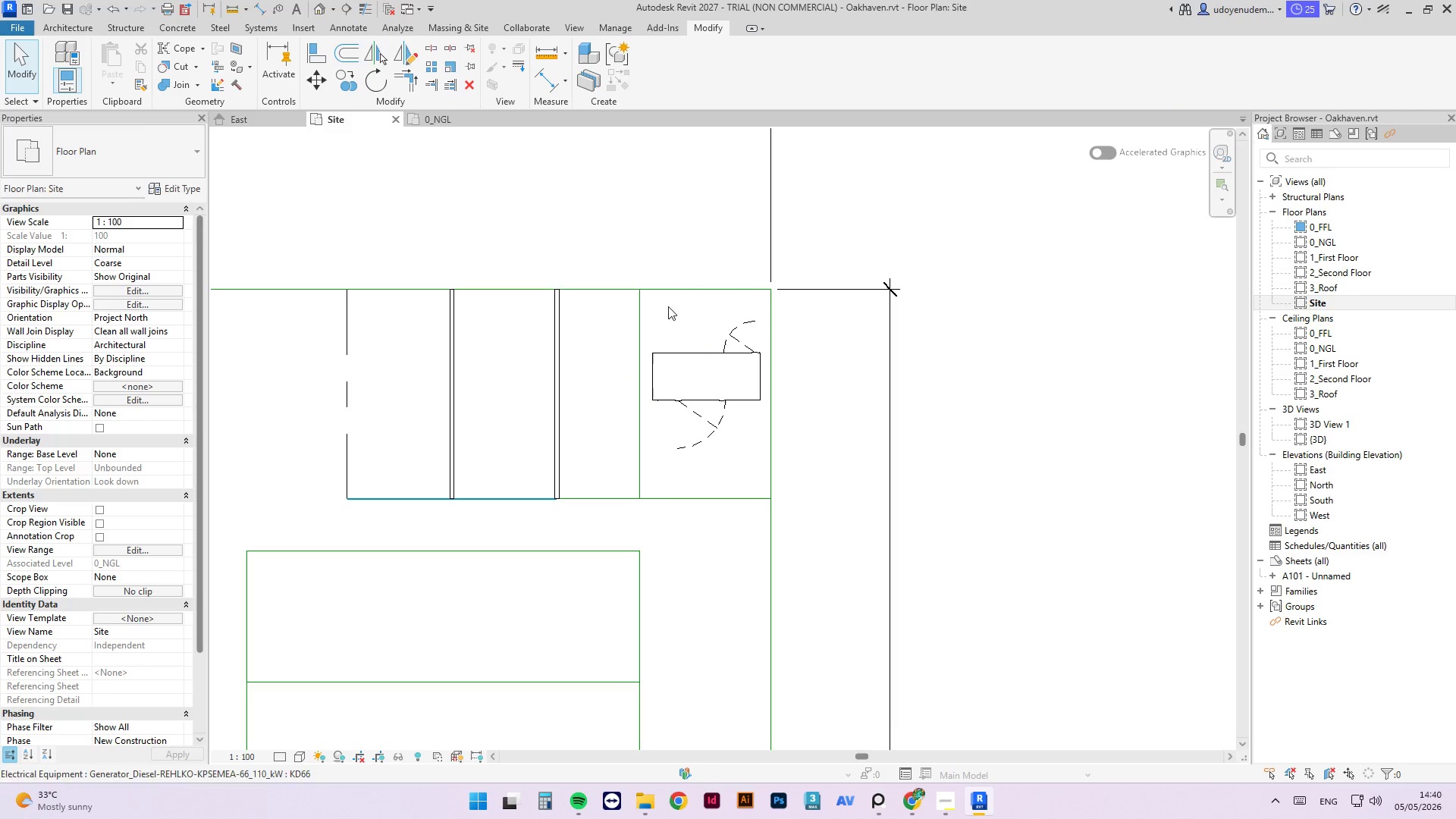 
left_click([672, 290])
 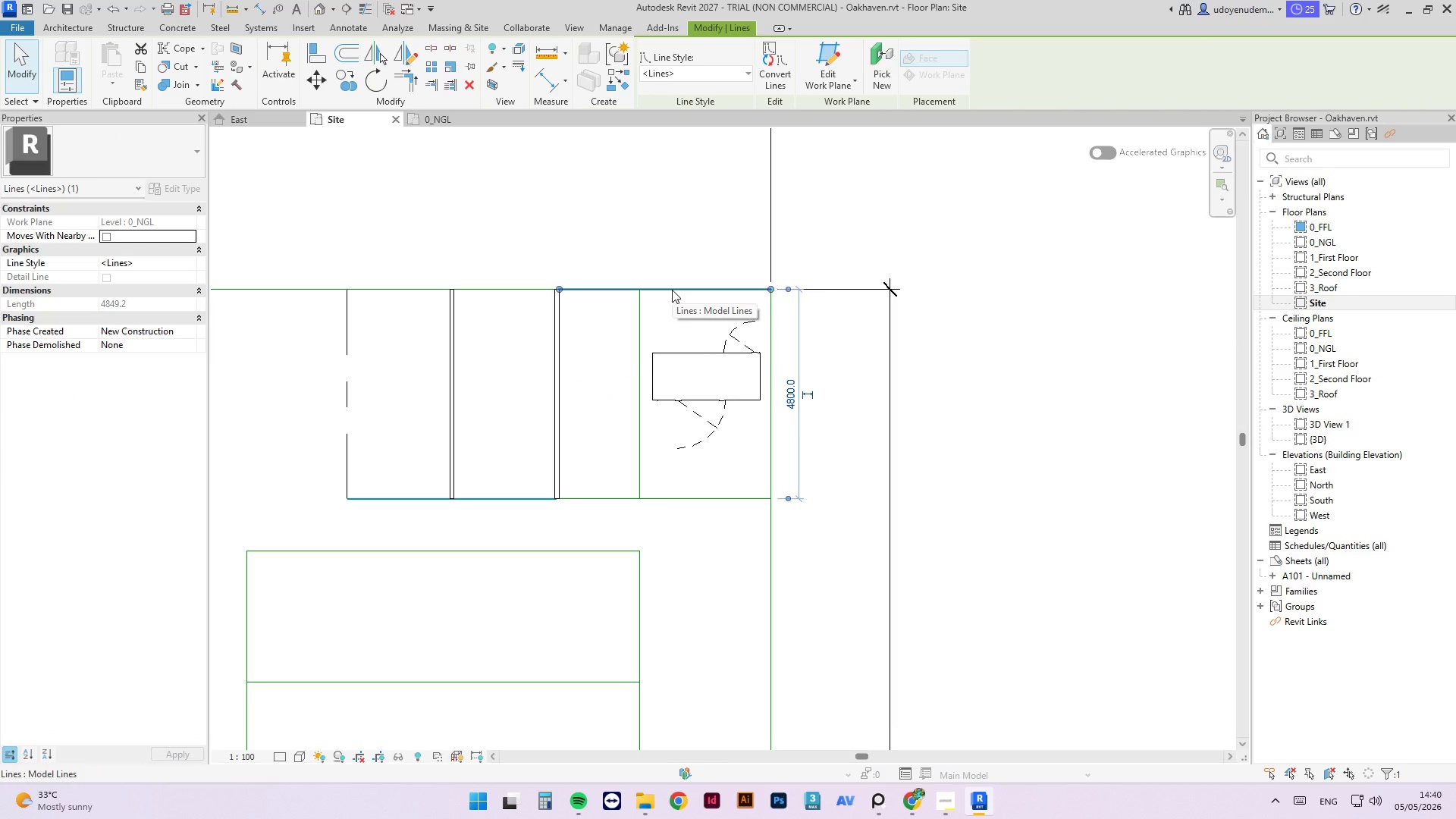 
type(of60)
 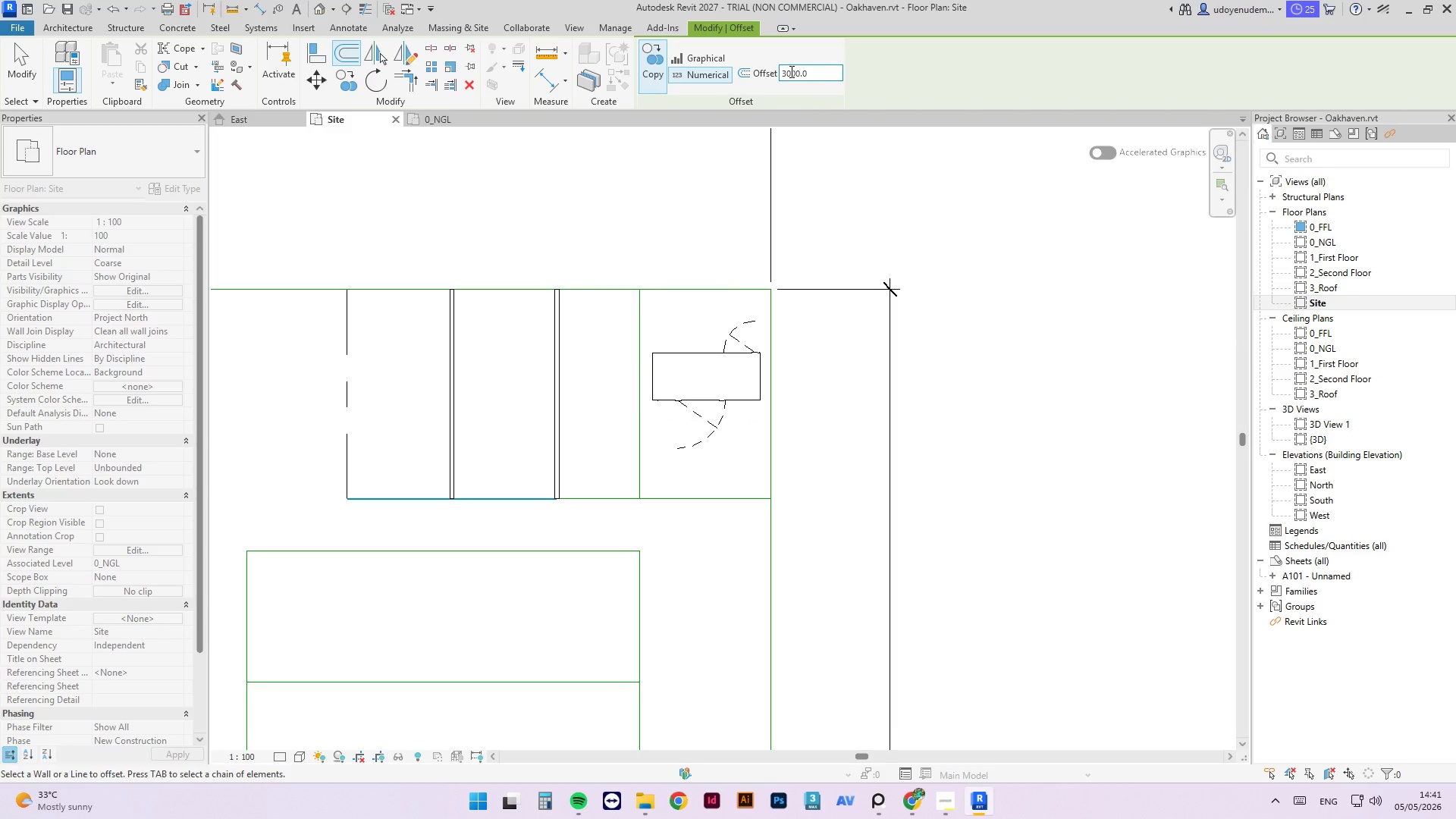 
double_click([786, 72])
 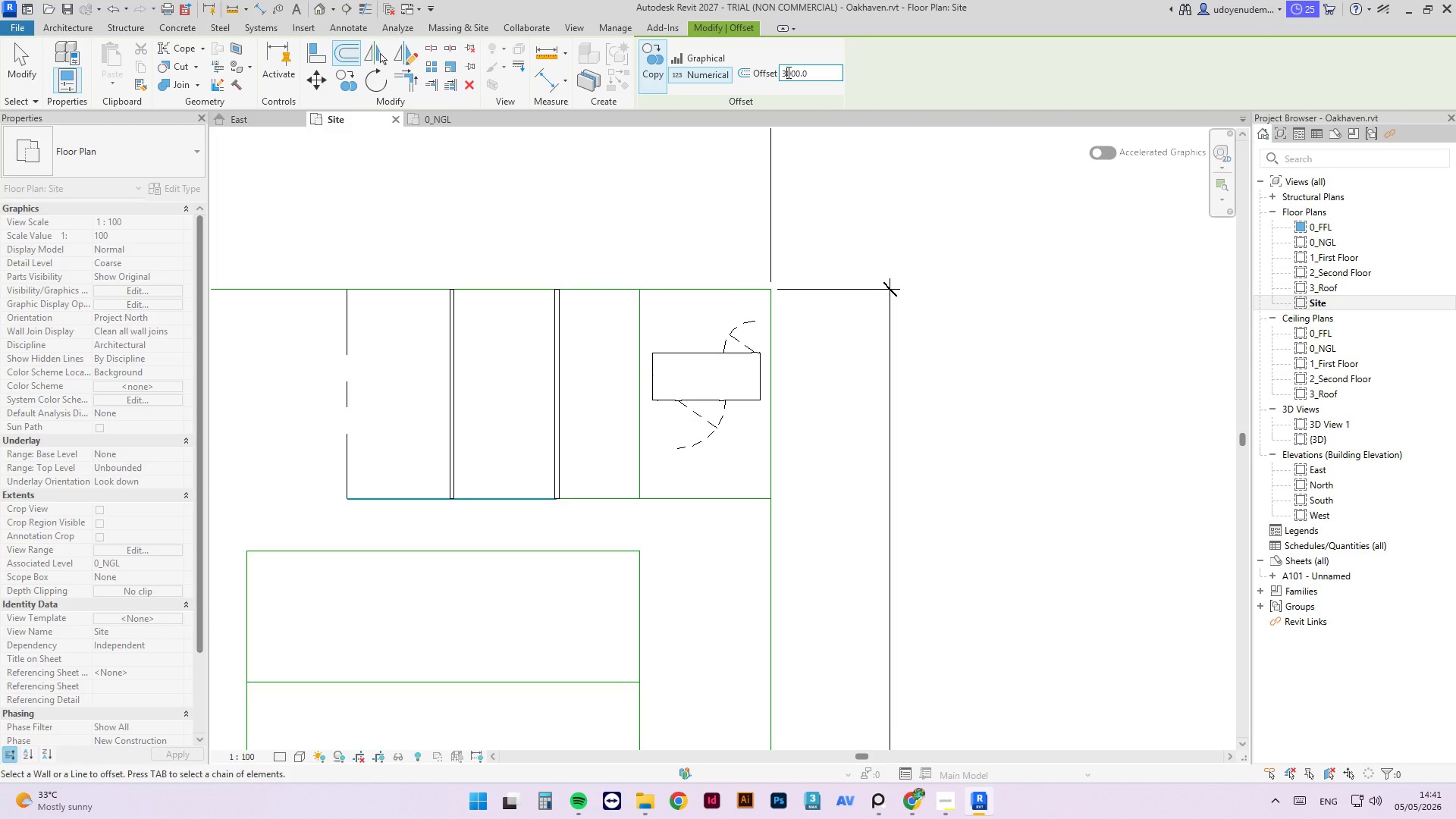 
left_click_drag(start_coordinate=[787, 72], to_coordinate=[771, 69])
 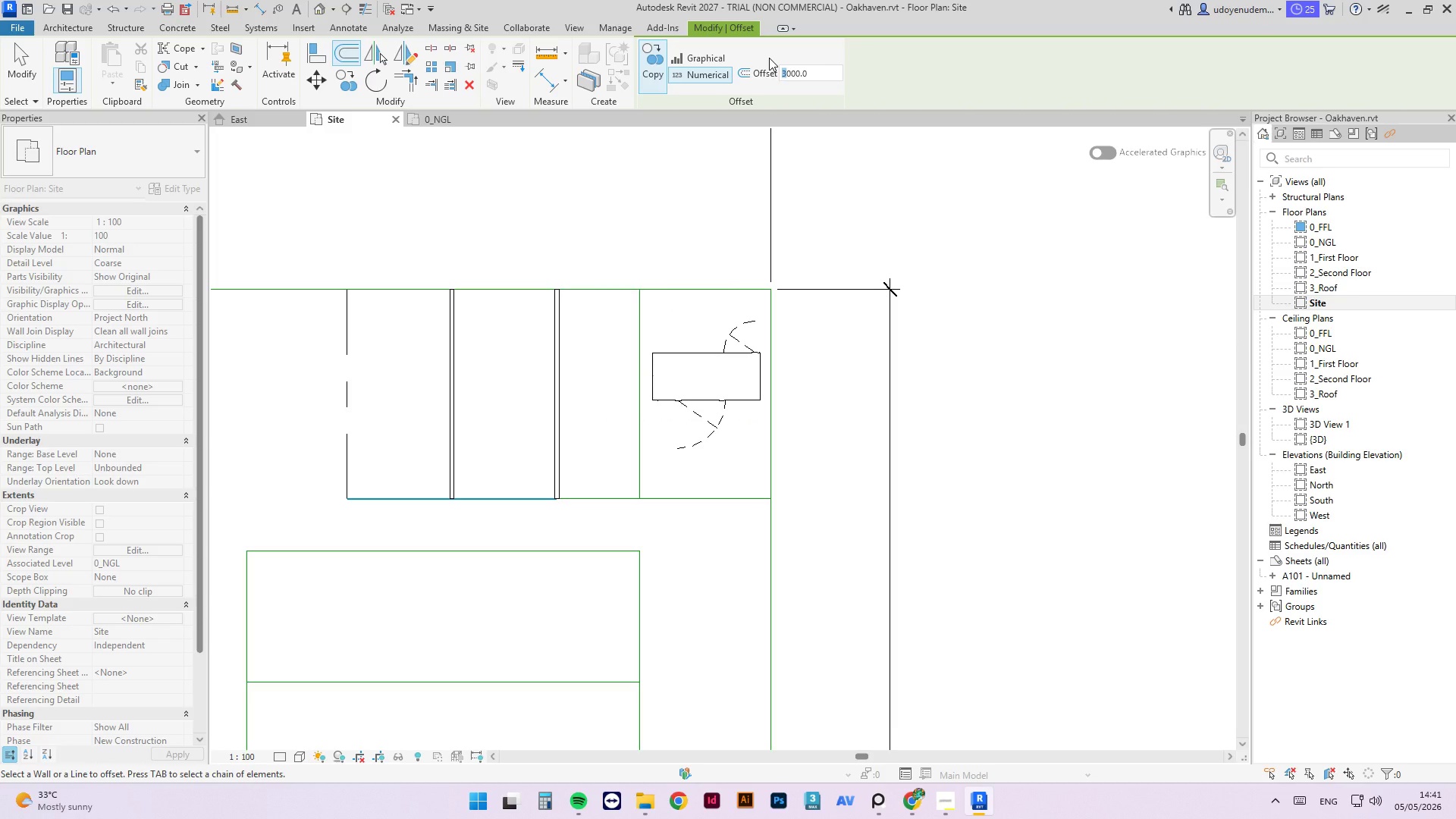 
key(Numpad6)
 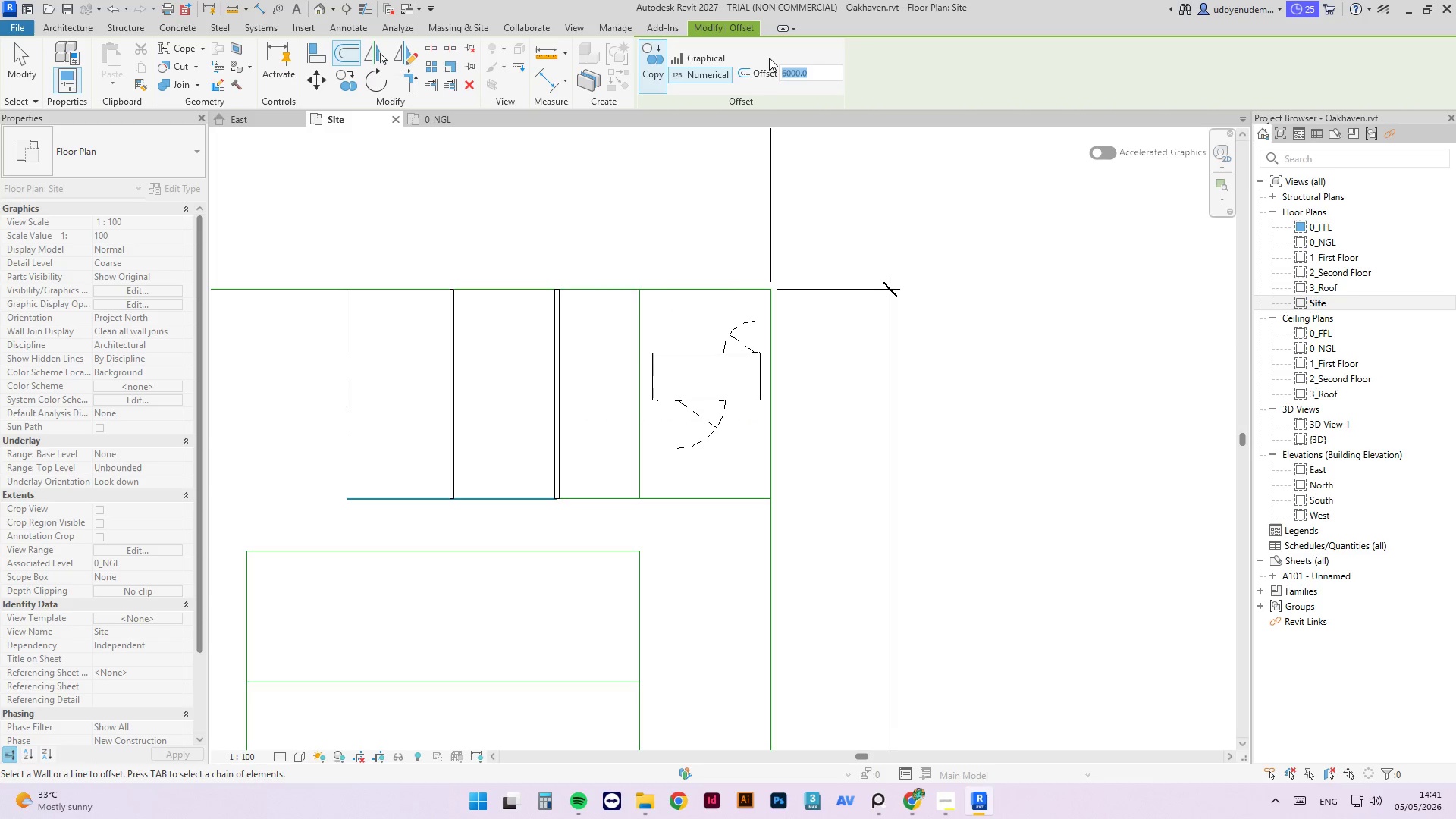 
key(NumpadEnter)
 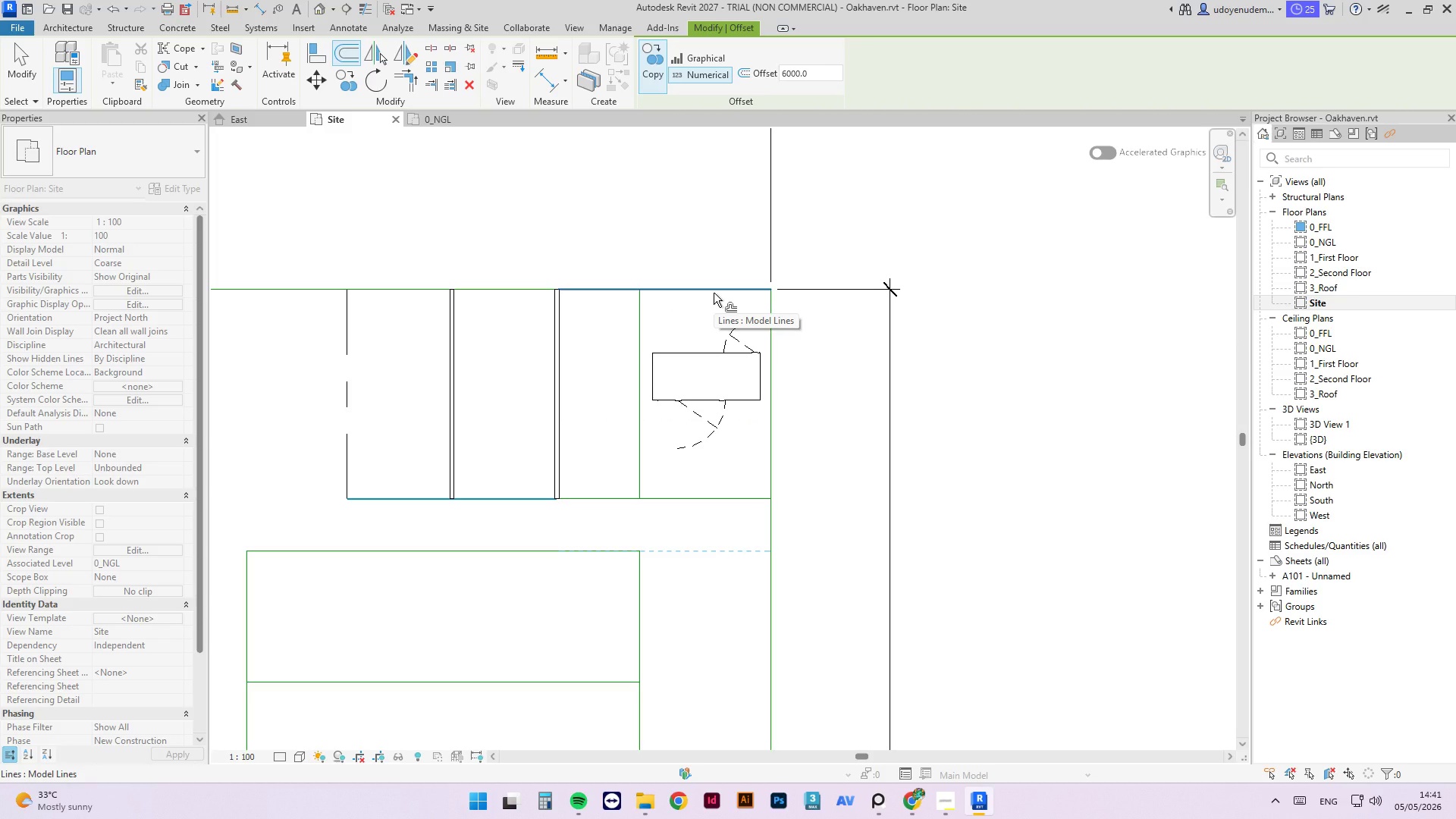 
wait(9.03)
 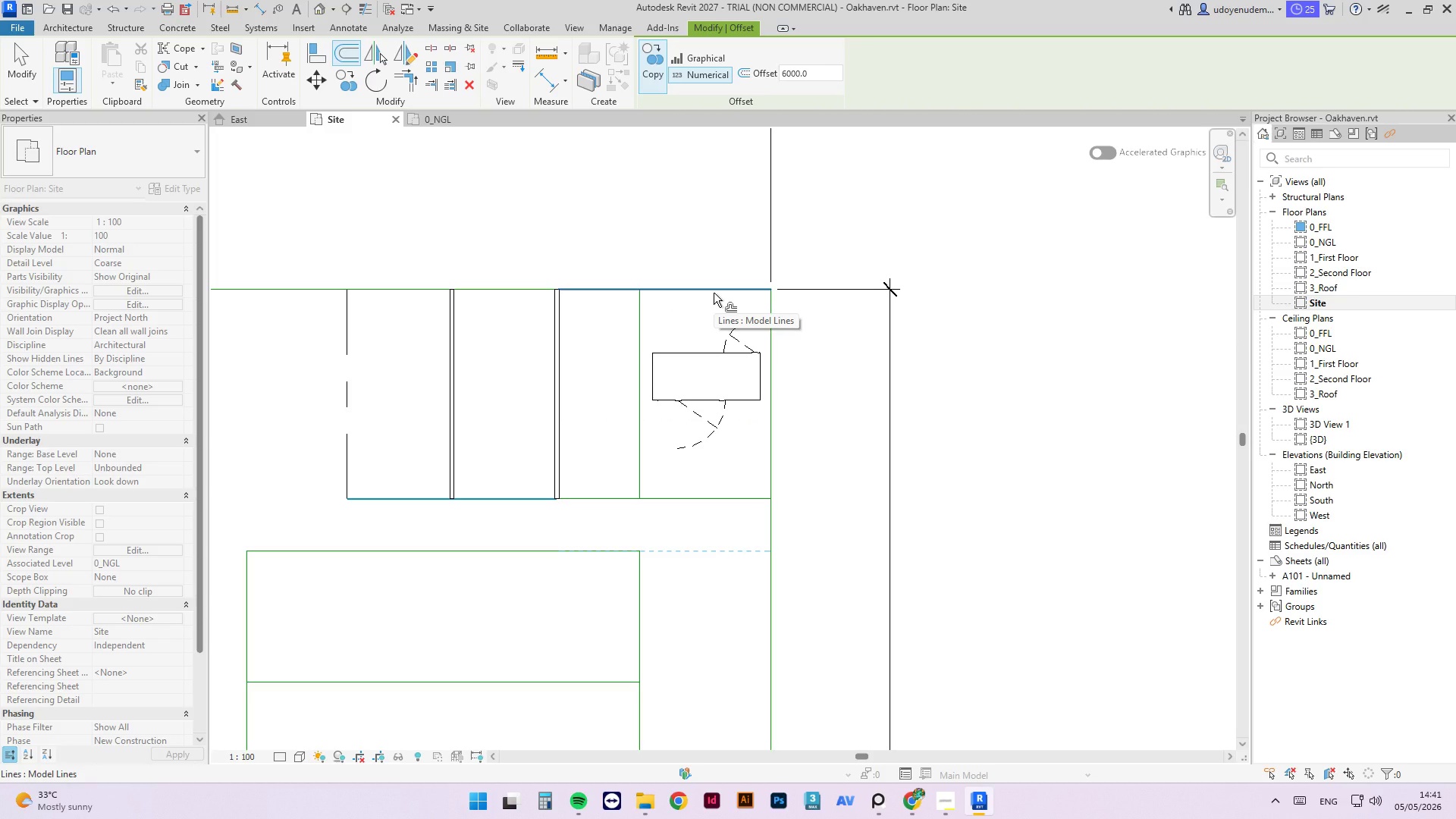 
left_click([770, 357])
 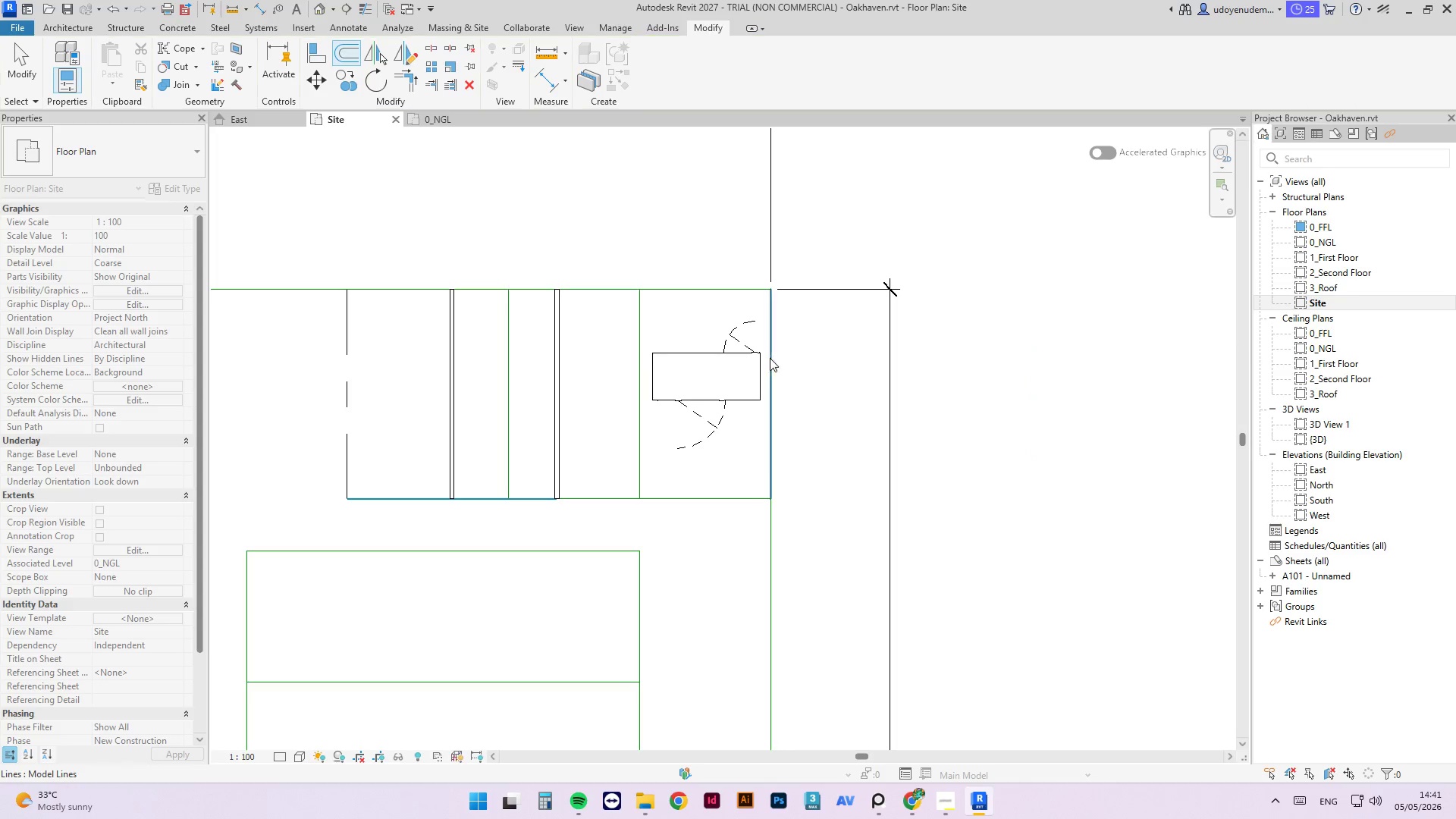 
key(Escape)
 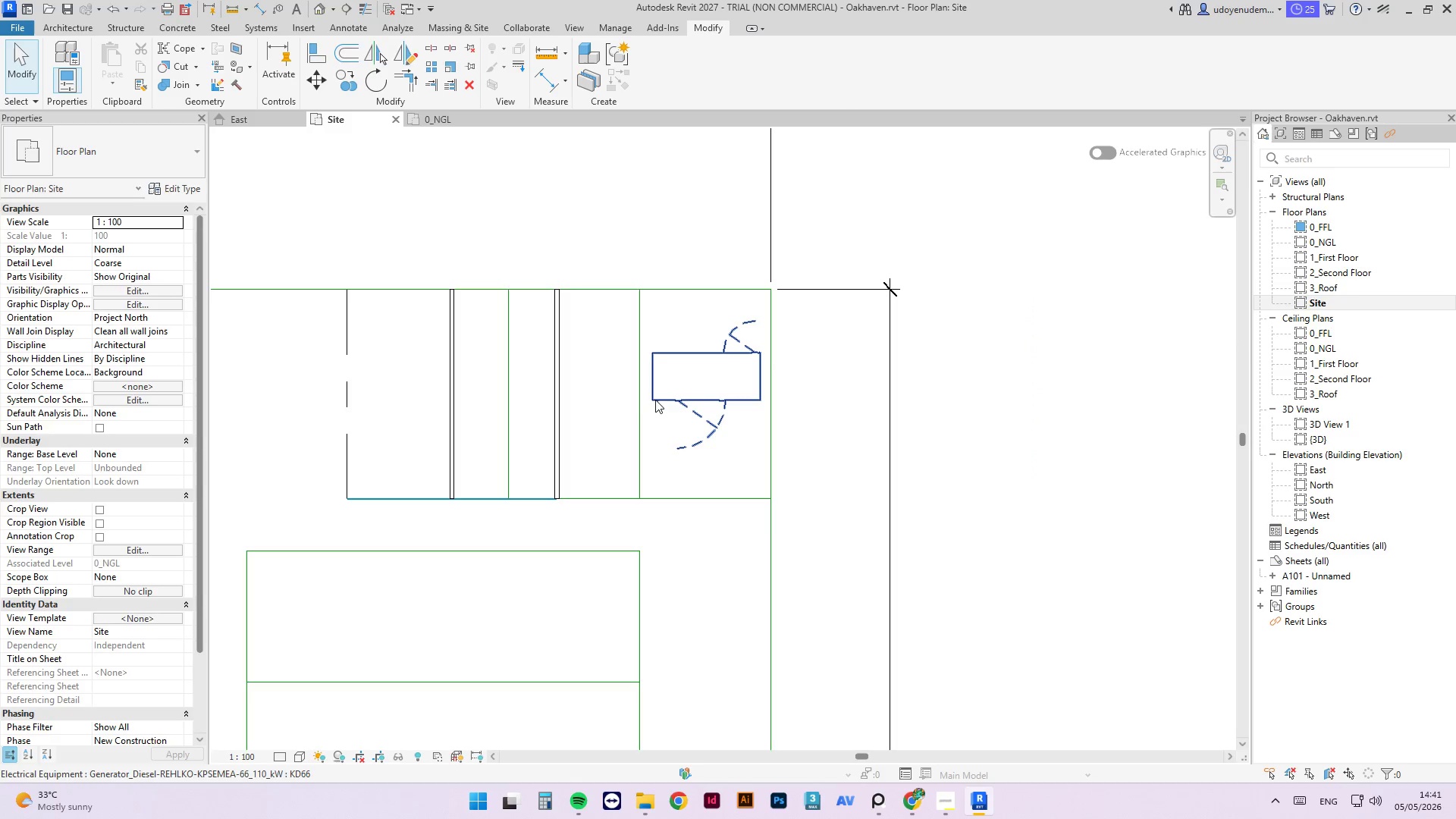 
key(Escape)
 